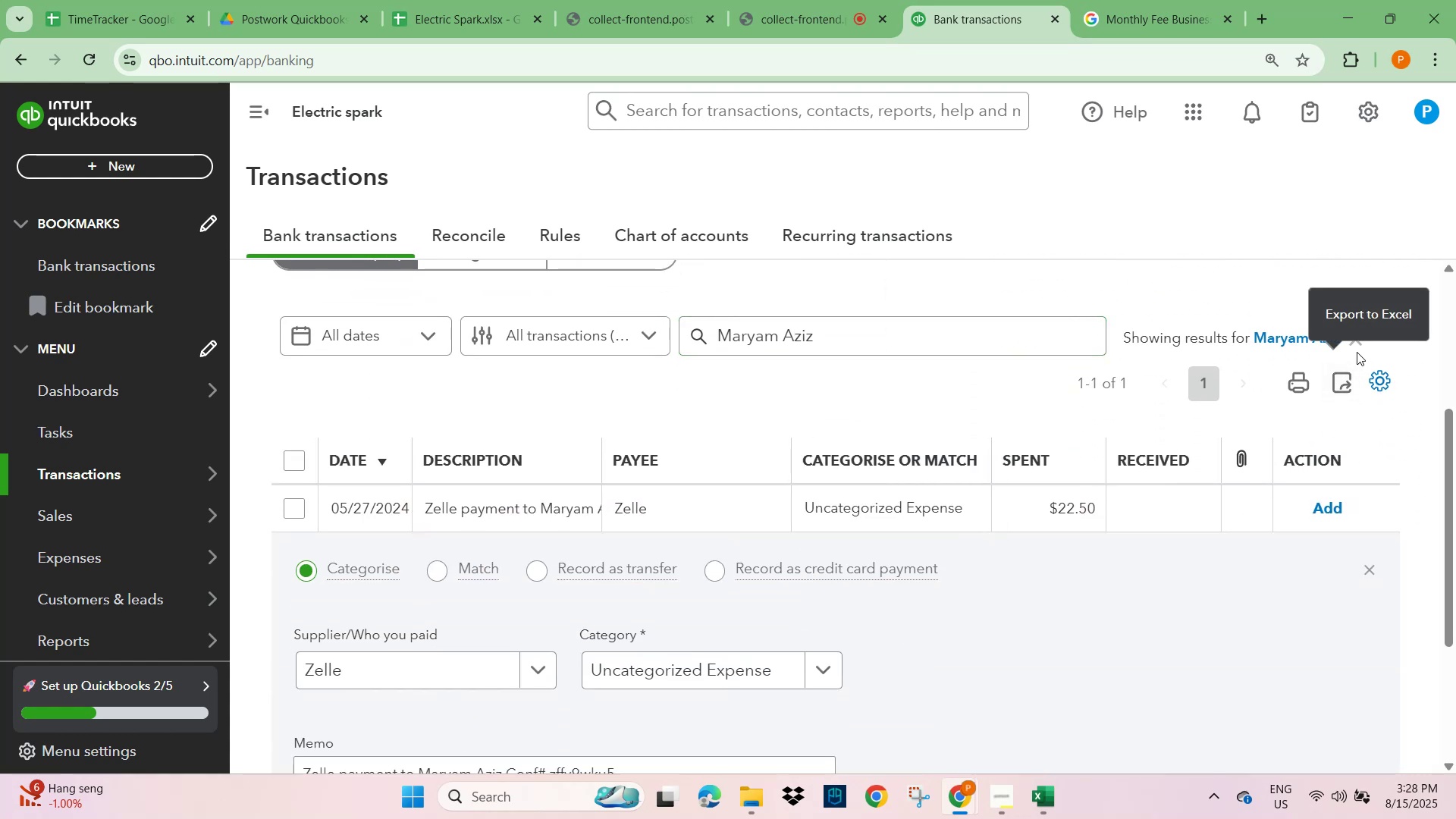 
left_click([1361, 342])
 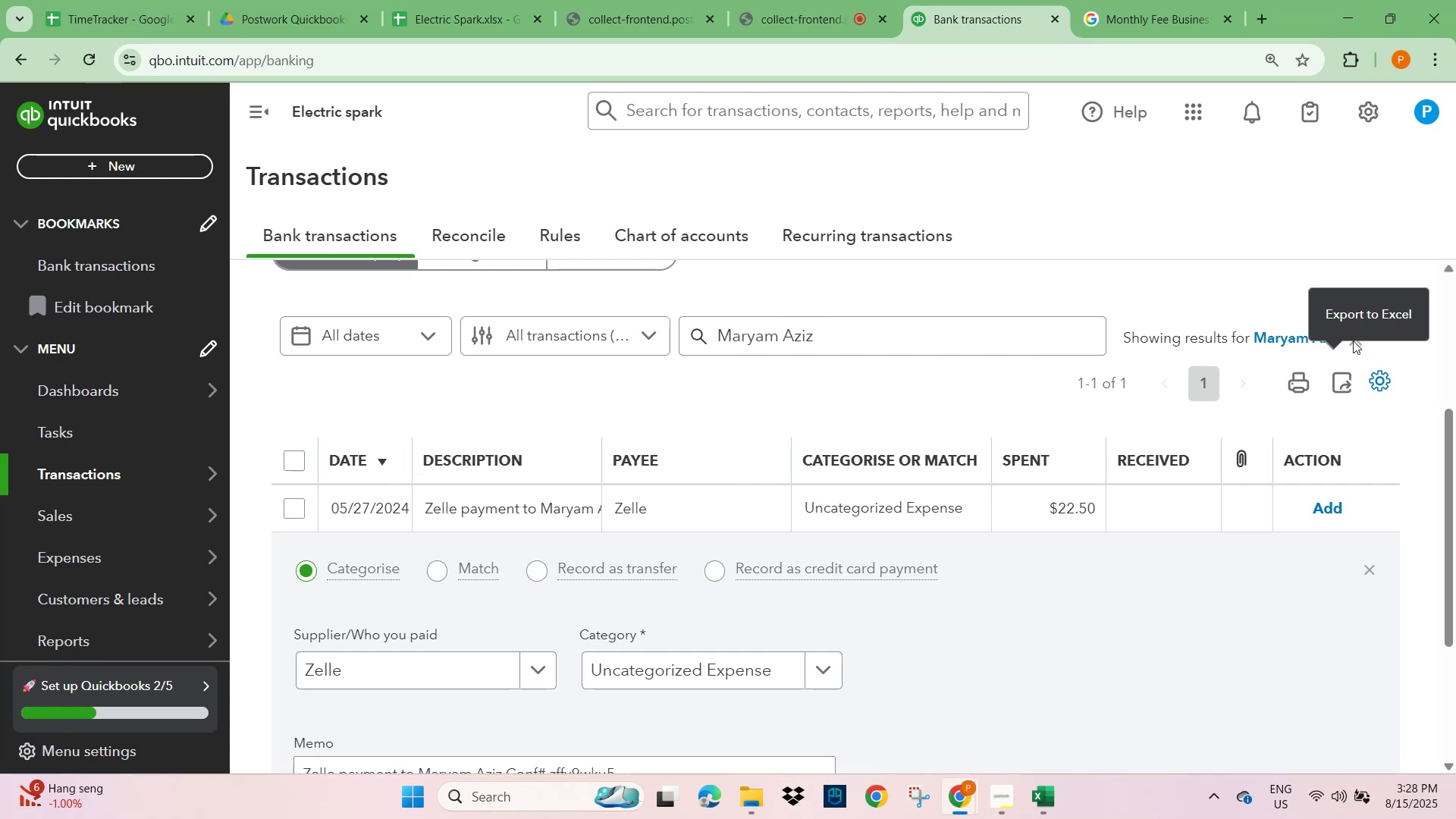 
left_click([1353, 340])
 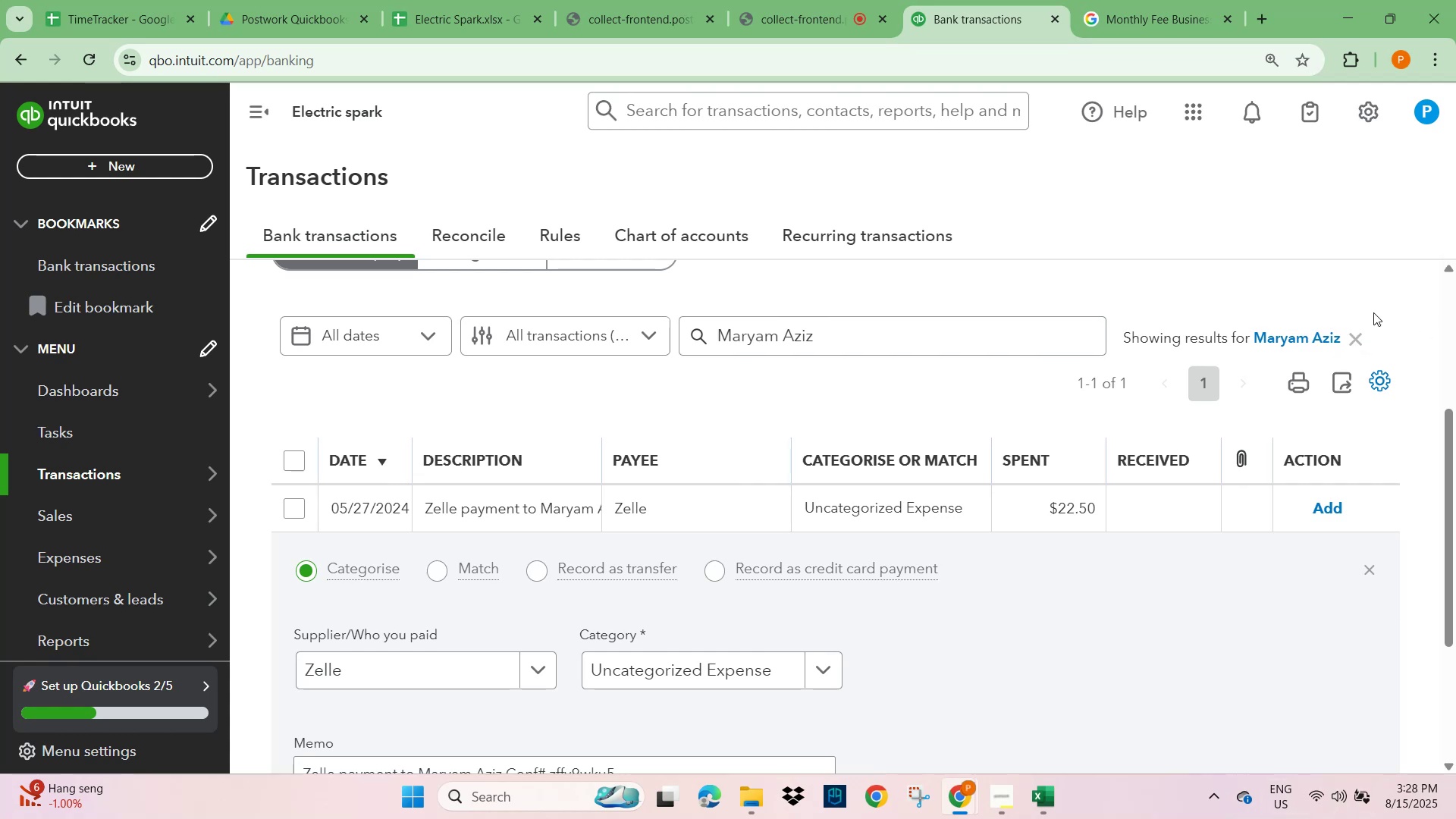 
left_click([1353, 335])
 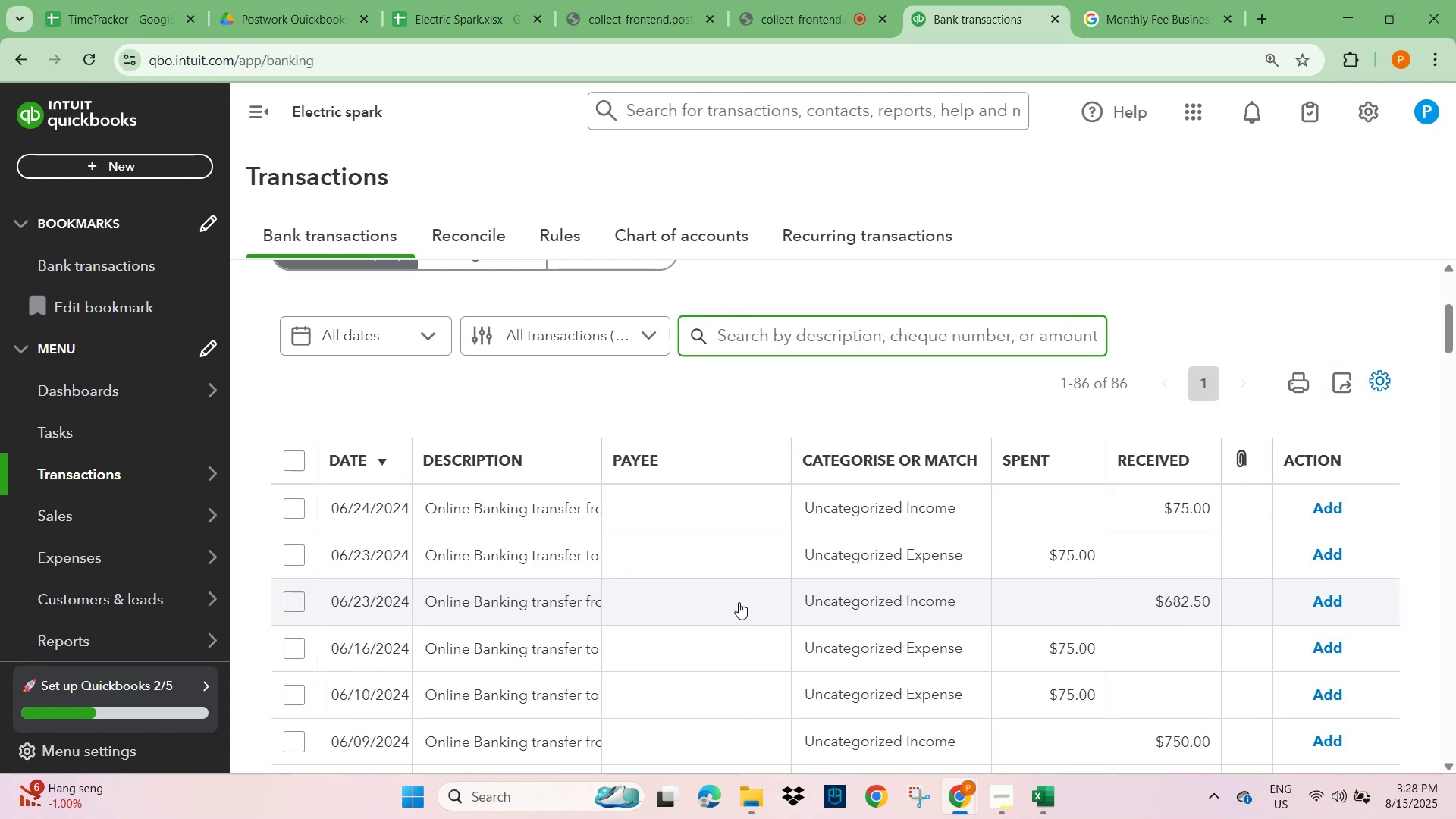 
scroll: coordinate [734, 603], scroll_direction: up, amount: 4.0
 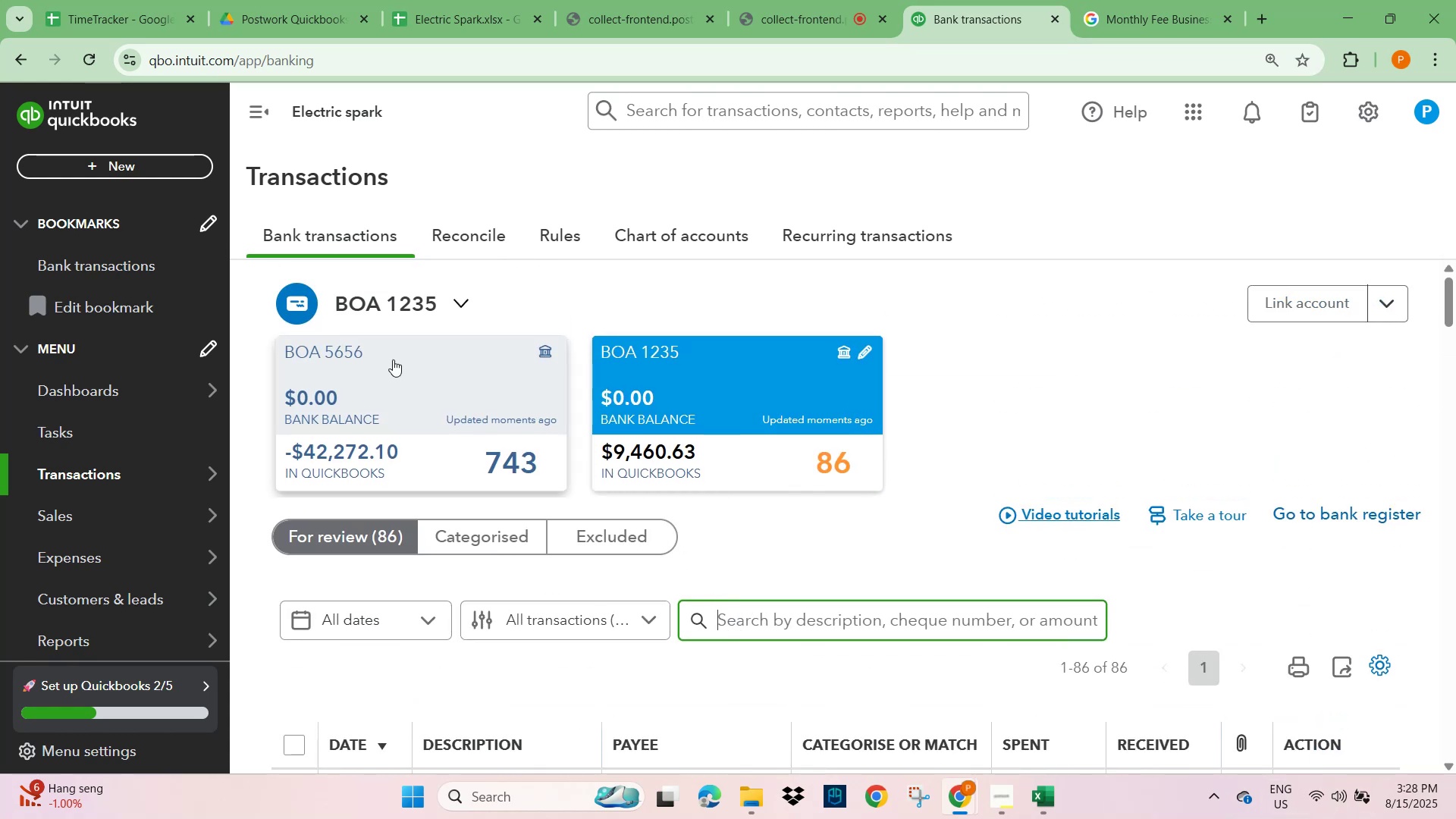 
left_click([382, 339])
 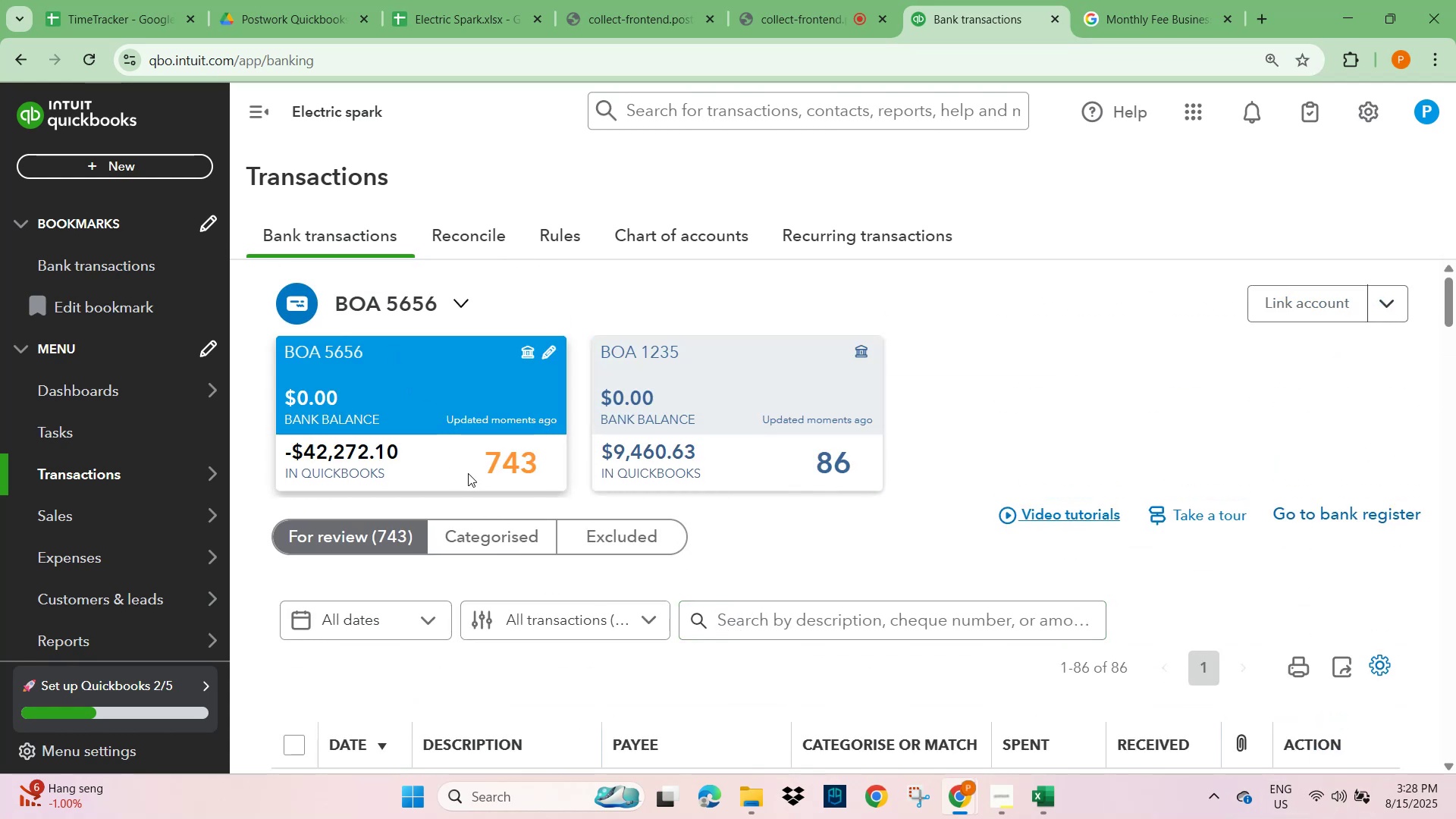 
scroll: coordinate [488, 657], scroll_direction: down, amount: 9.0
 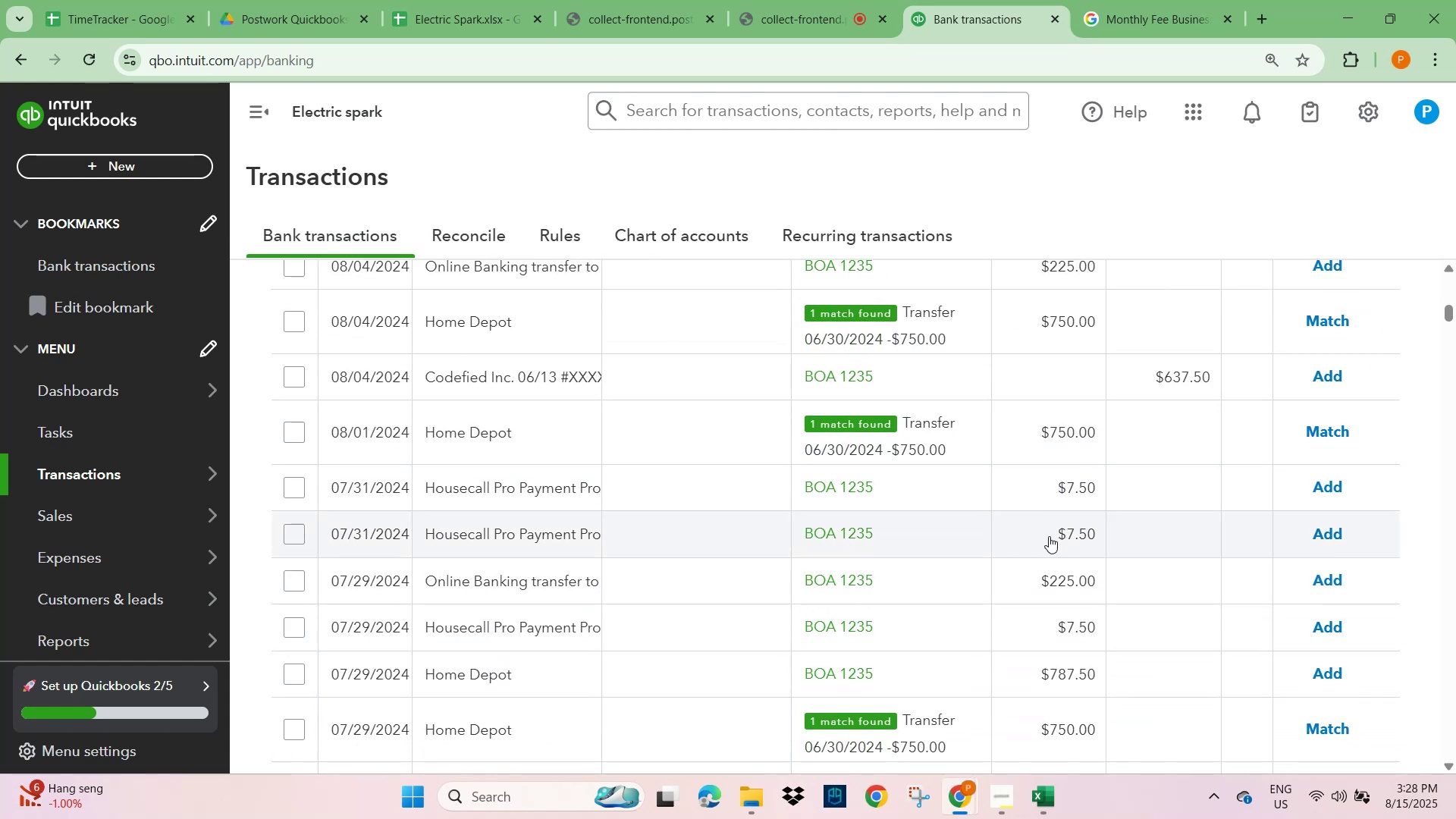 
wait(6.18)
 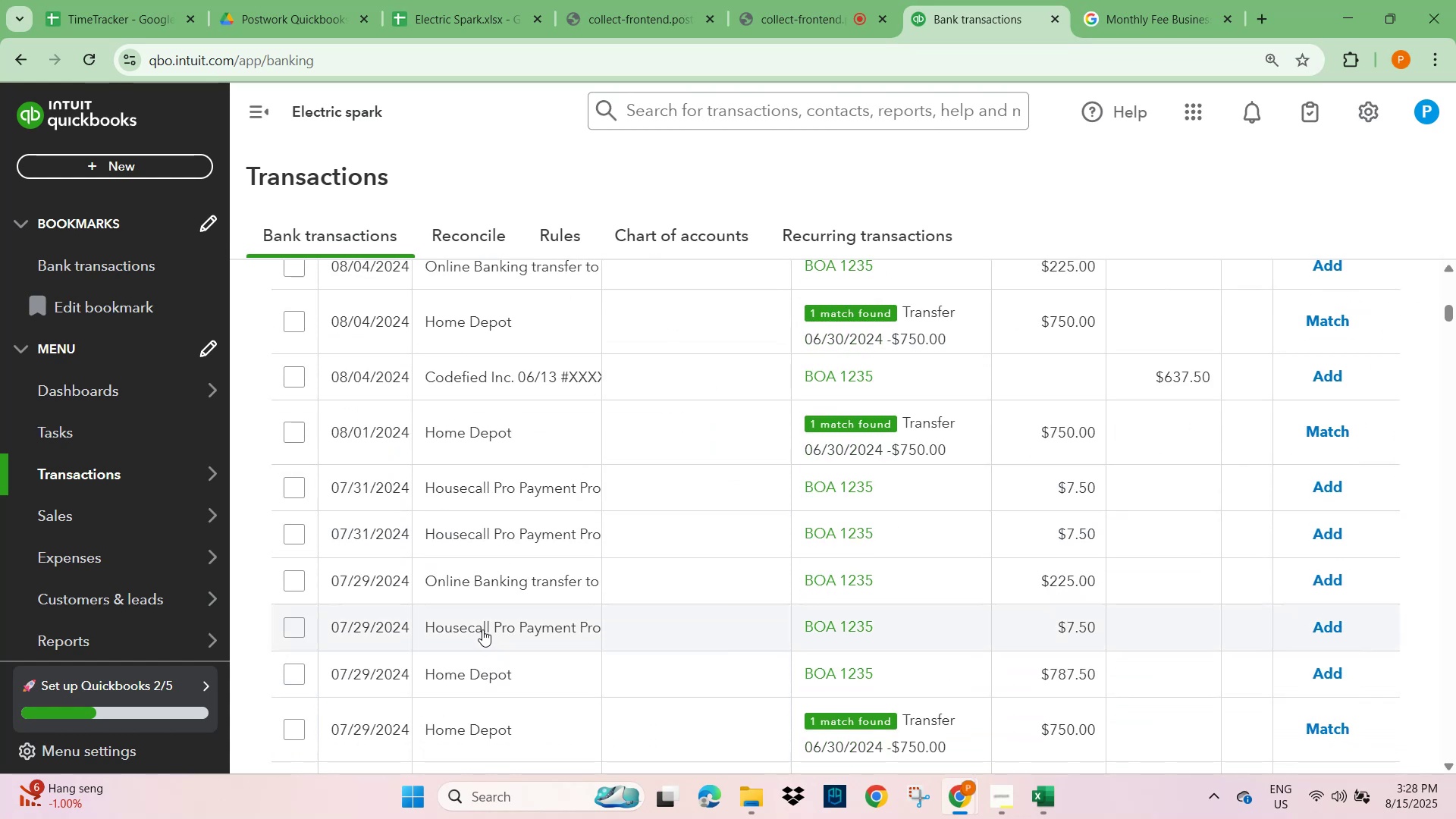 
scroll: coordinate [1155, 526], scroll_direction: up, amount: 1.0
 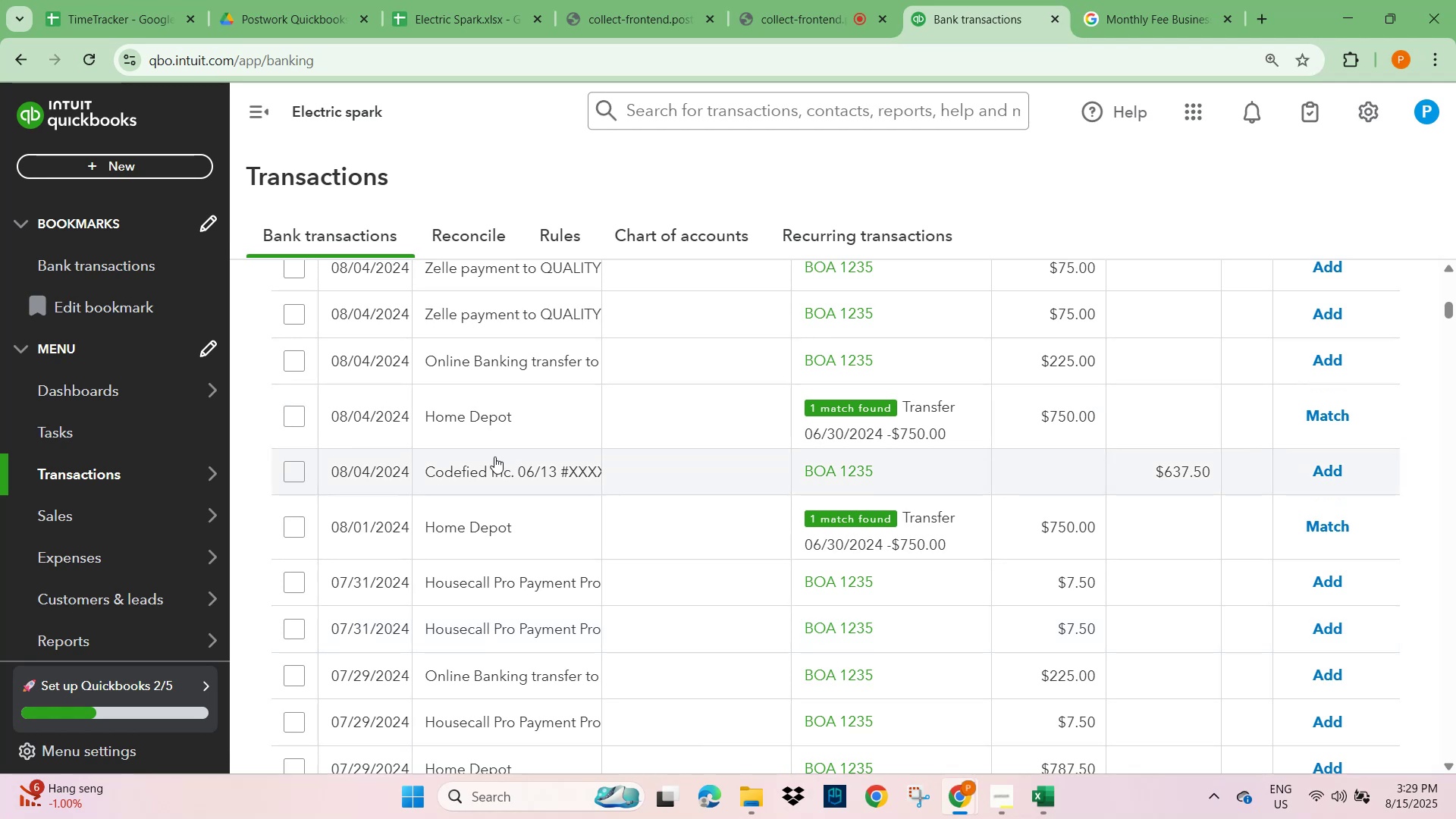 
wait(7.95)
 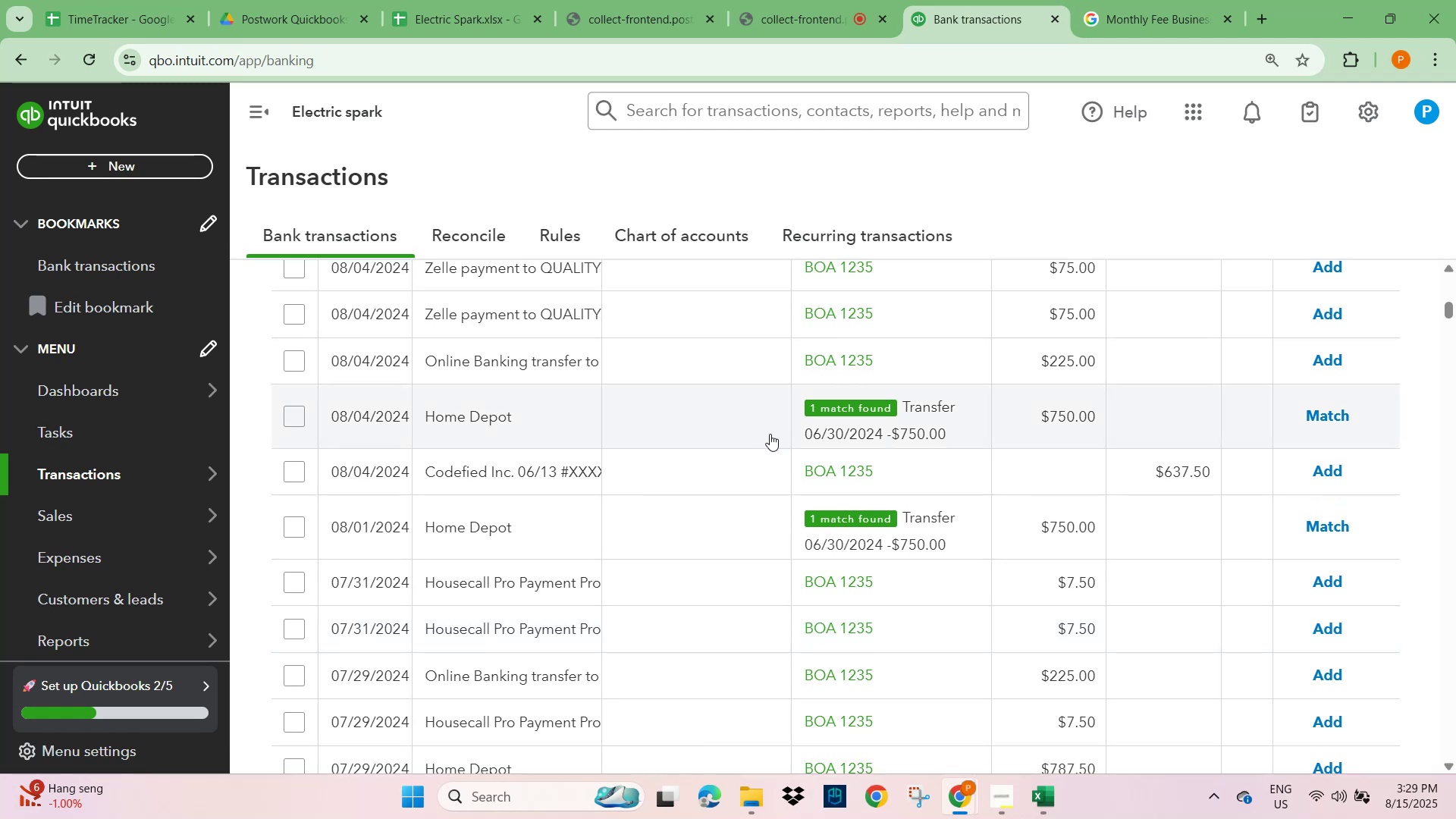 
scroll: coordinate [738, 391], scroll_direction: up, amount: 7.0
 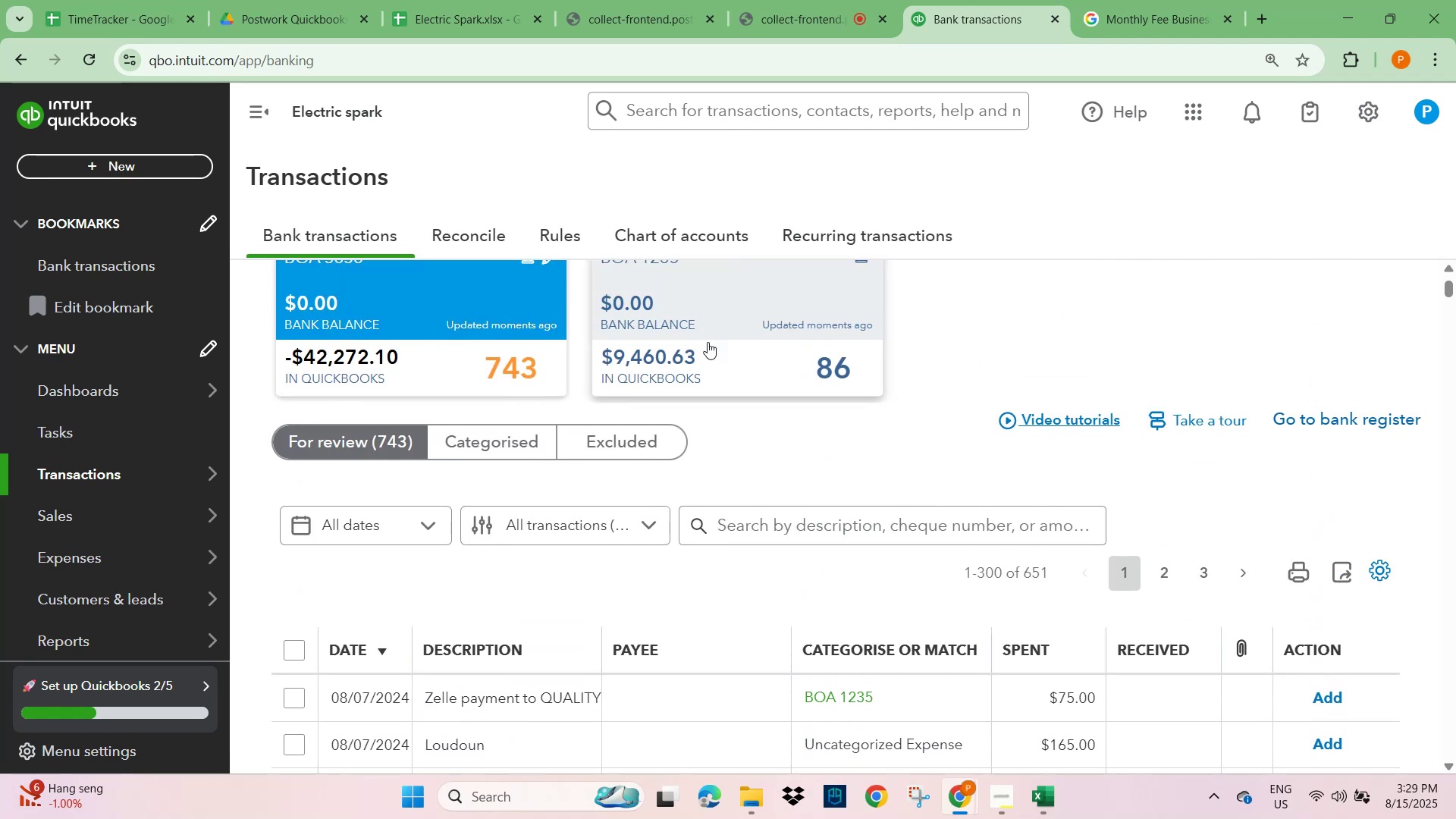 
left_click([724, 315])
 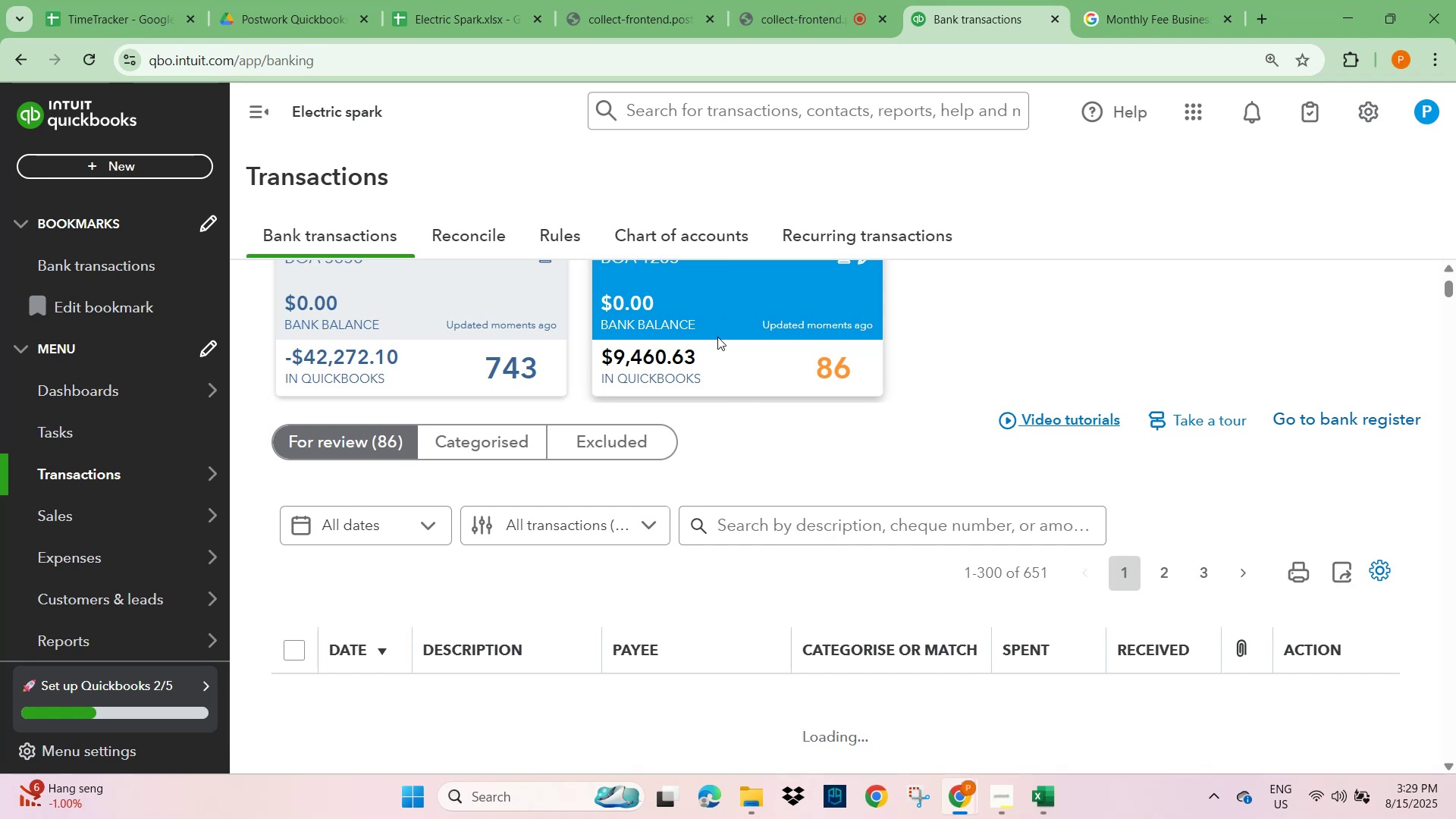 
scroll: coordinate [599, 519], scroll_direction: down, amount: 3.0
 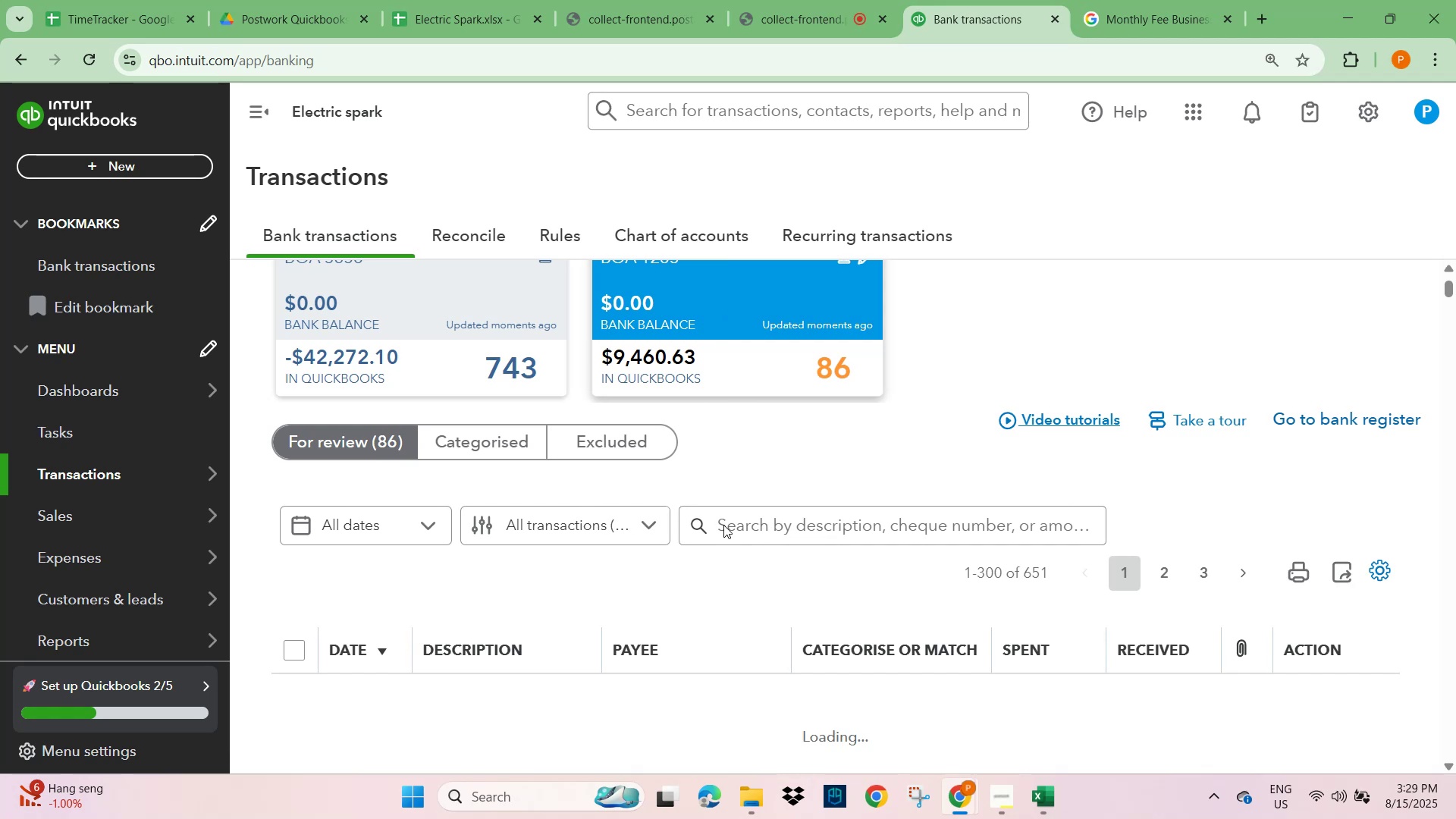 
left_click([747, 521])
 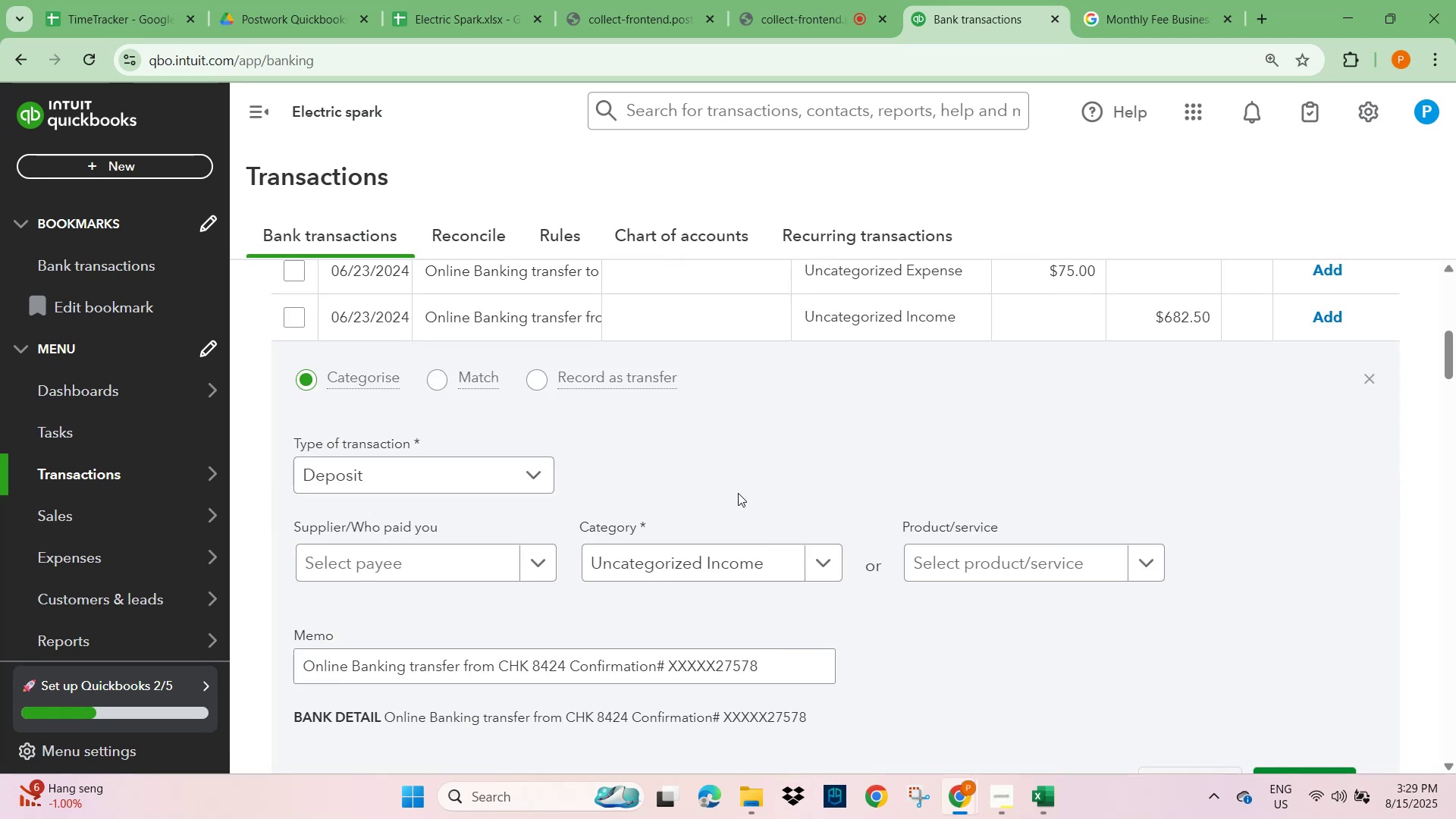 
scroll: coordinate [610, 418], scroll_direction: up, amount: 4.0
 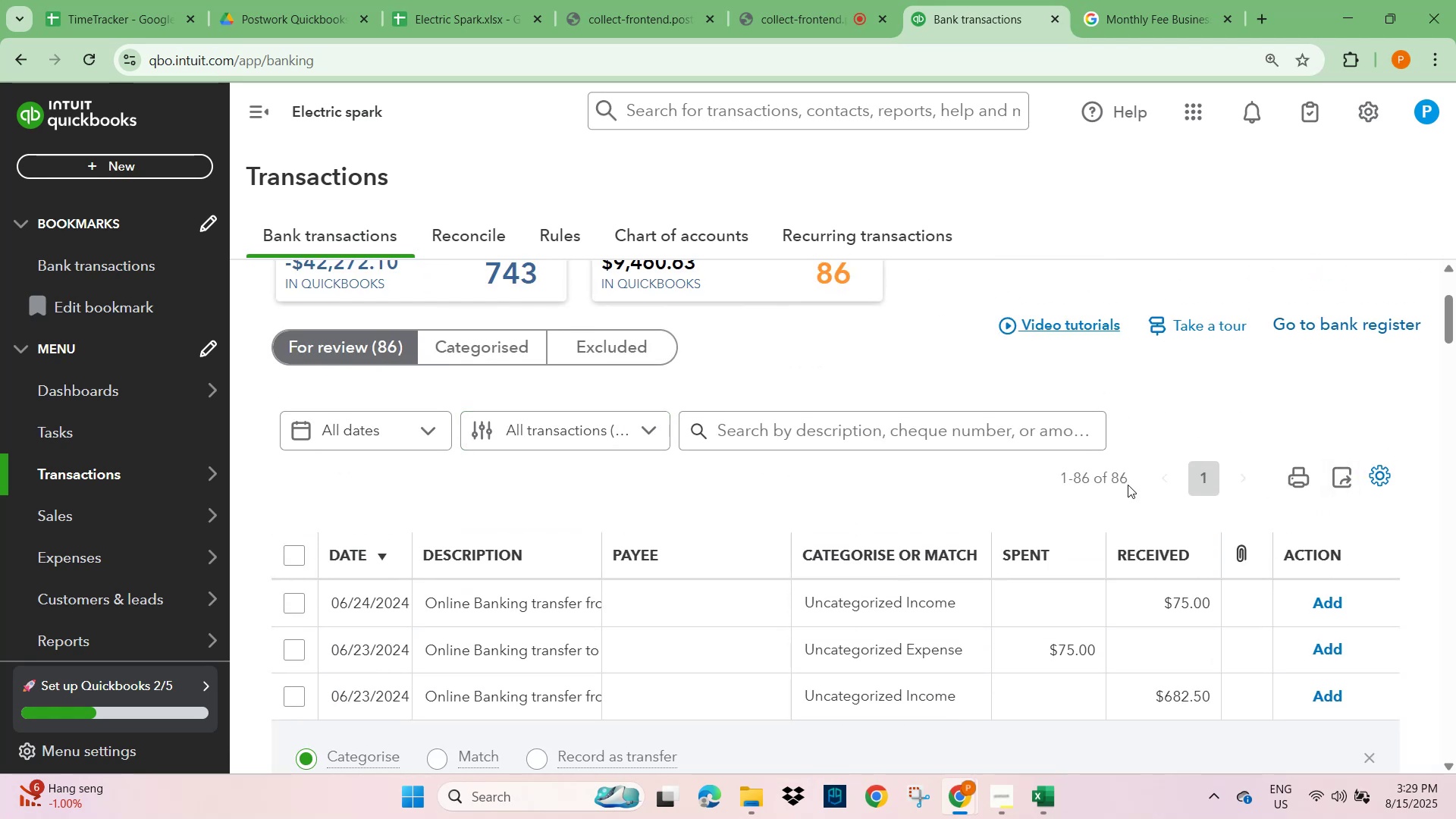 
scroll: coordinate [293, 586], scroll_direction: down, amount: 4.0
 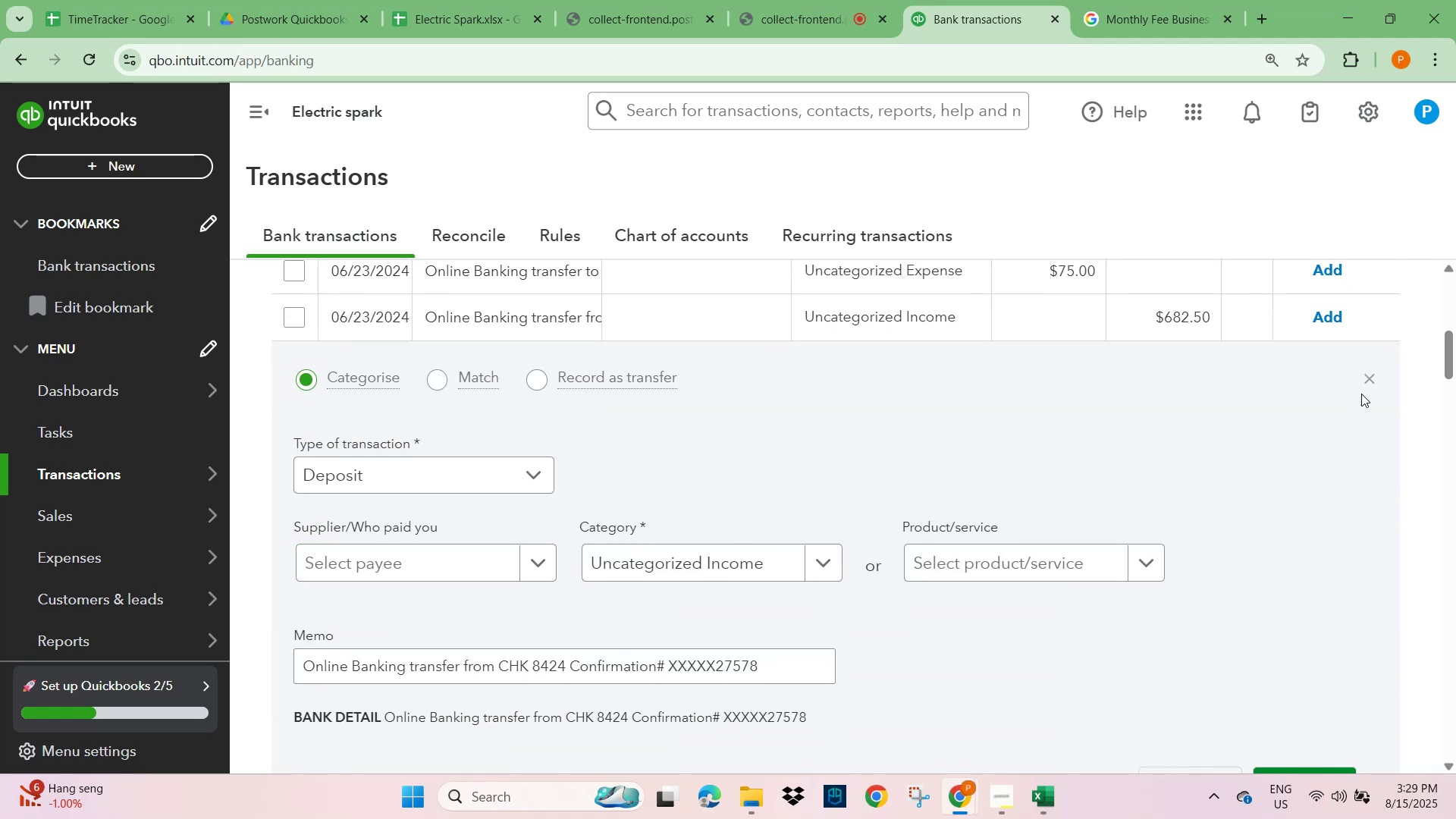 
left_click([1374, 384])
 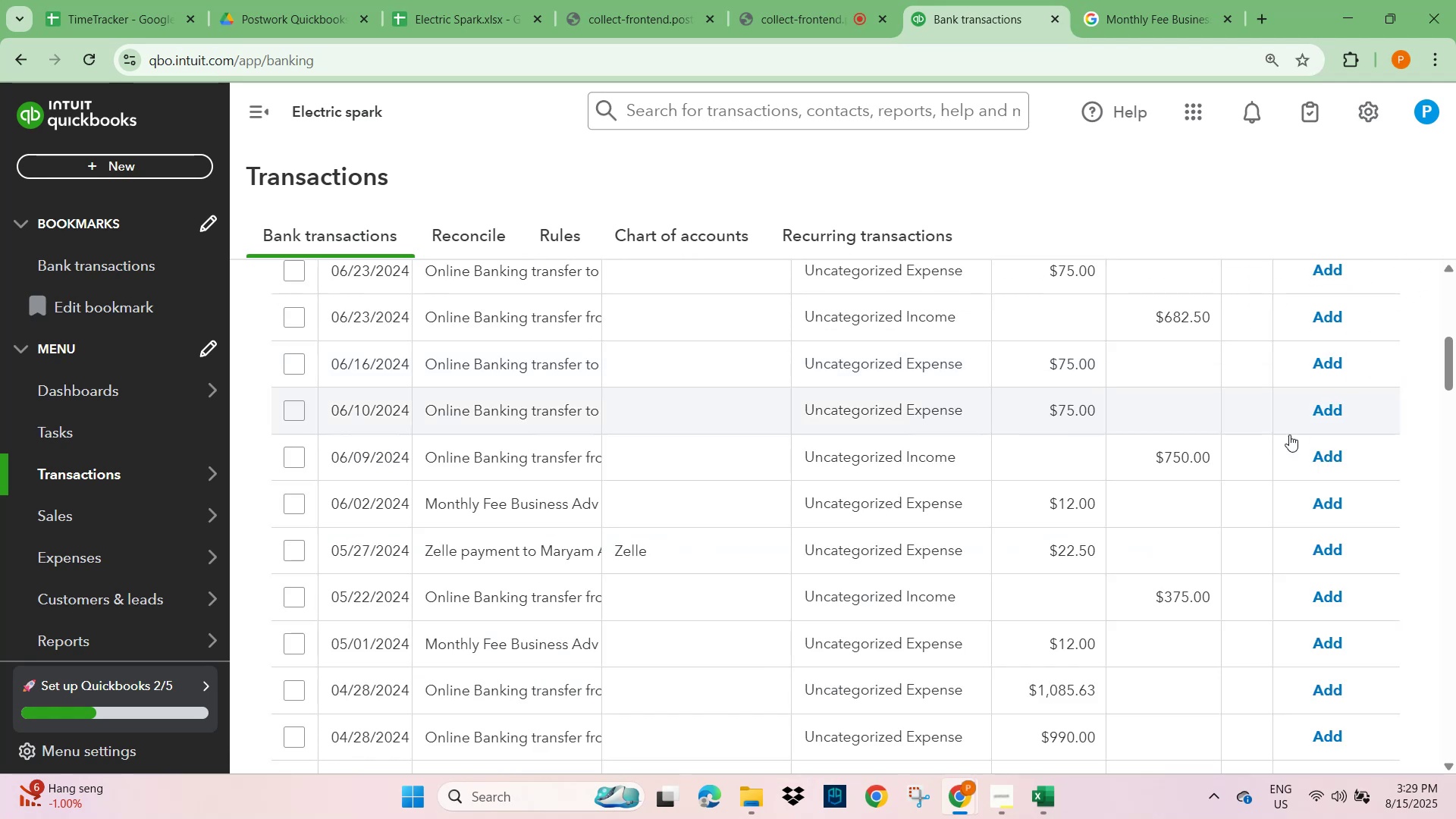 
scroll: coordinate [838, 510], scroll_direction: up, amount: 9.0
 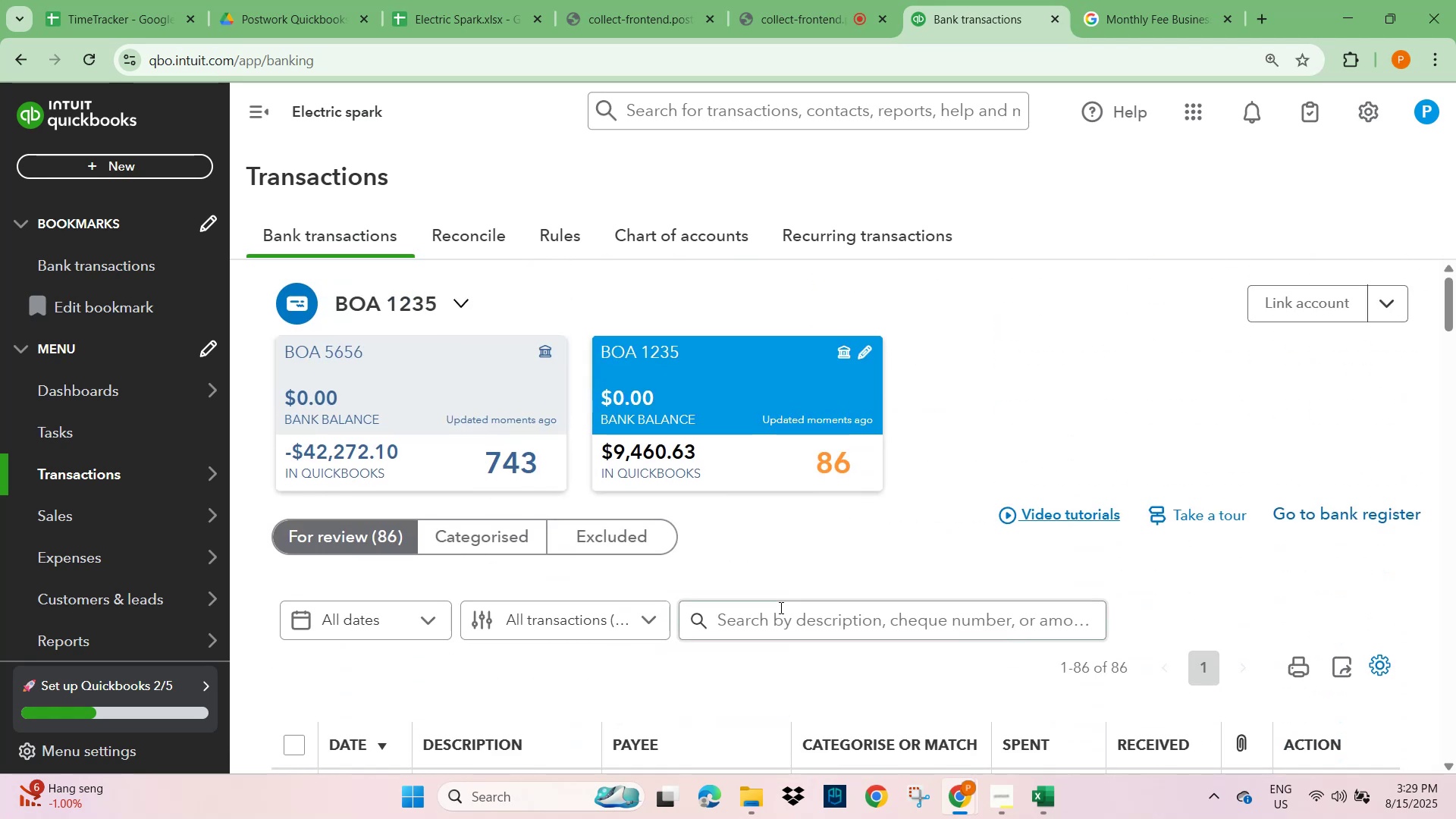 
left_click([774, 607])
 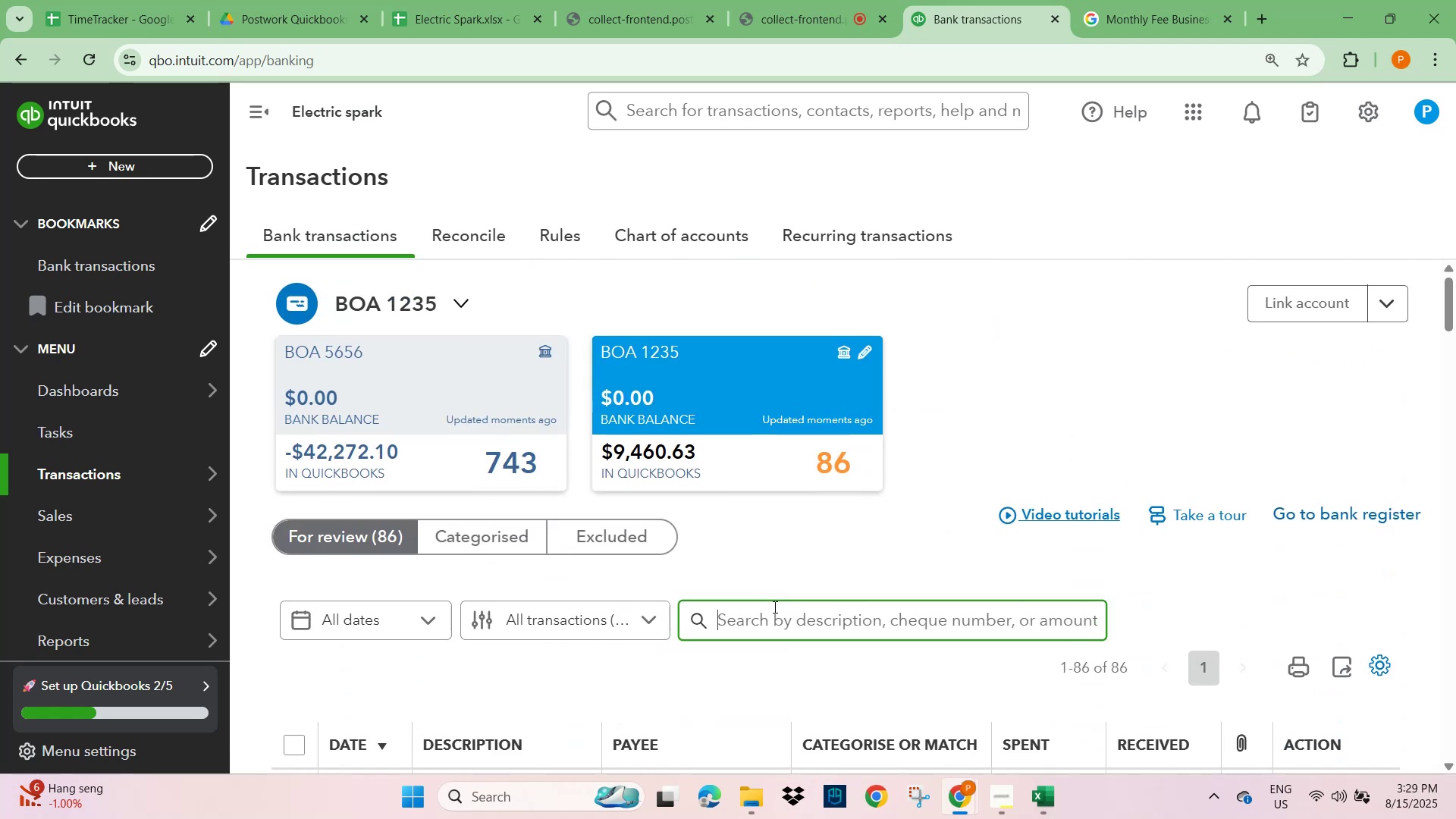 
key(Numpad7)
 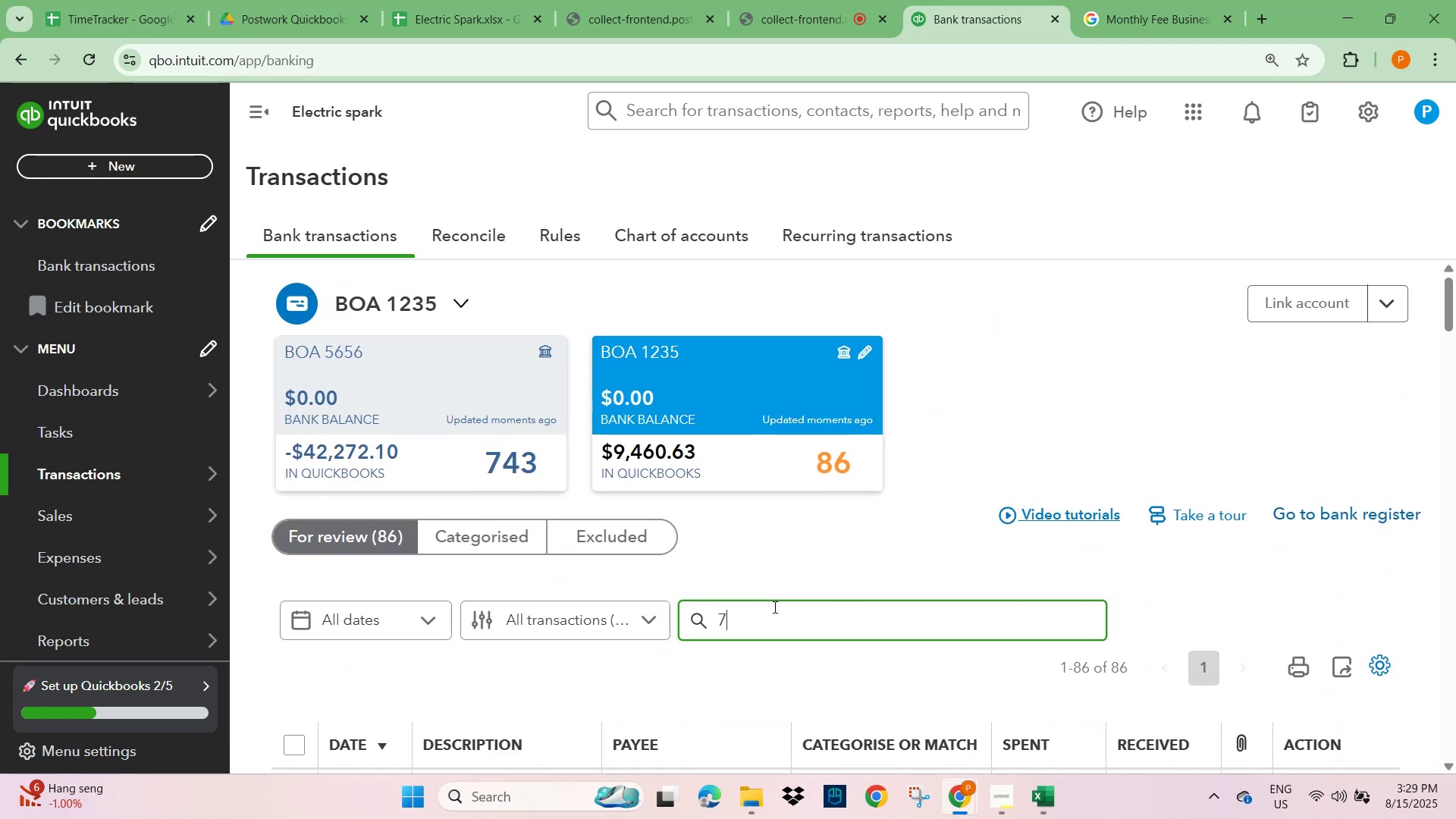 
key(Numpad5)
 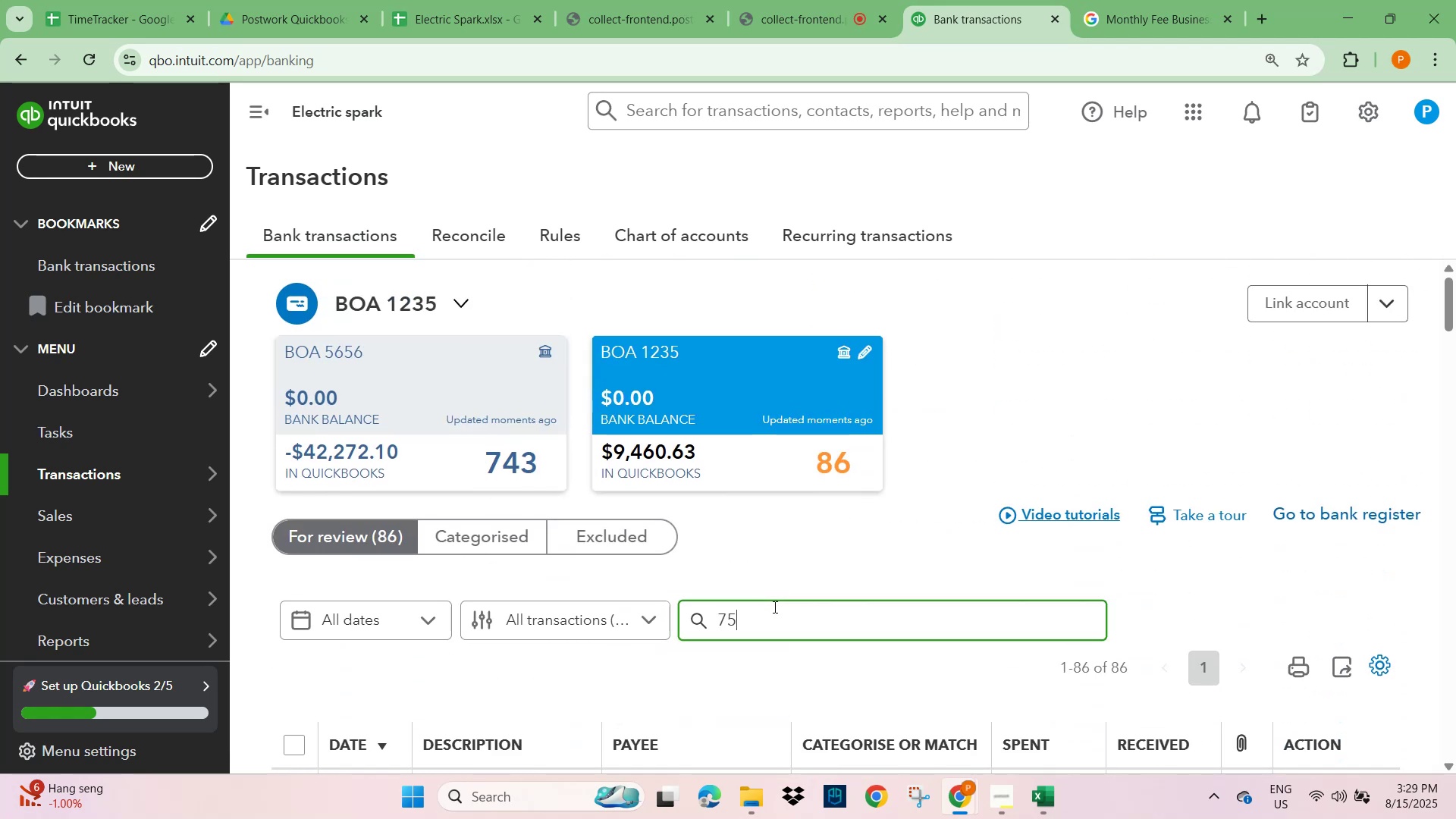 
key(Numpad0)
 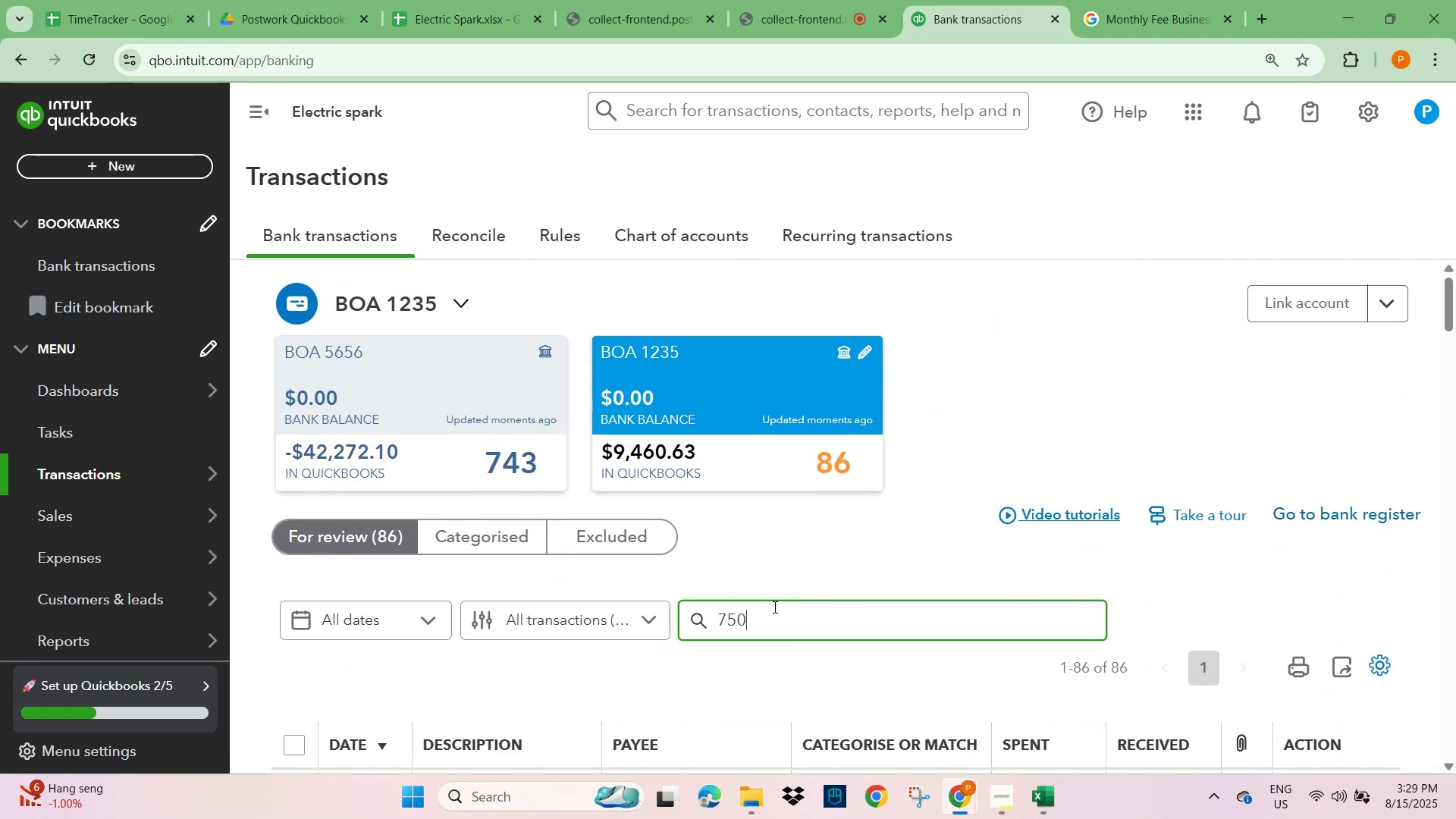 
key(NumpadEnter)
 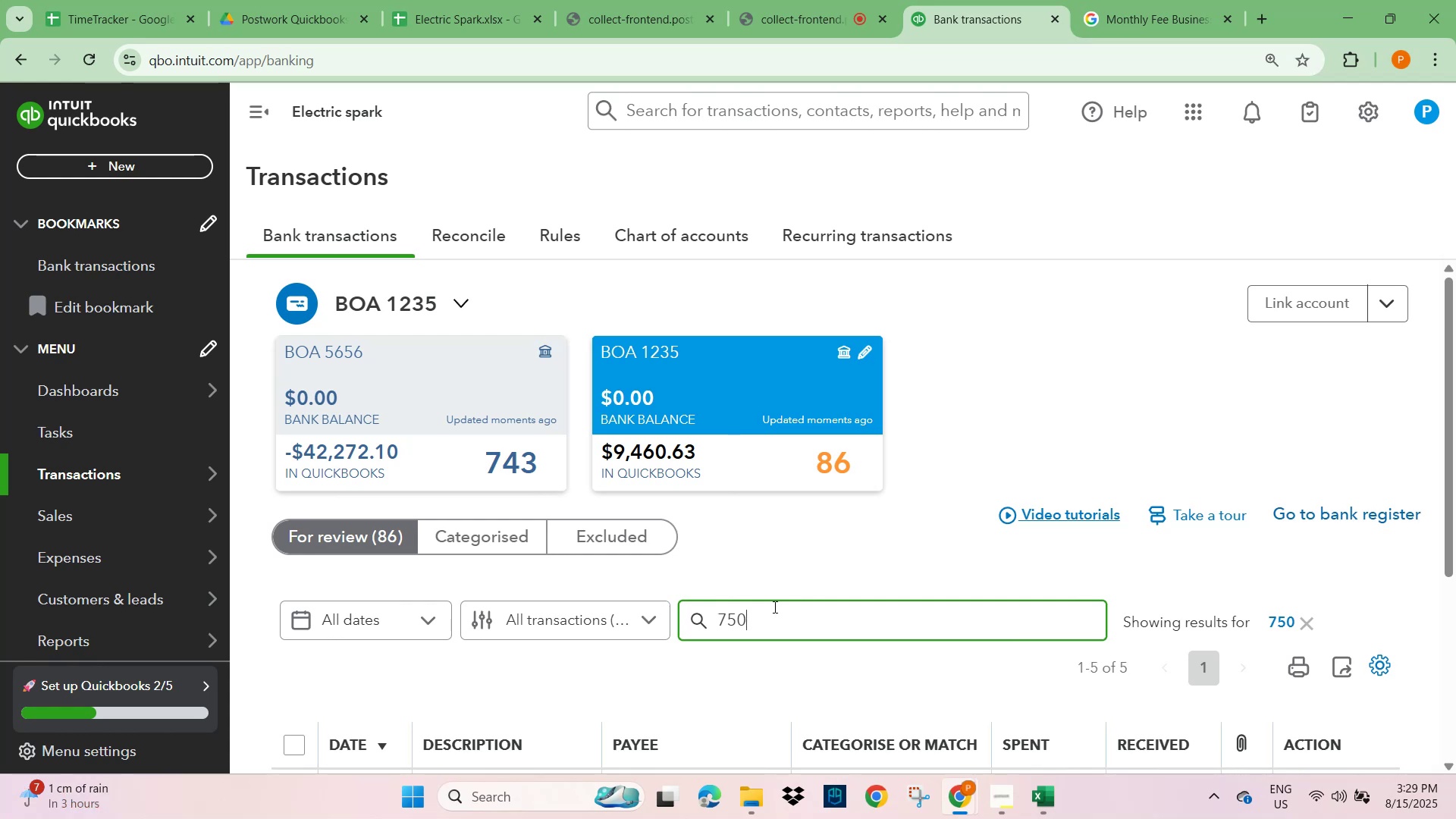 
scroll: coordinate [789, 652], scroll_direction: down, amount: 3.0
 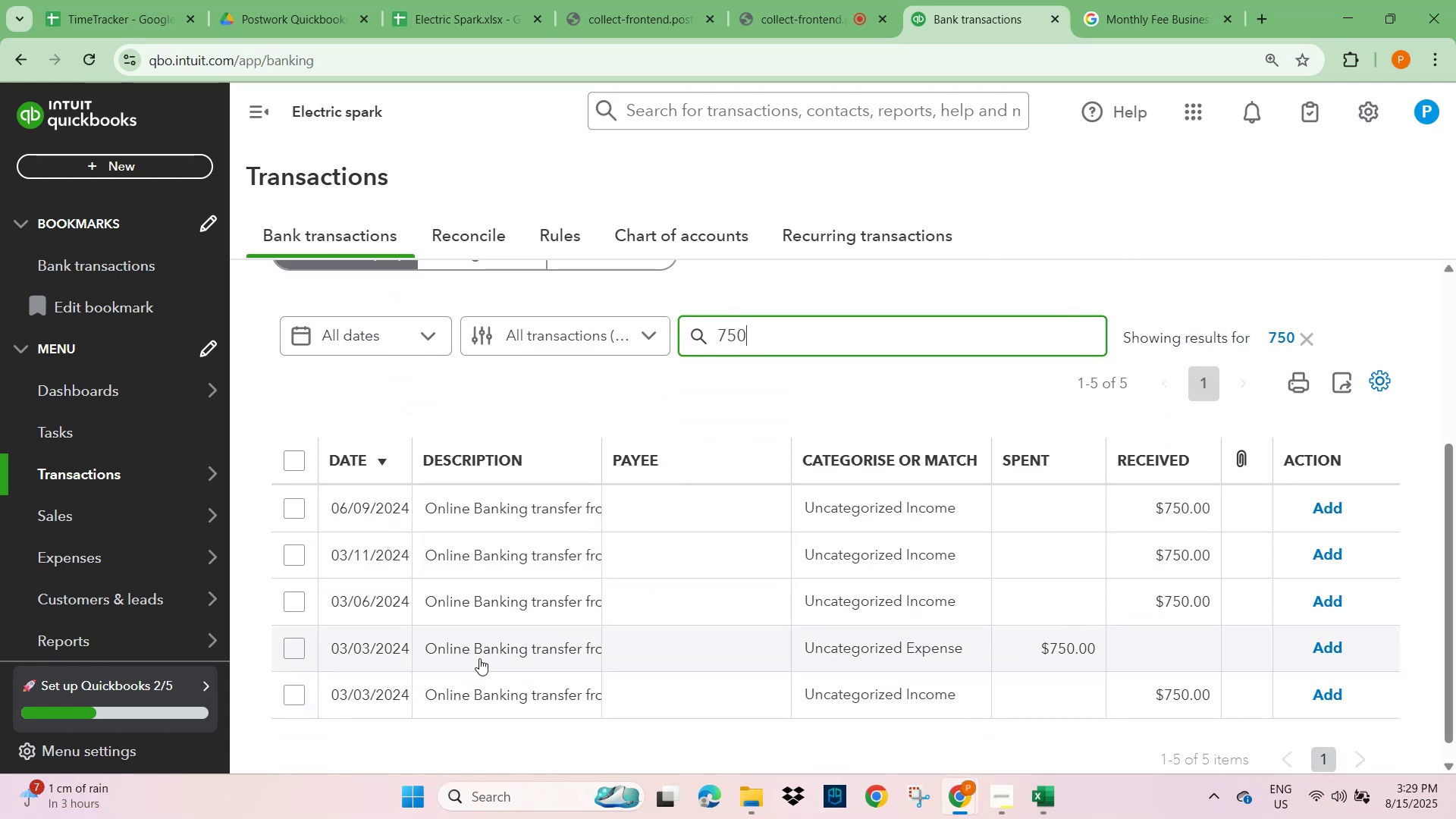 
wait(11.29)
 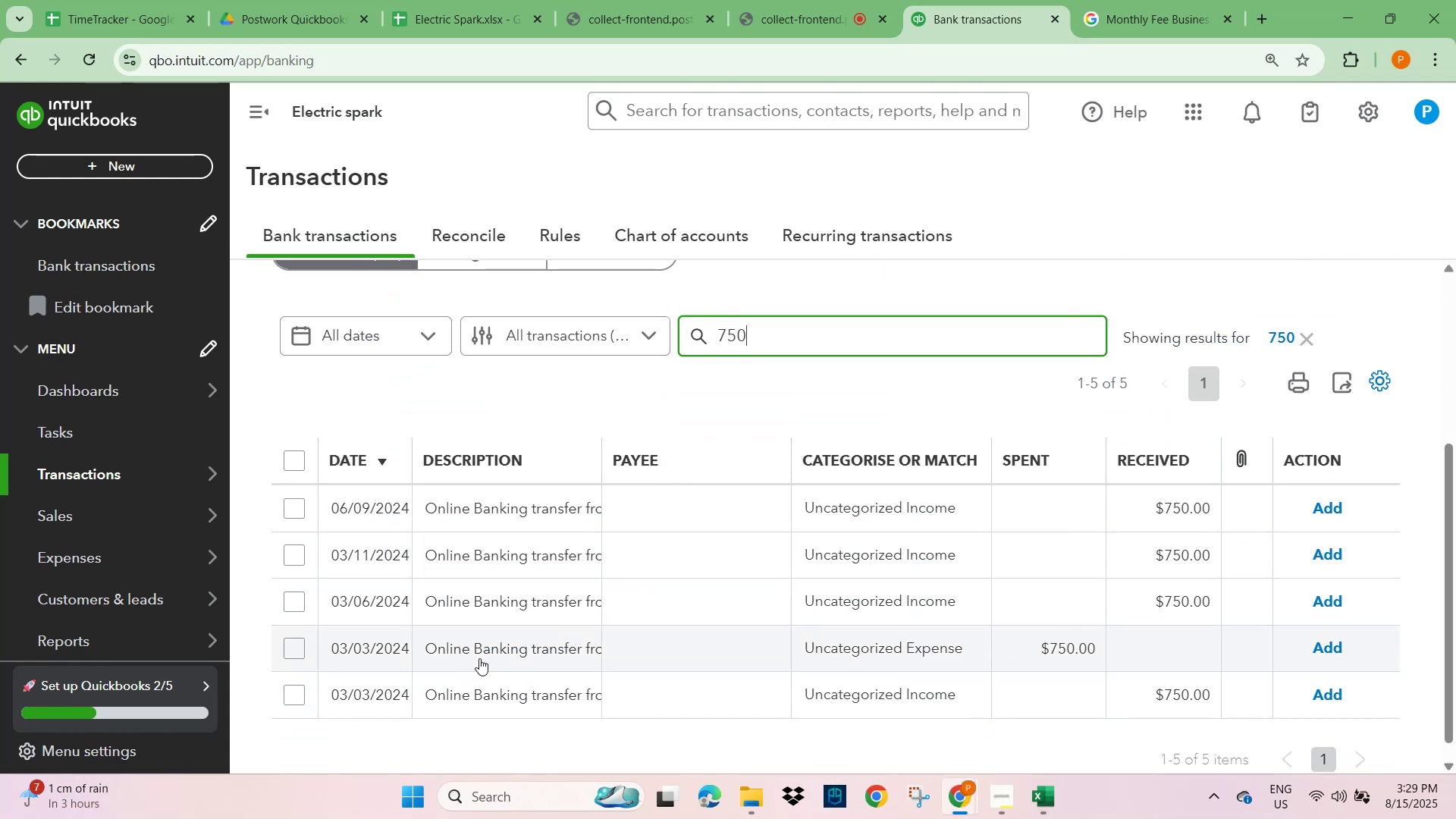 
scroll: coordinate [519, 413], scroll_direction: up, amount: 2.0
 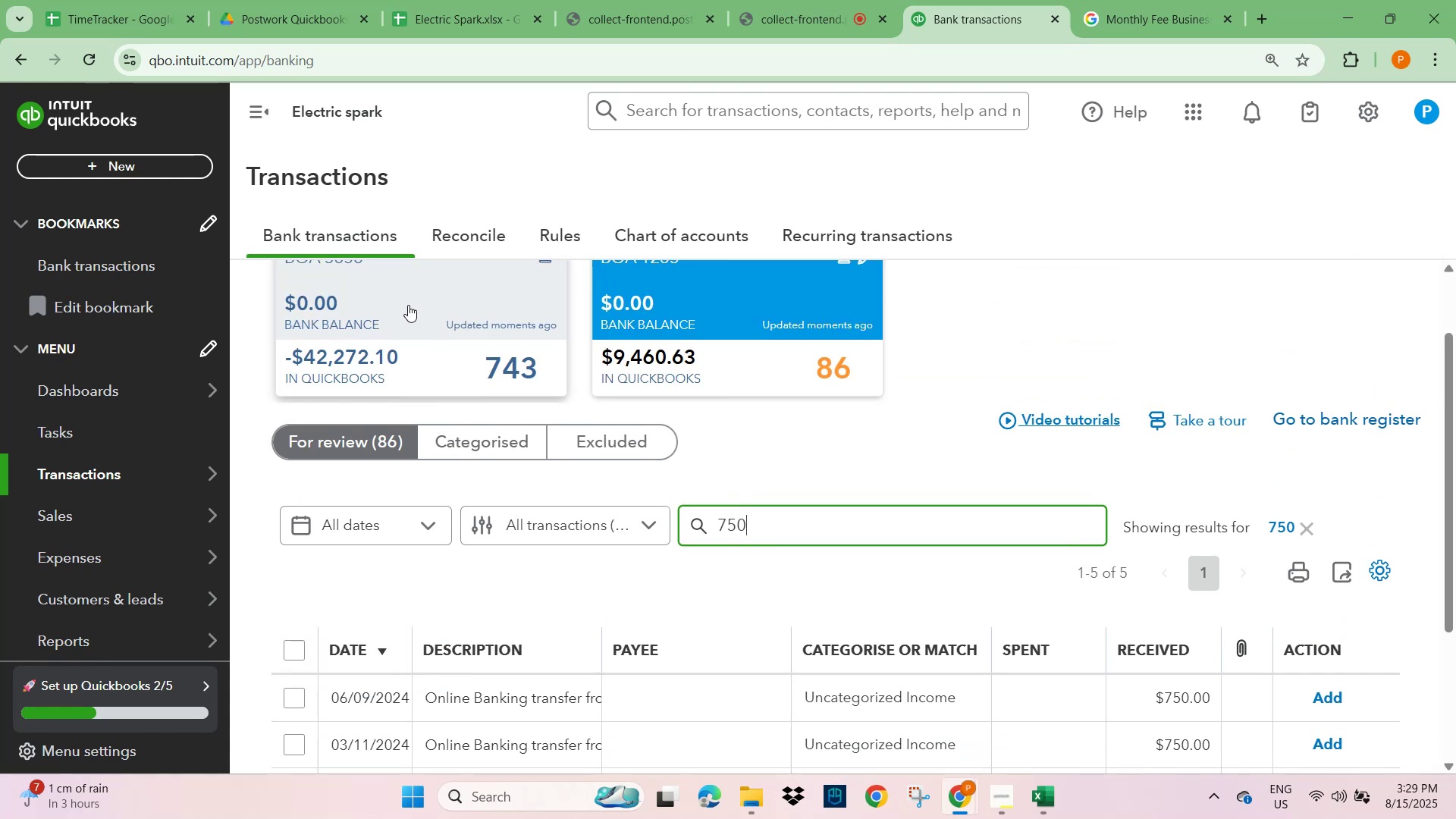 
left_click([416, 308])
 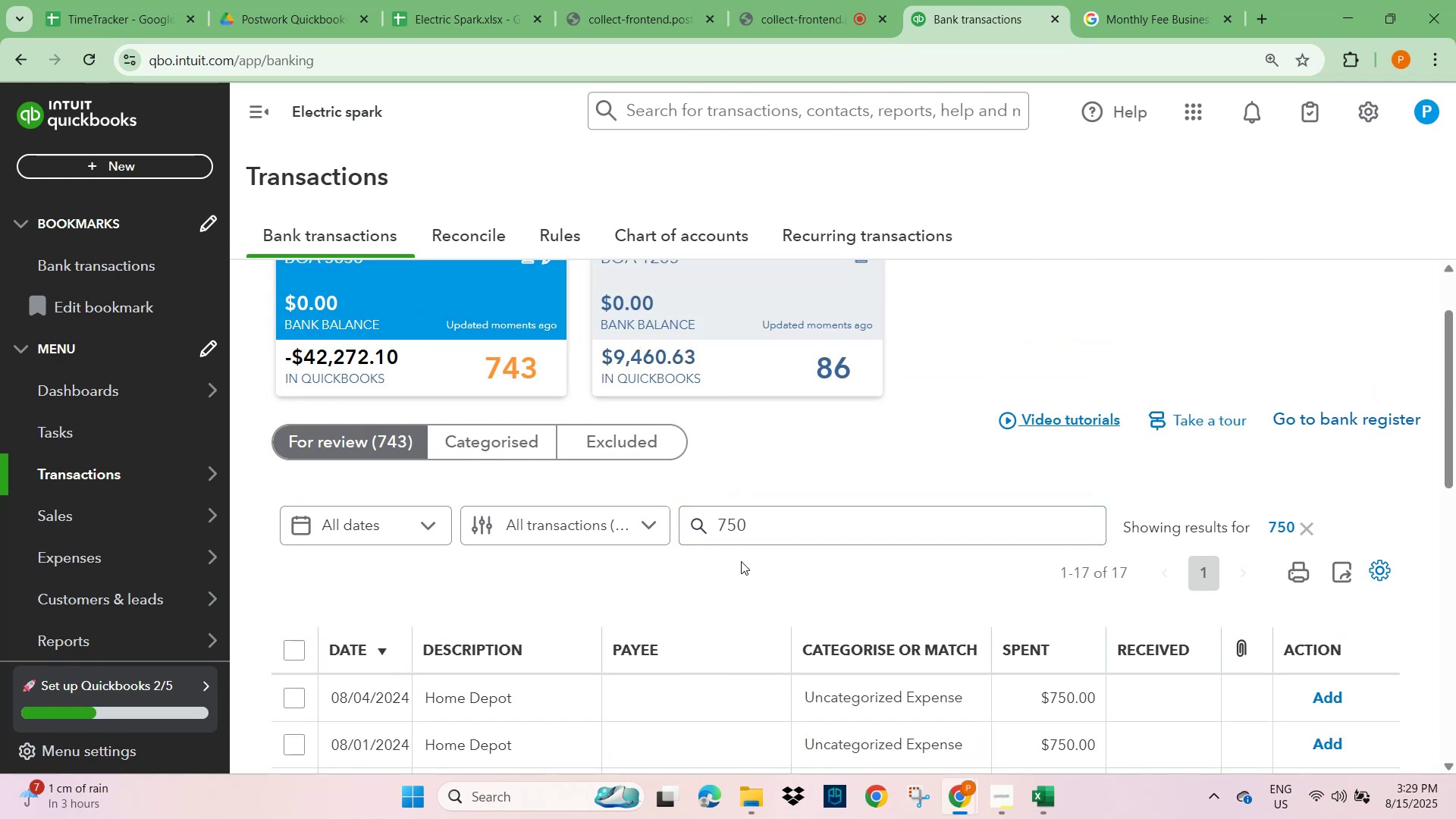 
scroll: coordinate [746, 580], scroll_direction: down, amount: 4.0
 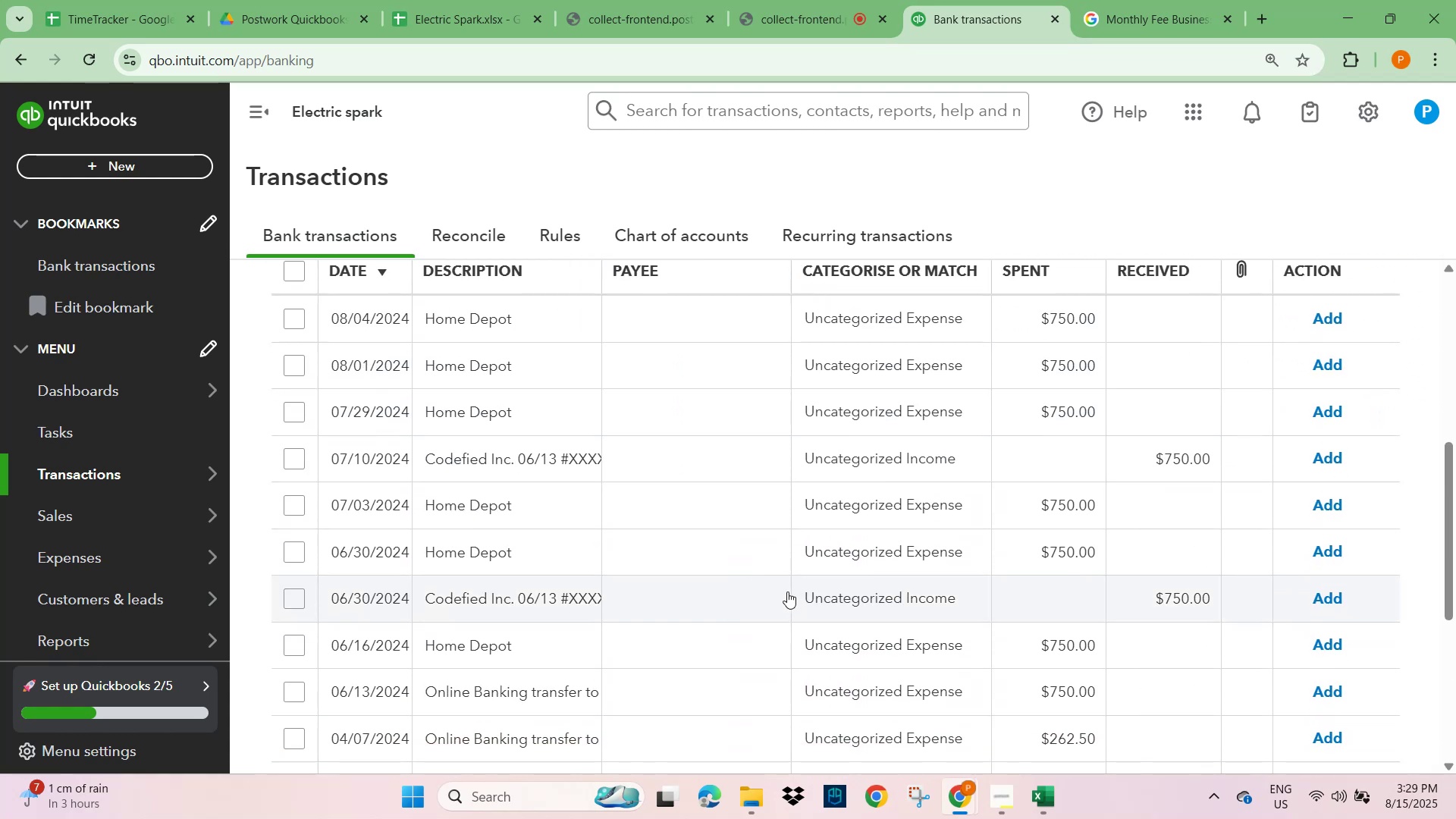 
scroll: coordinate [787, 592], scroll_direction: up, amount: 5.0
 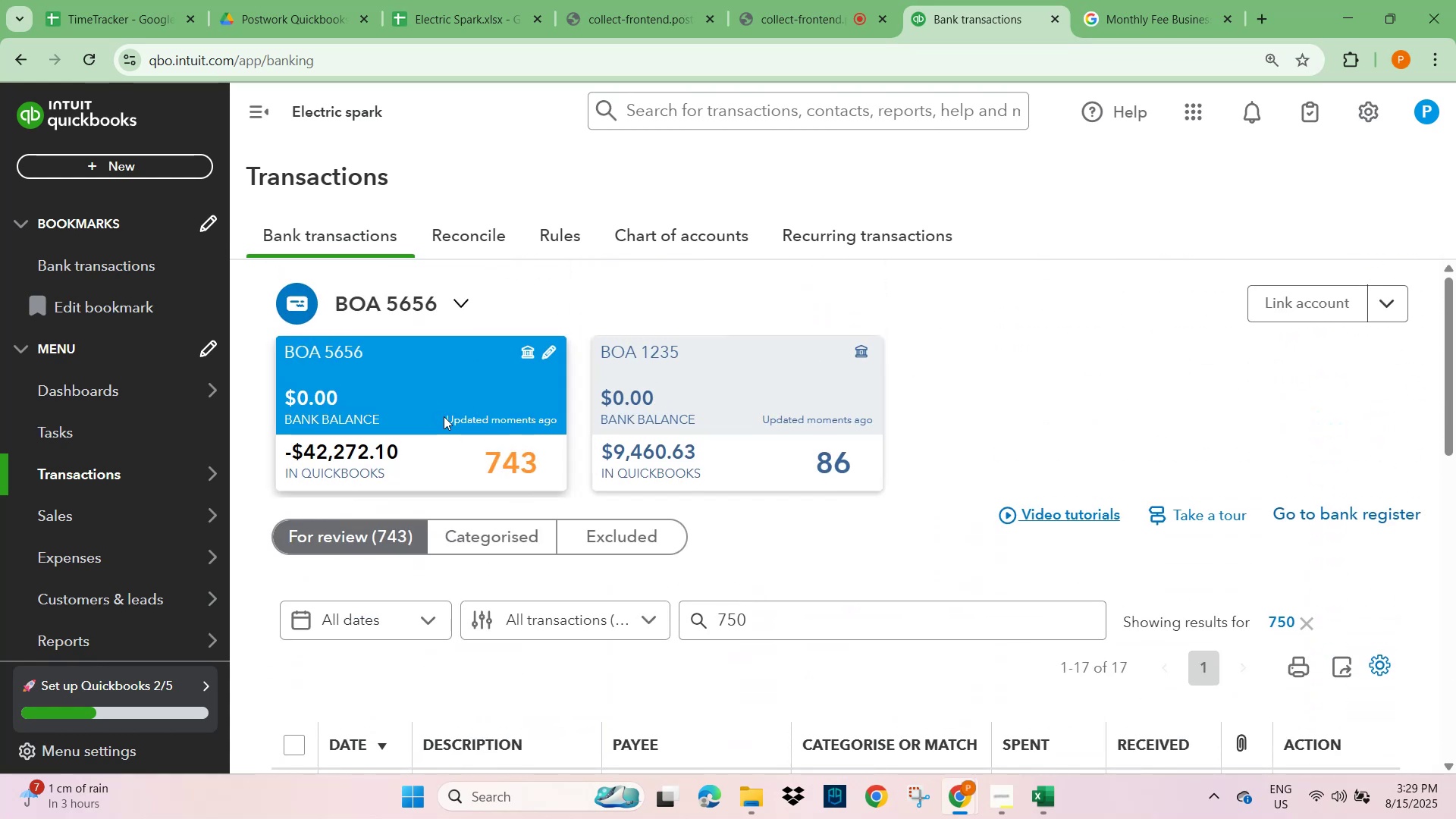 
scroll: coordinate [723, 642], scroll_direction: down, amount: 4.0
 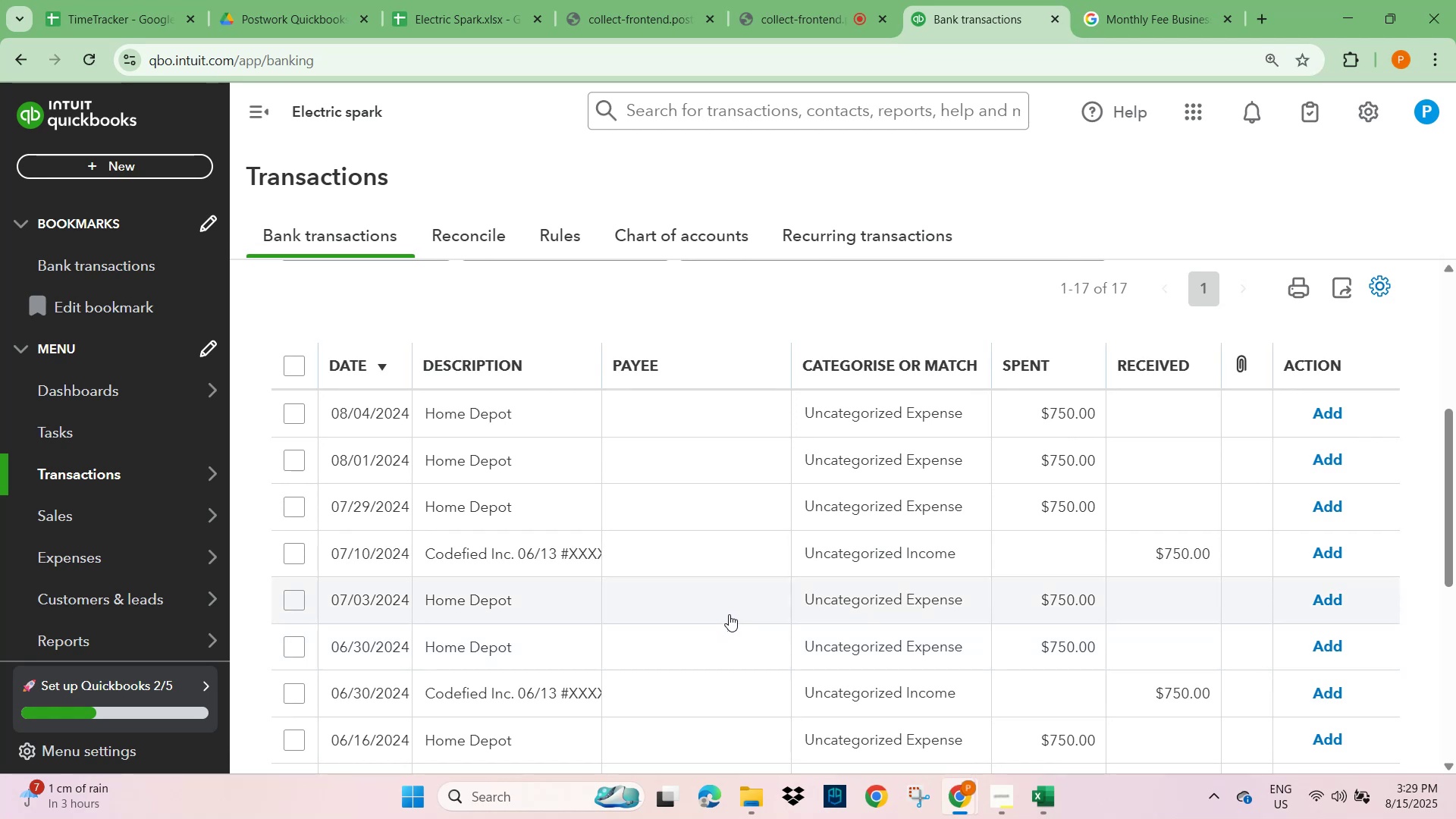 
scroll: coordinate [1001, 492], scroll_direction: up, amount: 4.0
 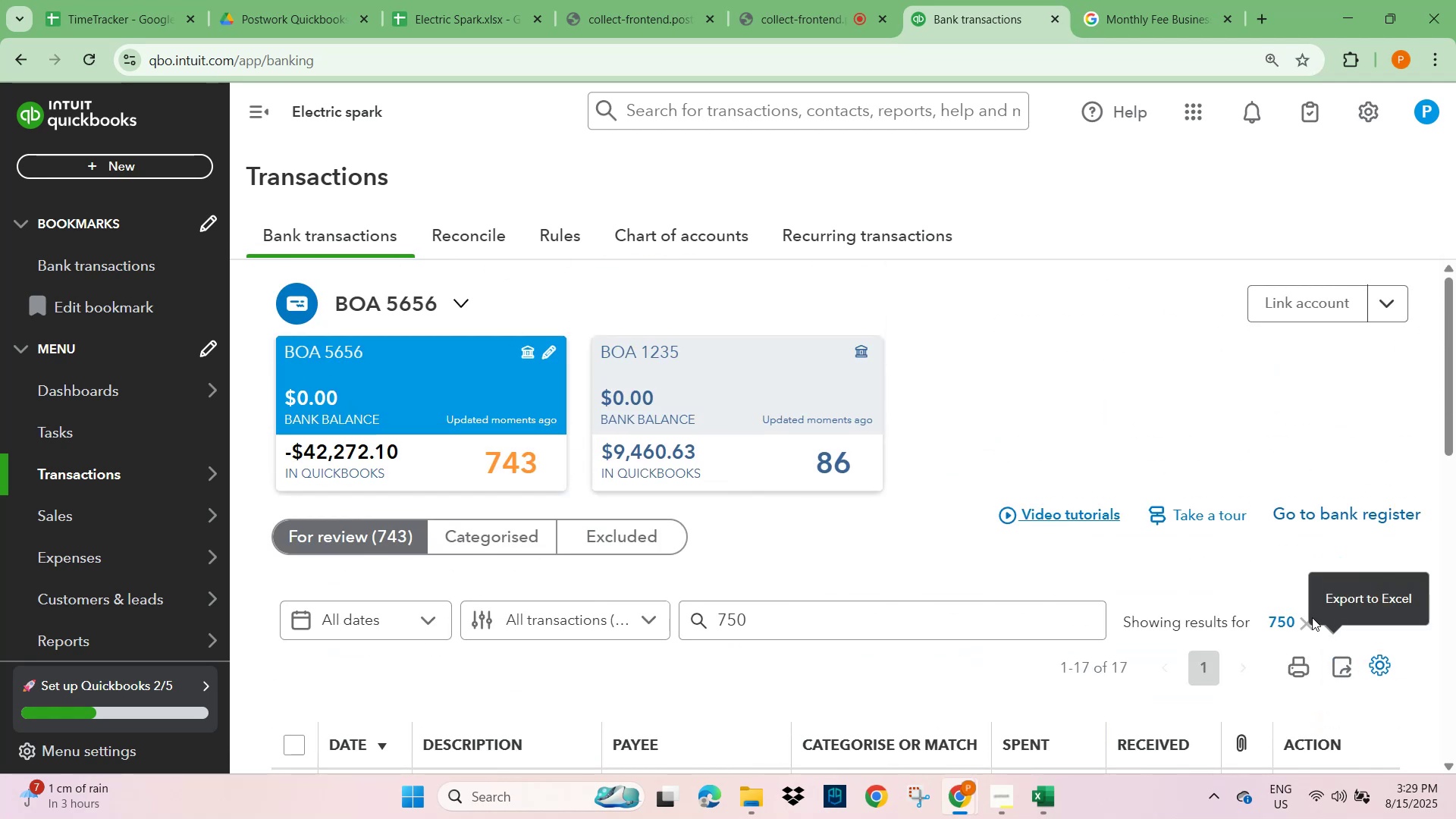 
left_click([1310, 625])
 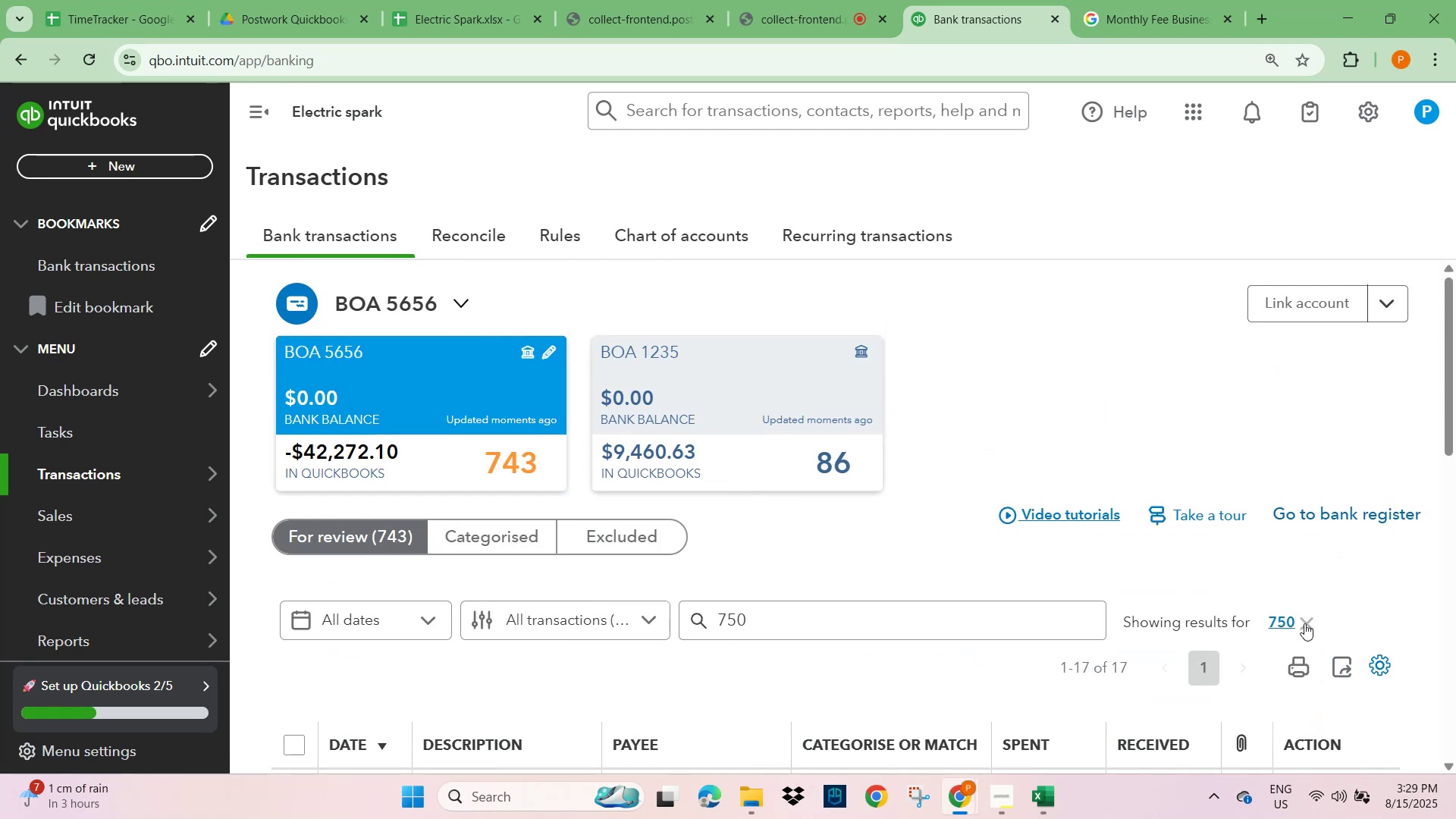 
left_click([1304, 624])
 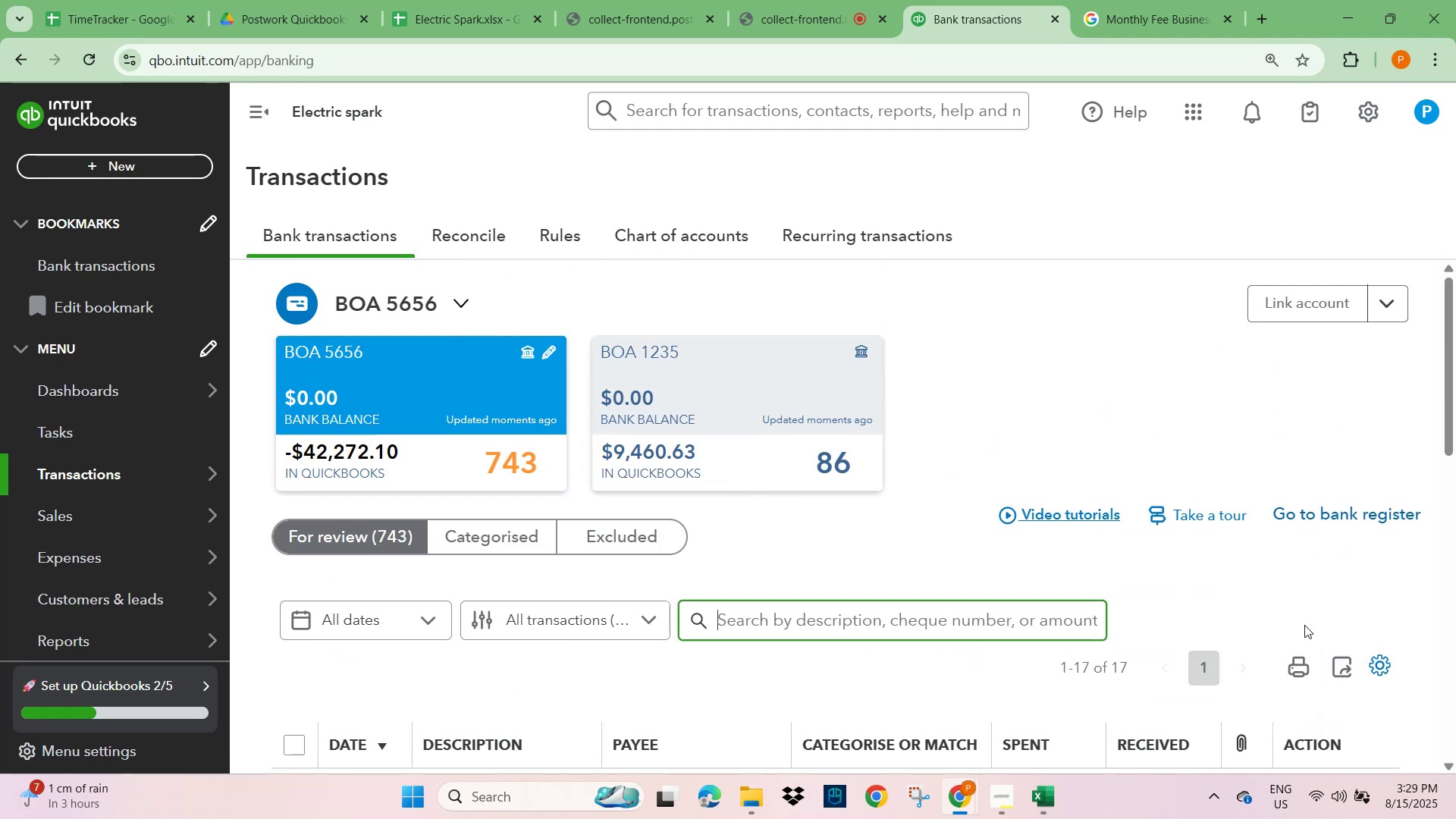 
scroll: coordinate [1061, 629], scroll_direction: down, amount: 7.0
 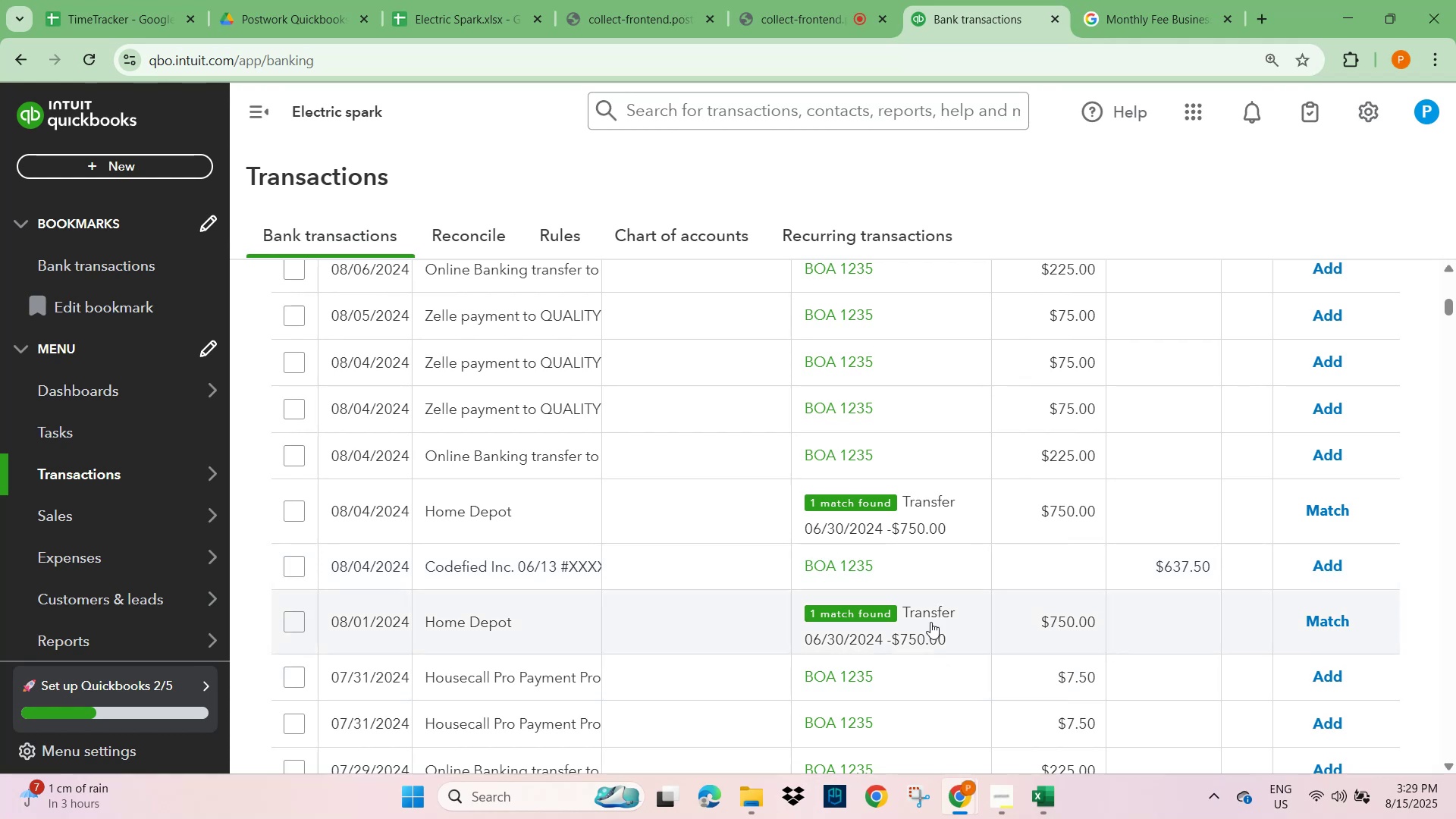 
wait(7.72)
 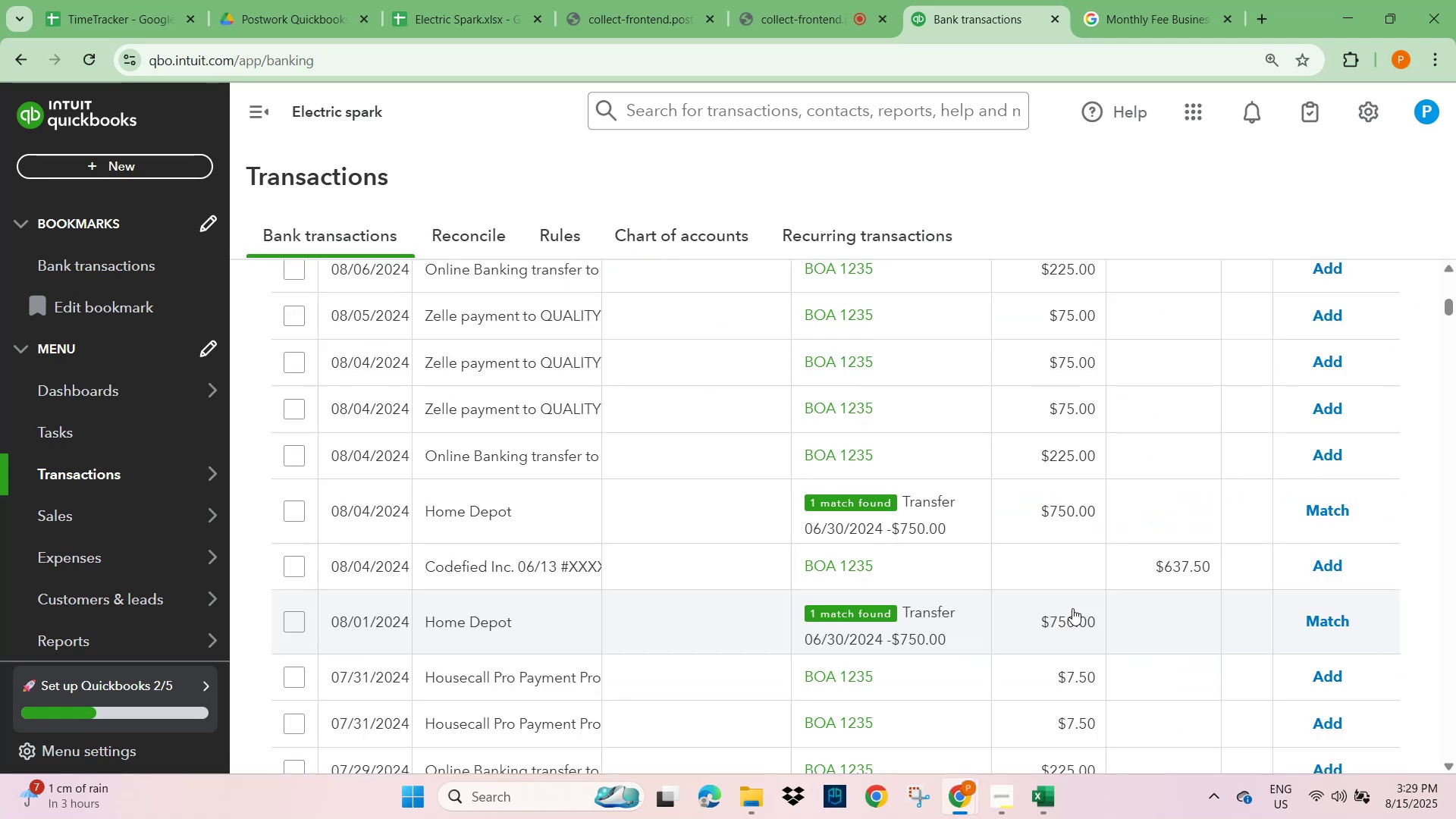 
right_click([868, 499])
 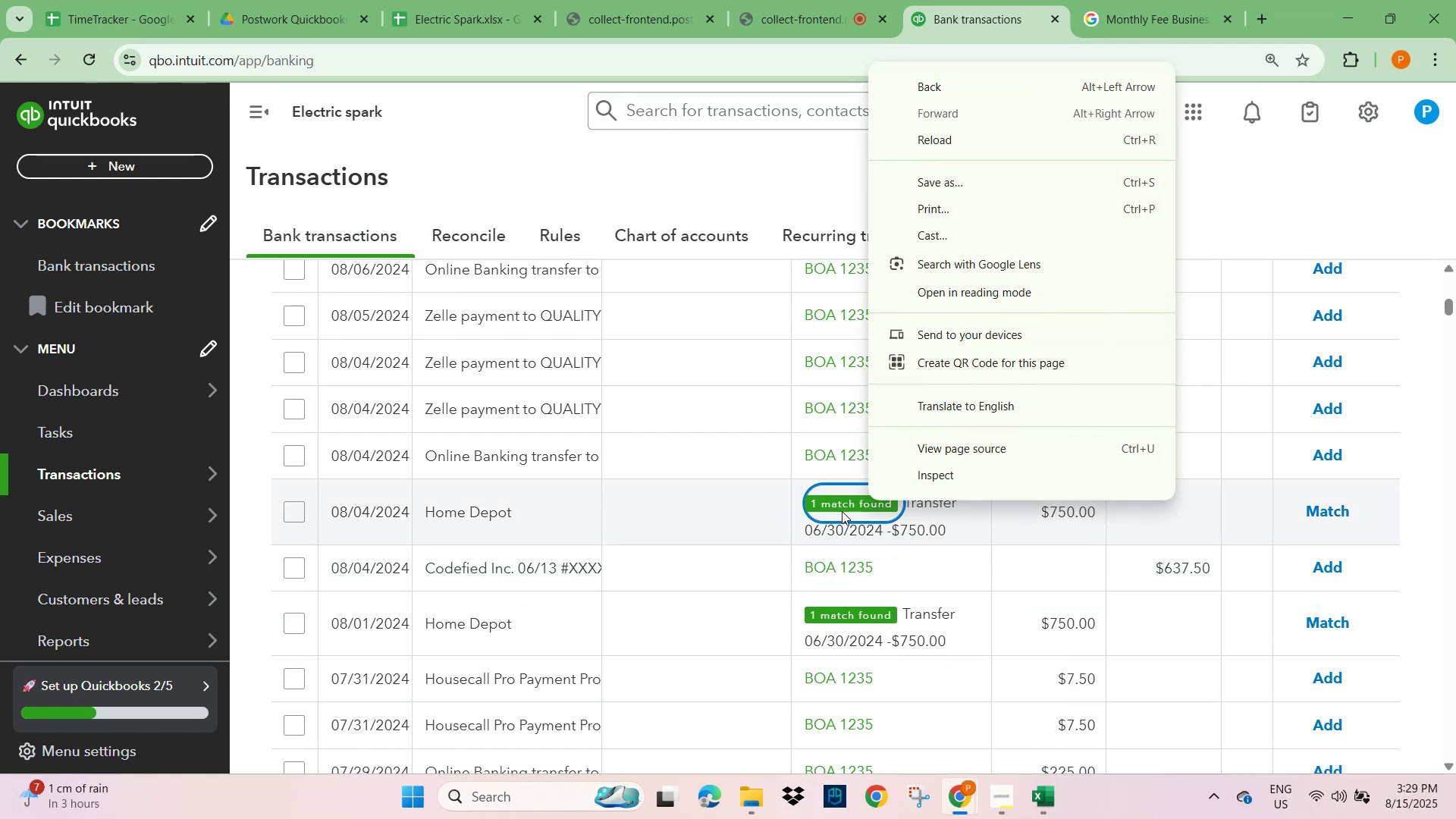 
right_click([831, 511])
 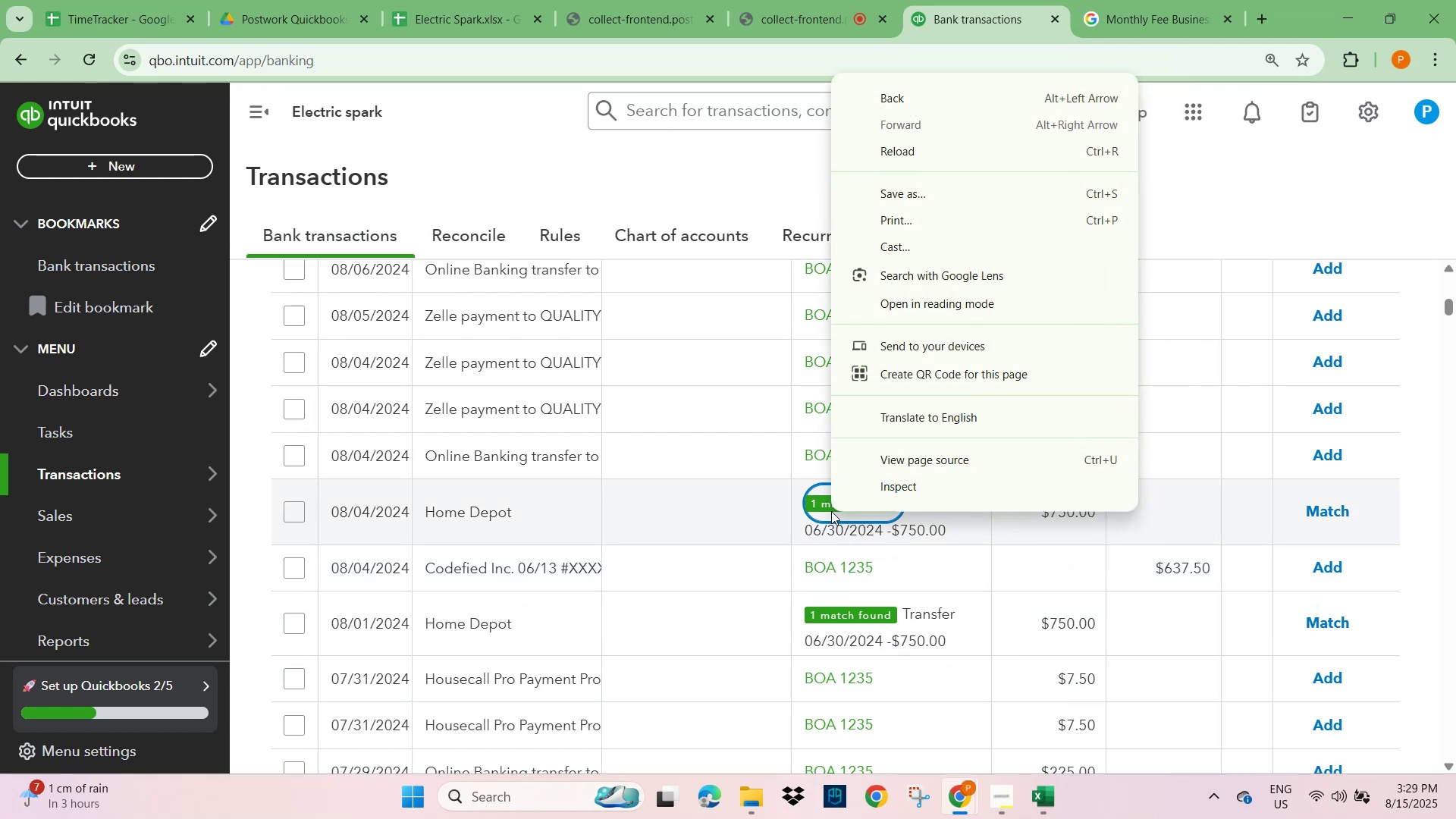 
left_click([831, 511])
 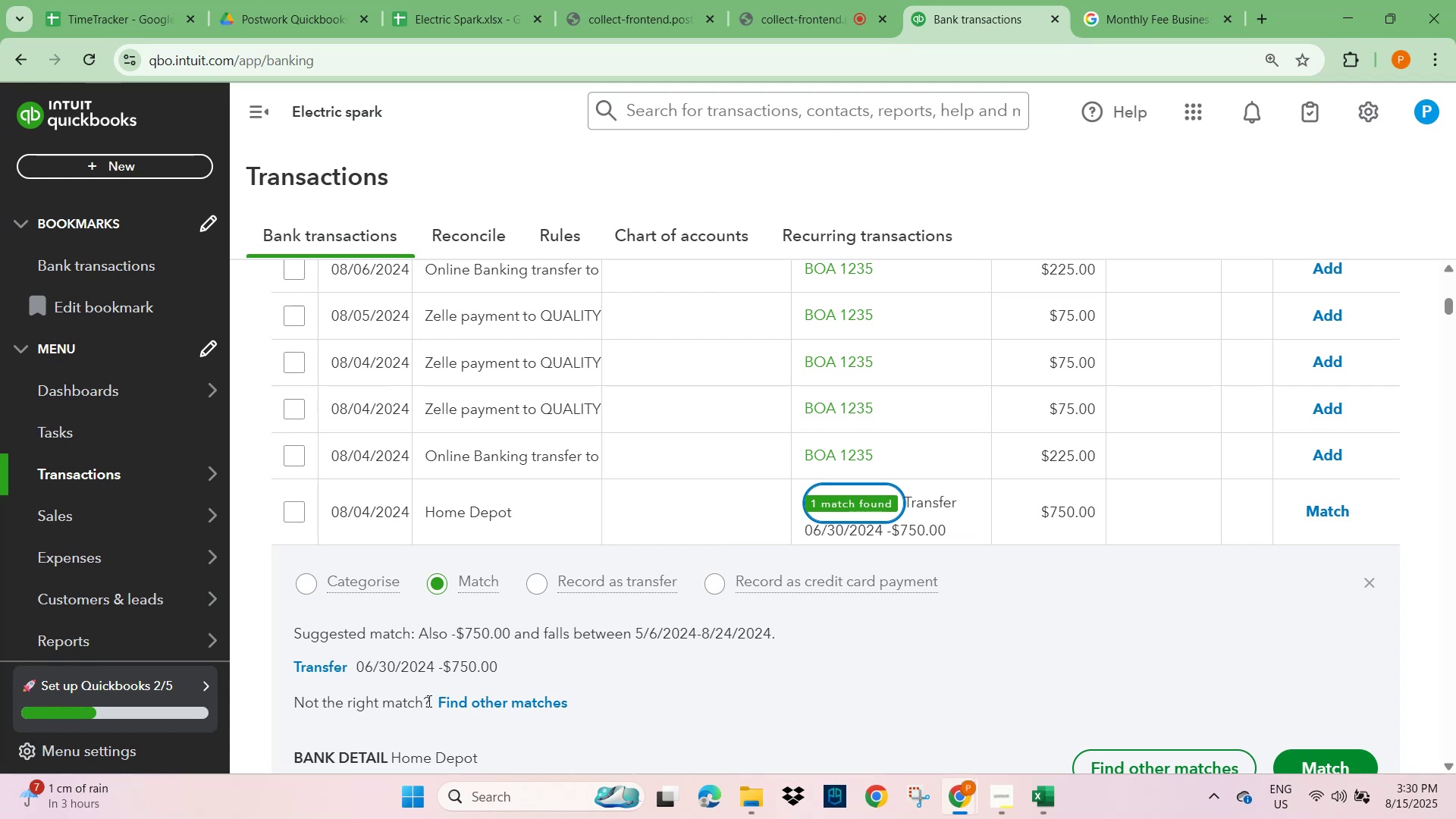 
wait(14.86)
 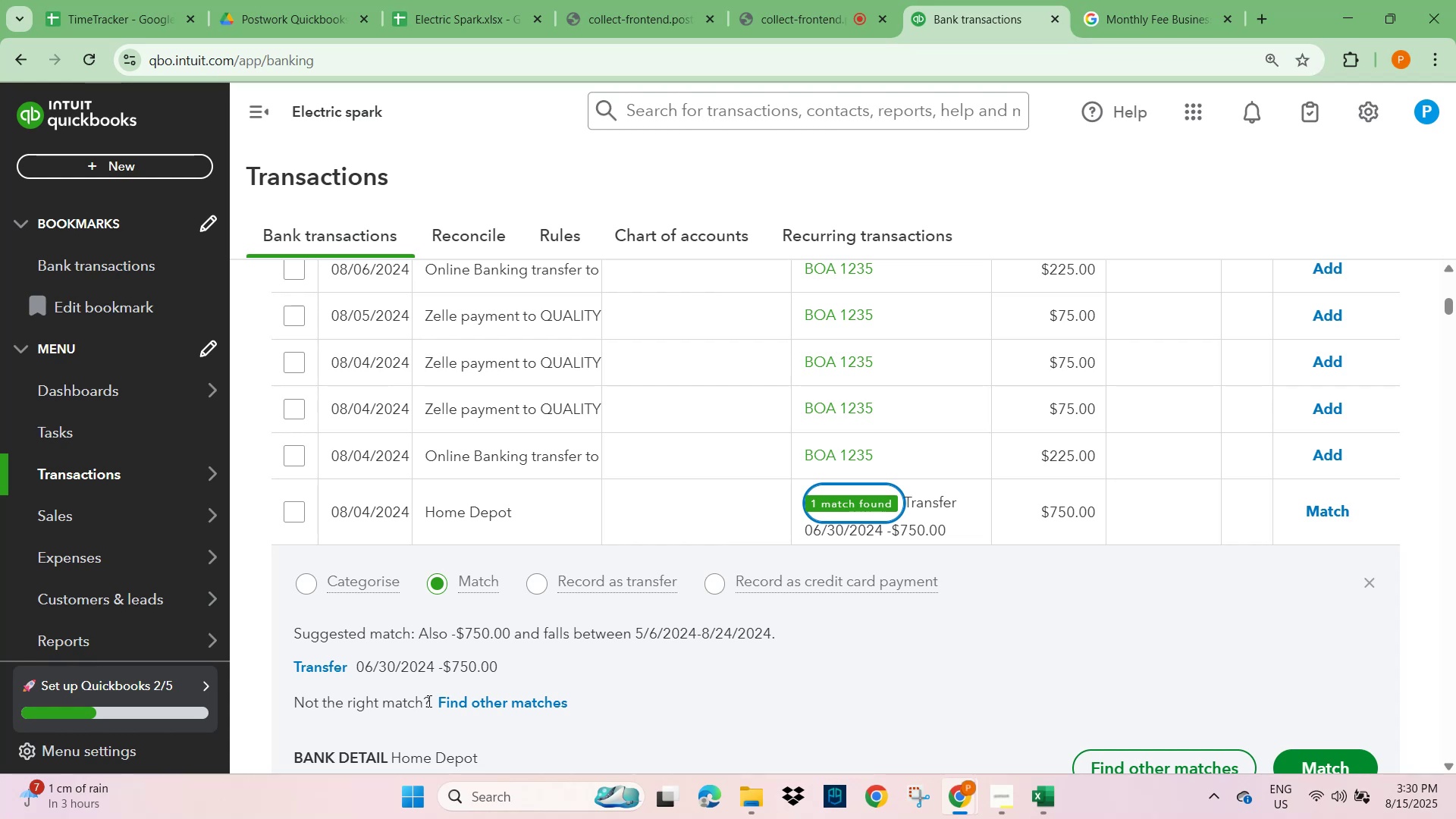 
scroll: coordinate [428, 701], scroll_direction: down, amount: 1.0
 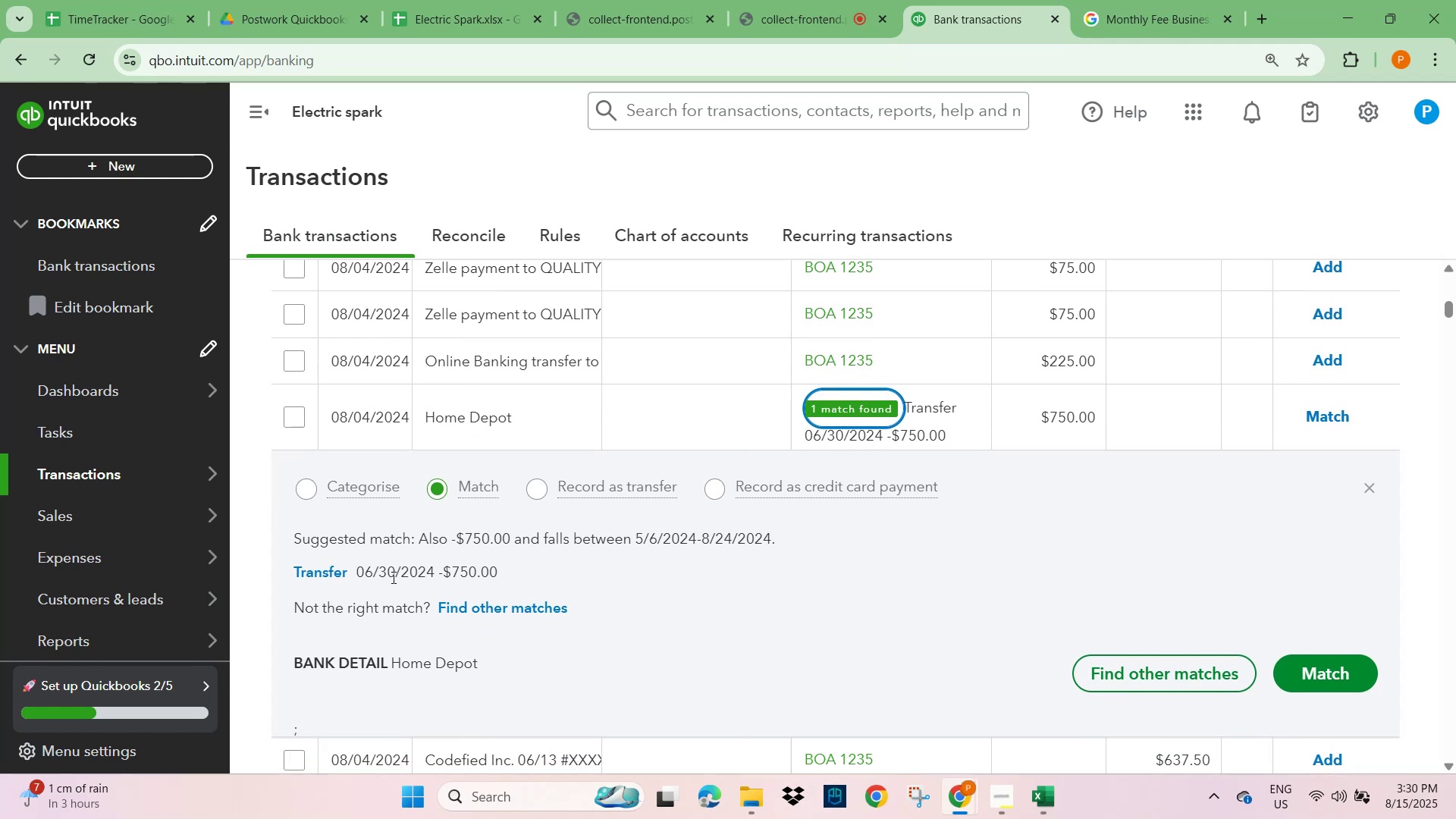 
wait(9.57)
 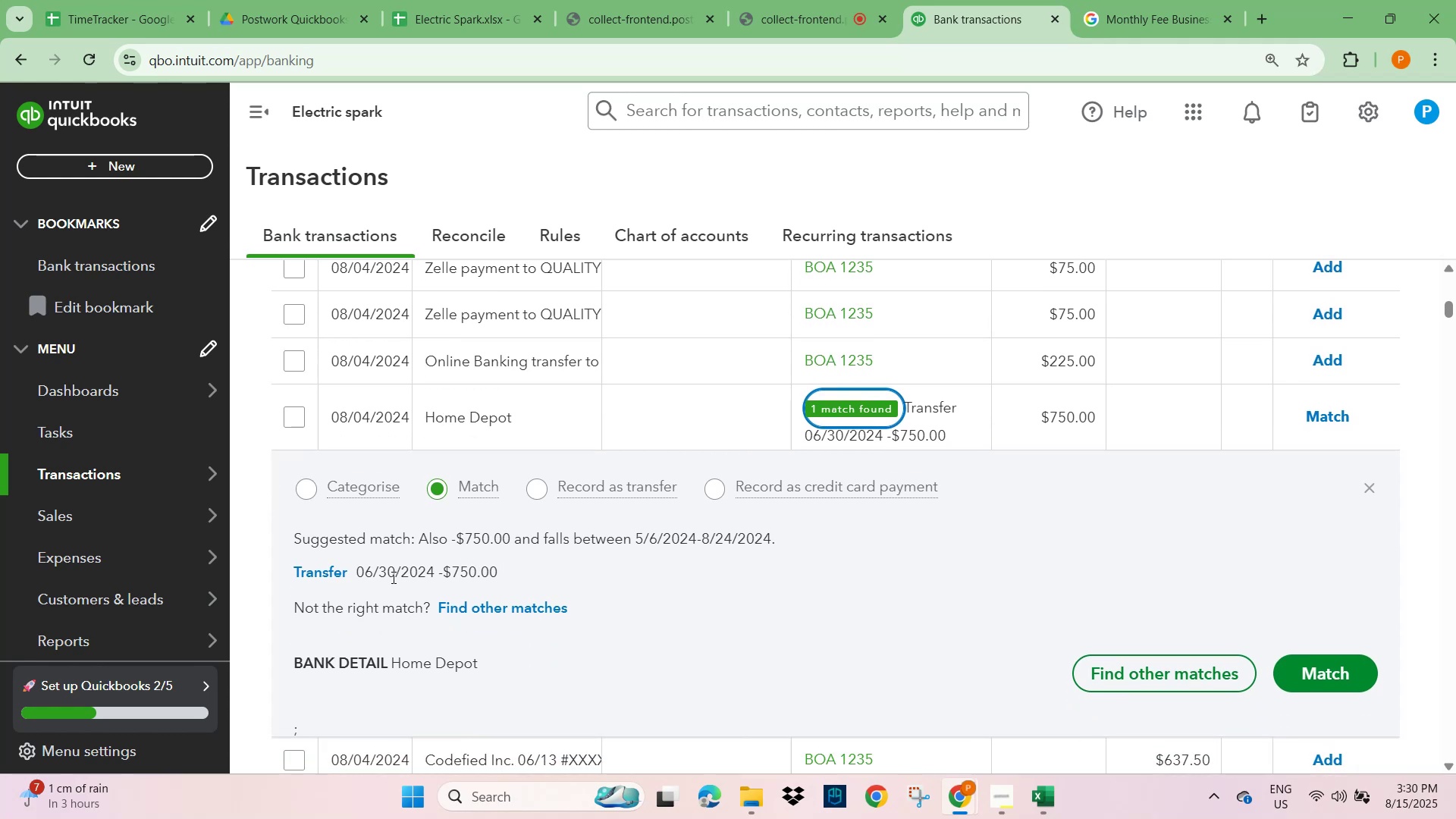 
left_click([1210, 679])
 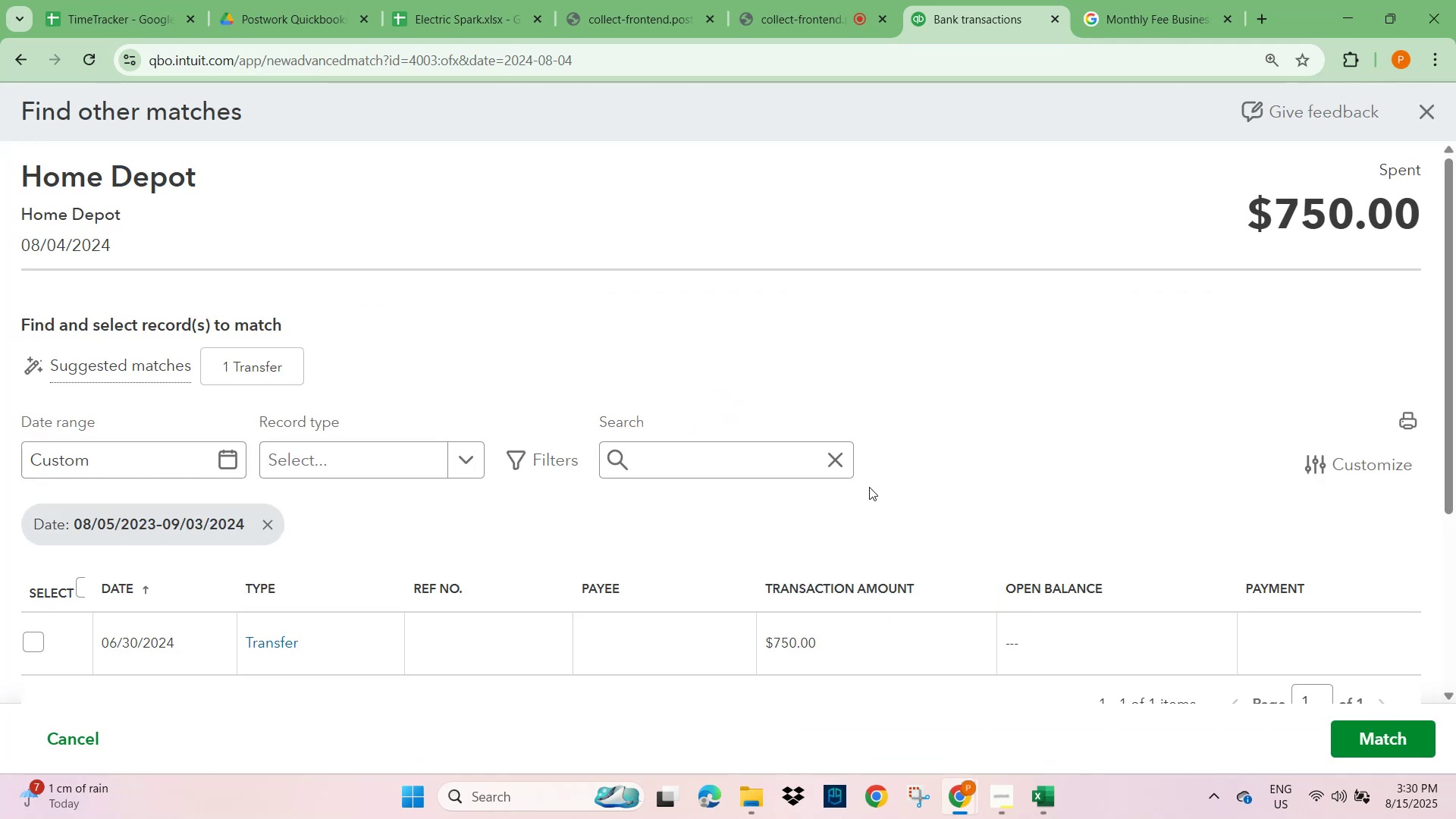 
scroll: coordinate [817, 551], scroll_direction: down, amount: 2.0
 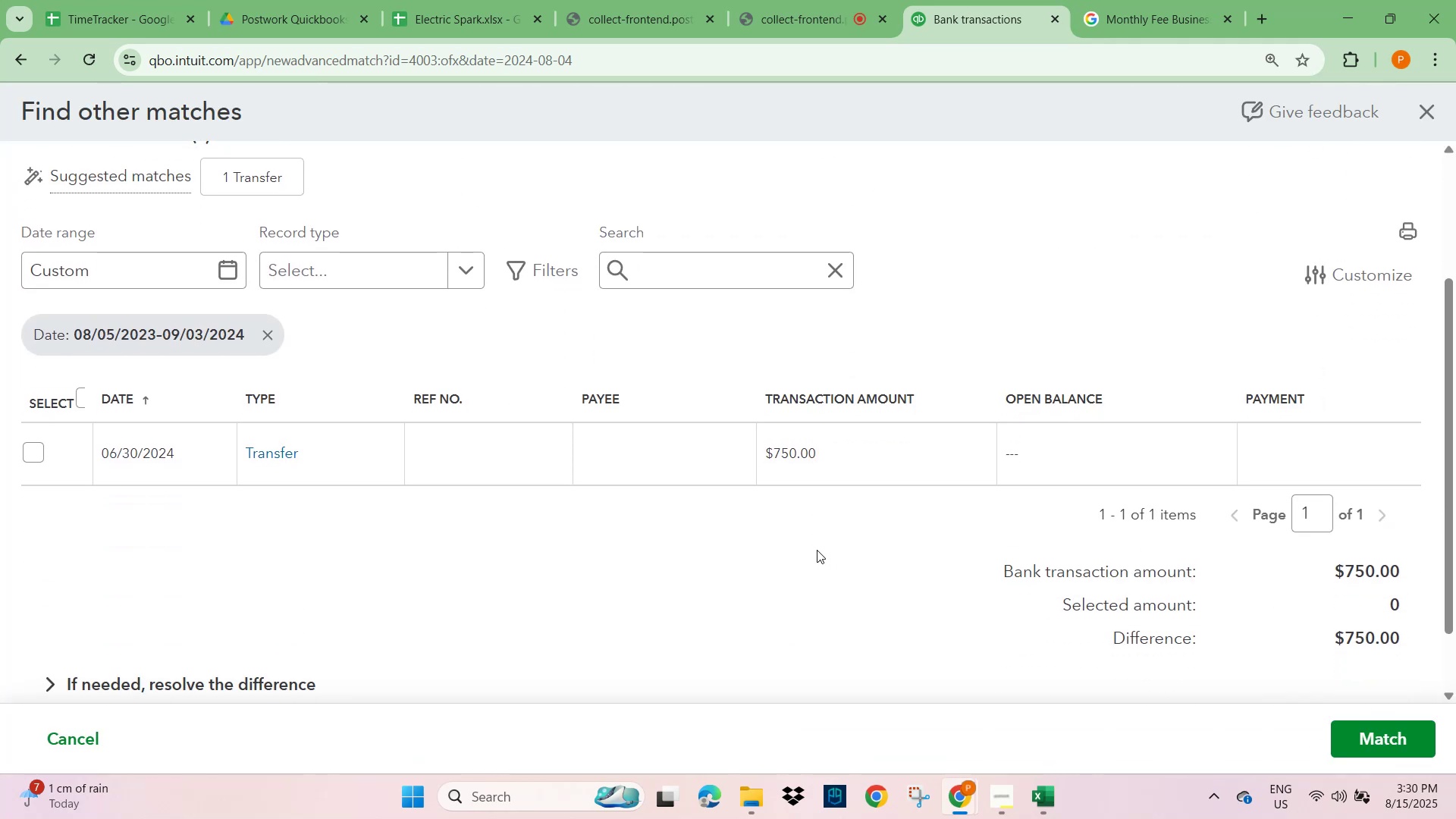 
scroll: coordinate [817, 548], scroll_direction: up, amount: 4.0
 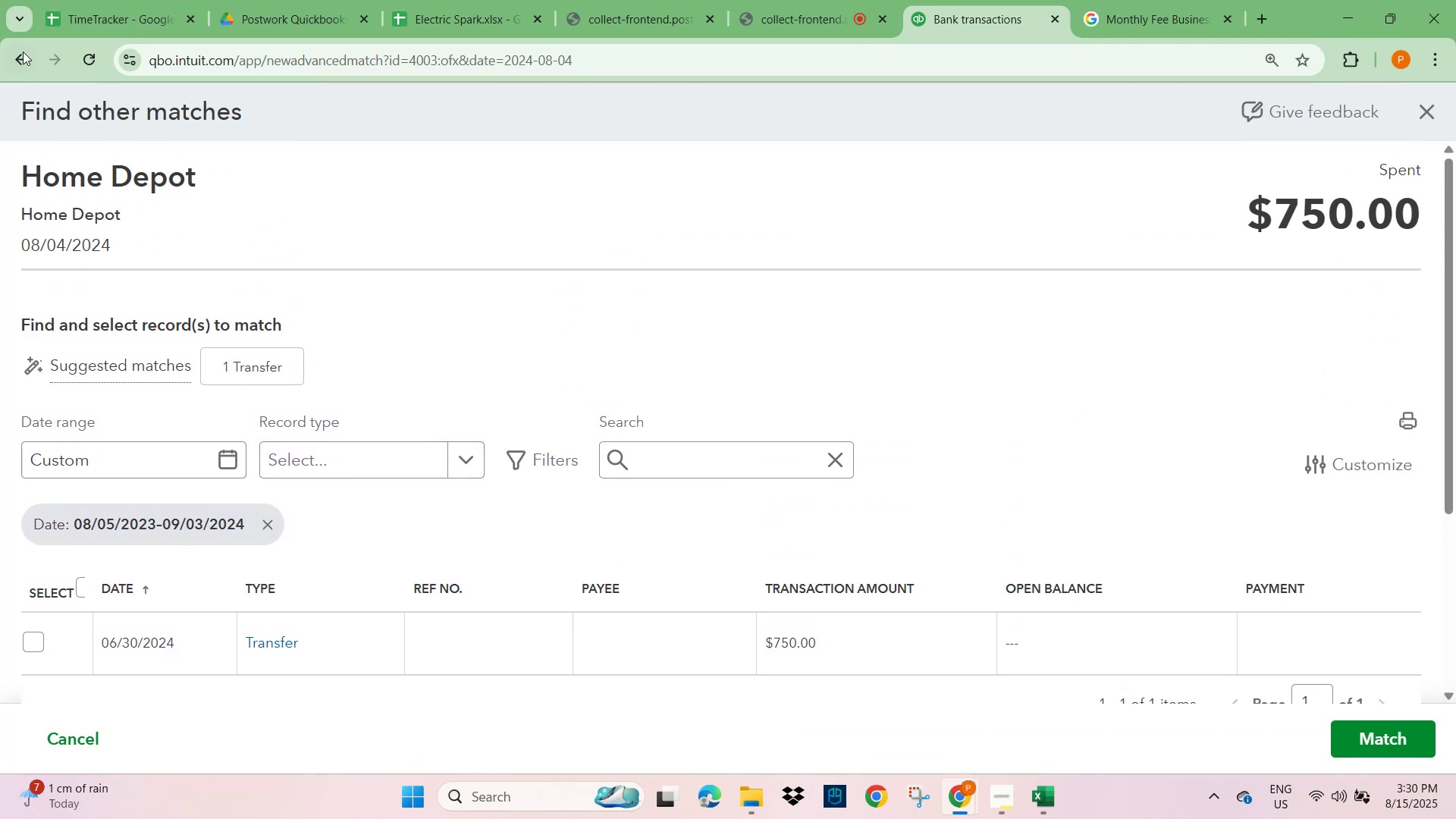 
left_click([26, 65])
 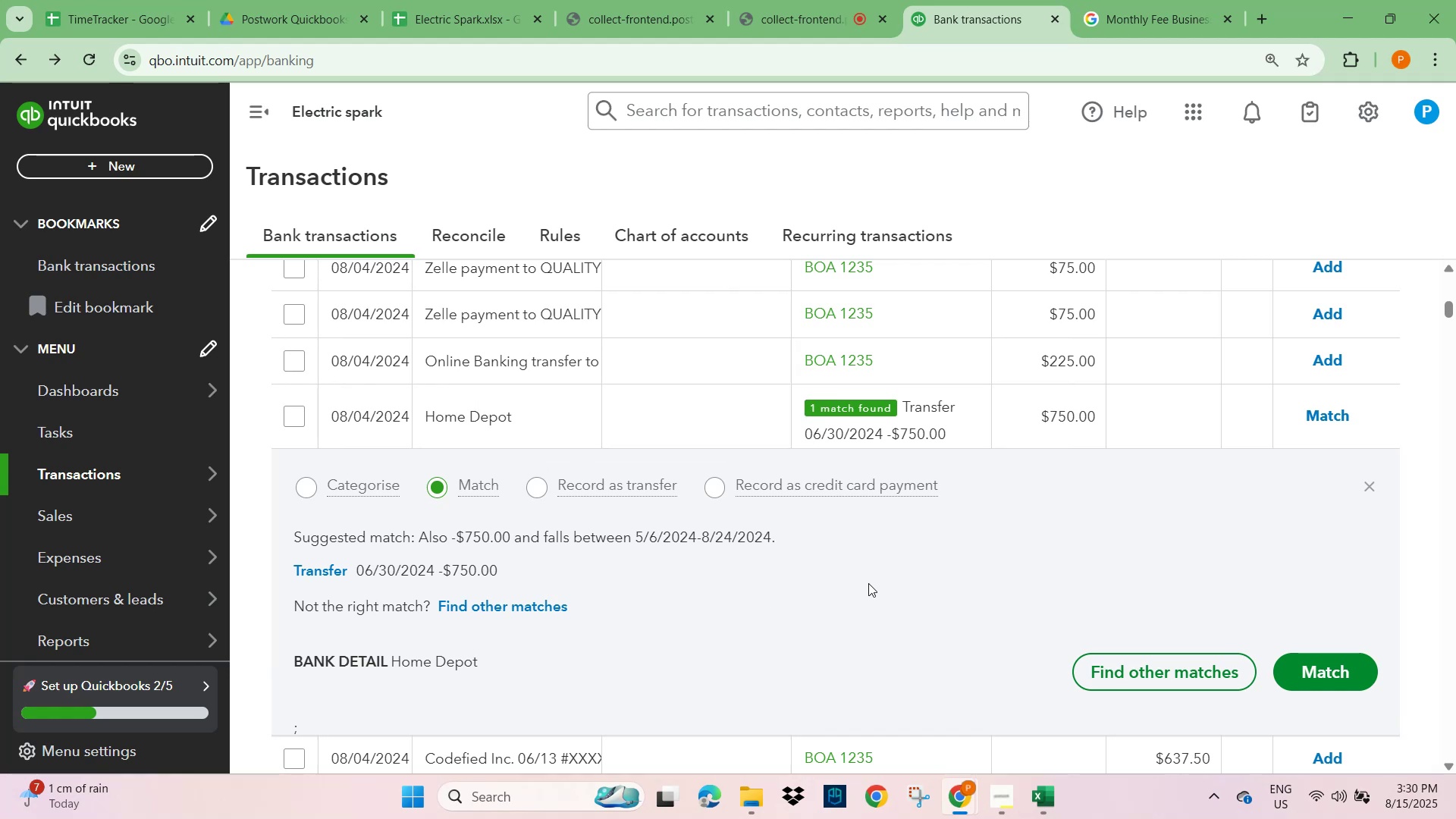 
left_click([832, 357])
 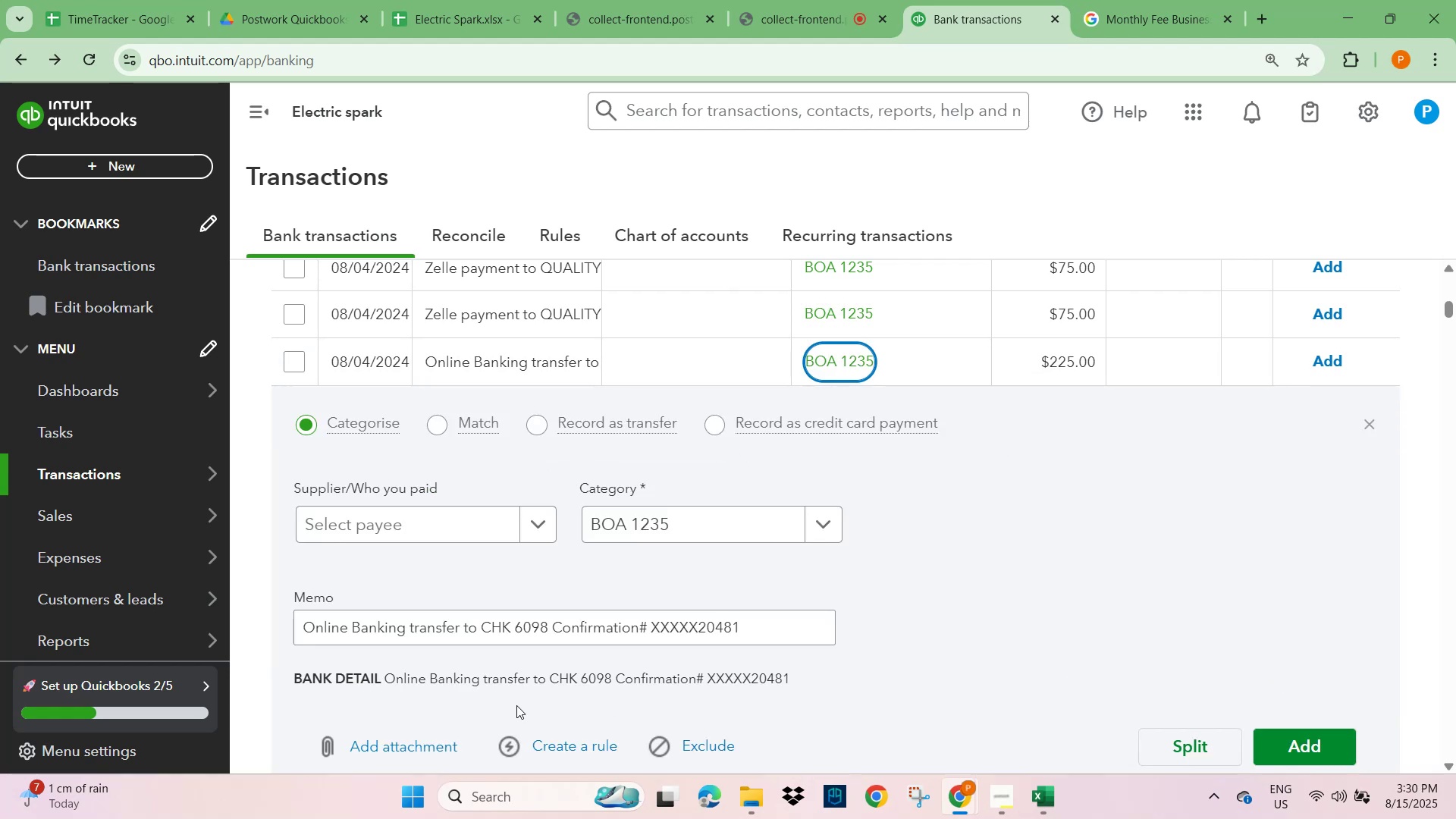 
scroll: coordinate [457, 664], scroll_direction: down, amount: 1.0
 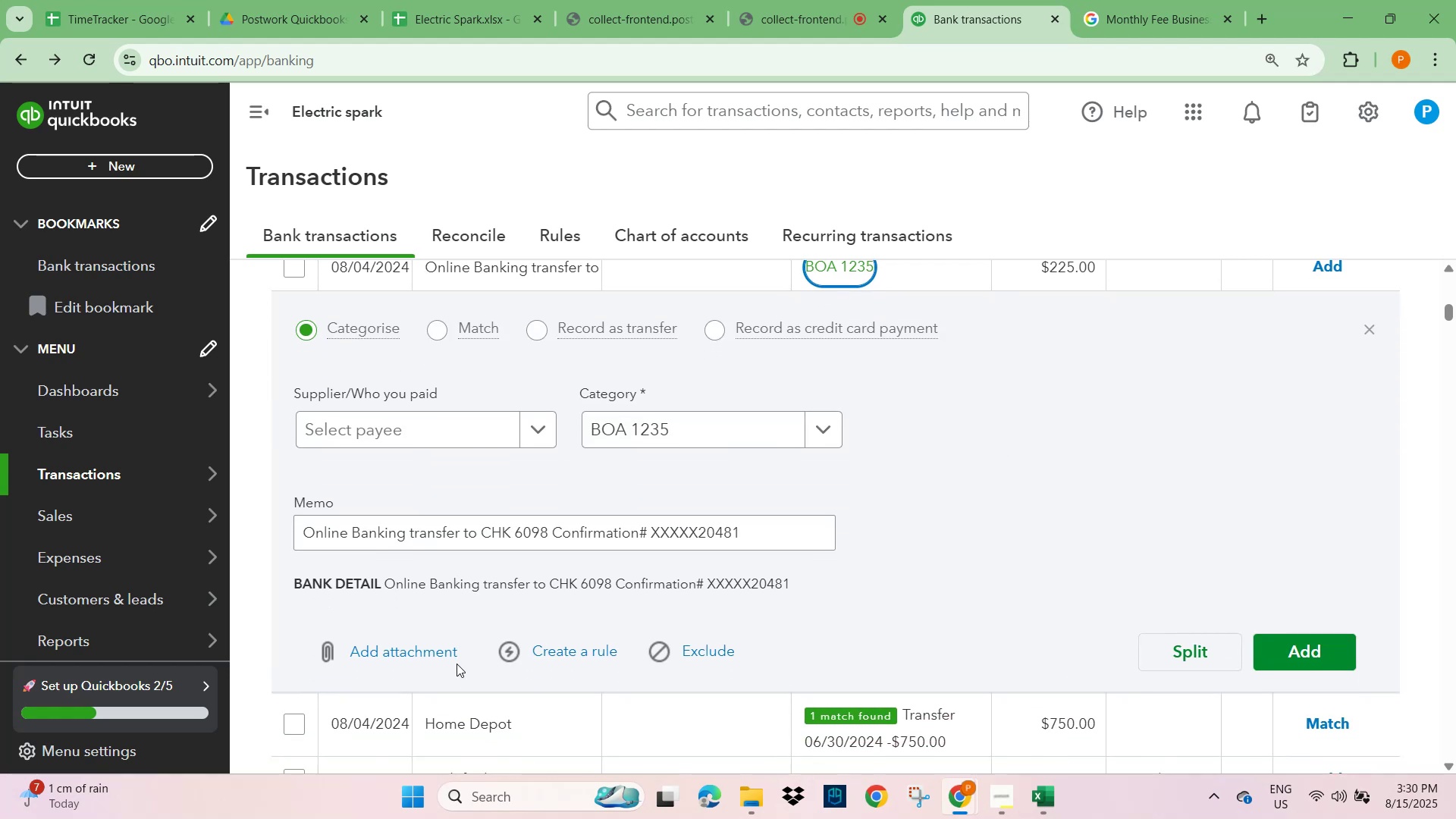 
scroll: coordinate [938, 668], scroll_direction: up, amount: 4.0
 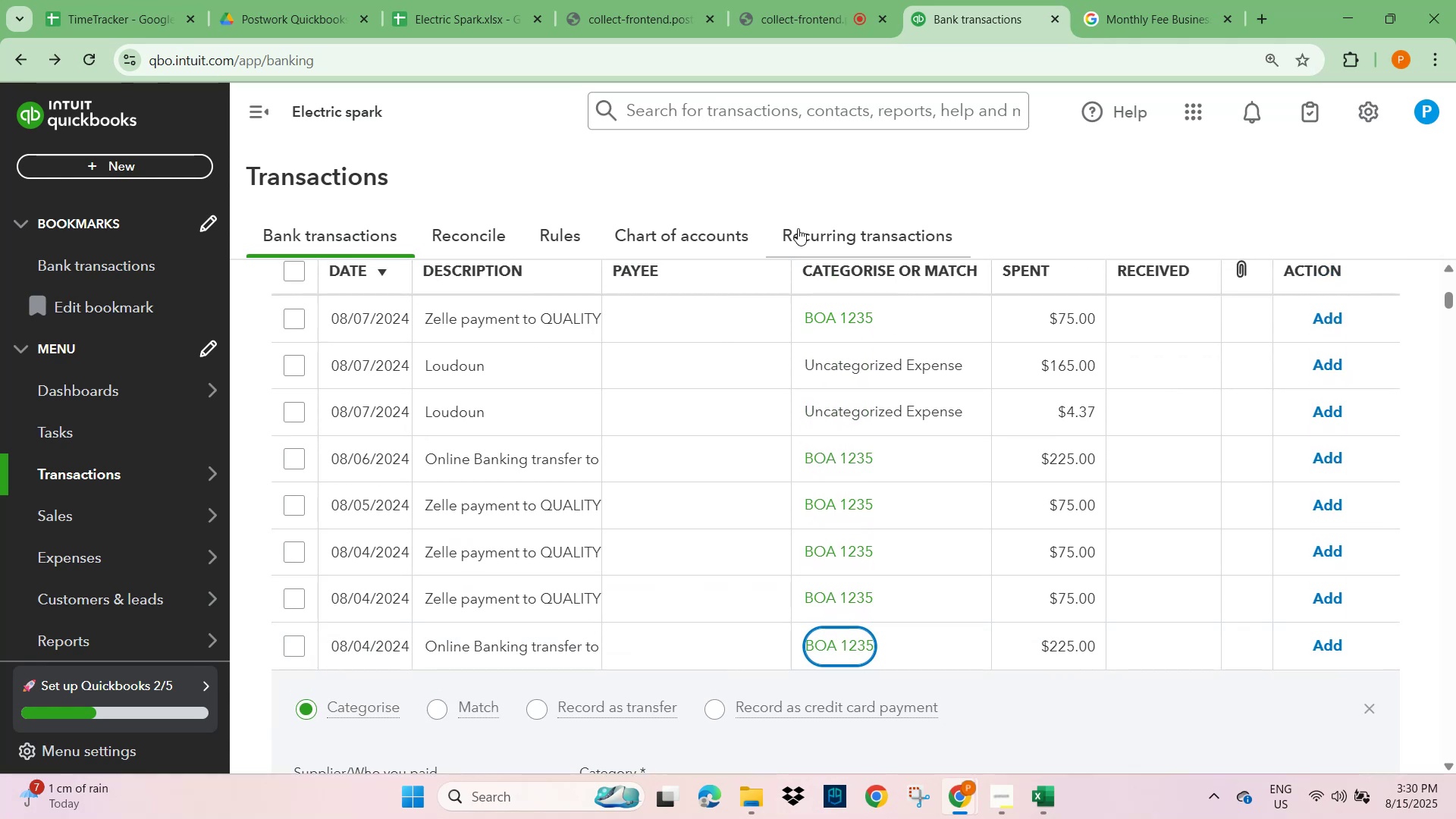 
wait(6.68)
 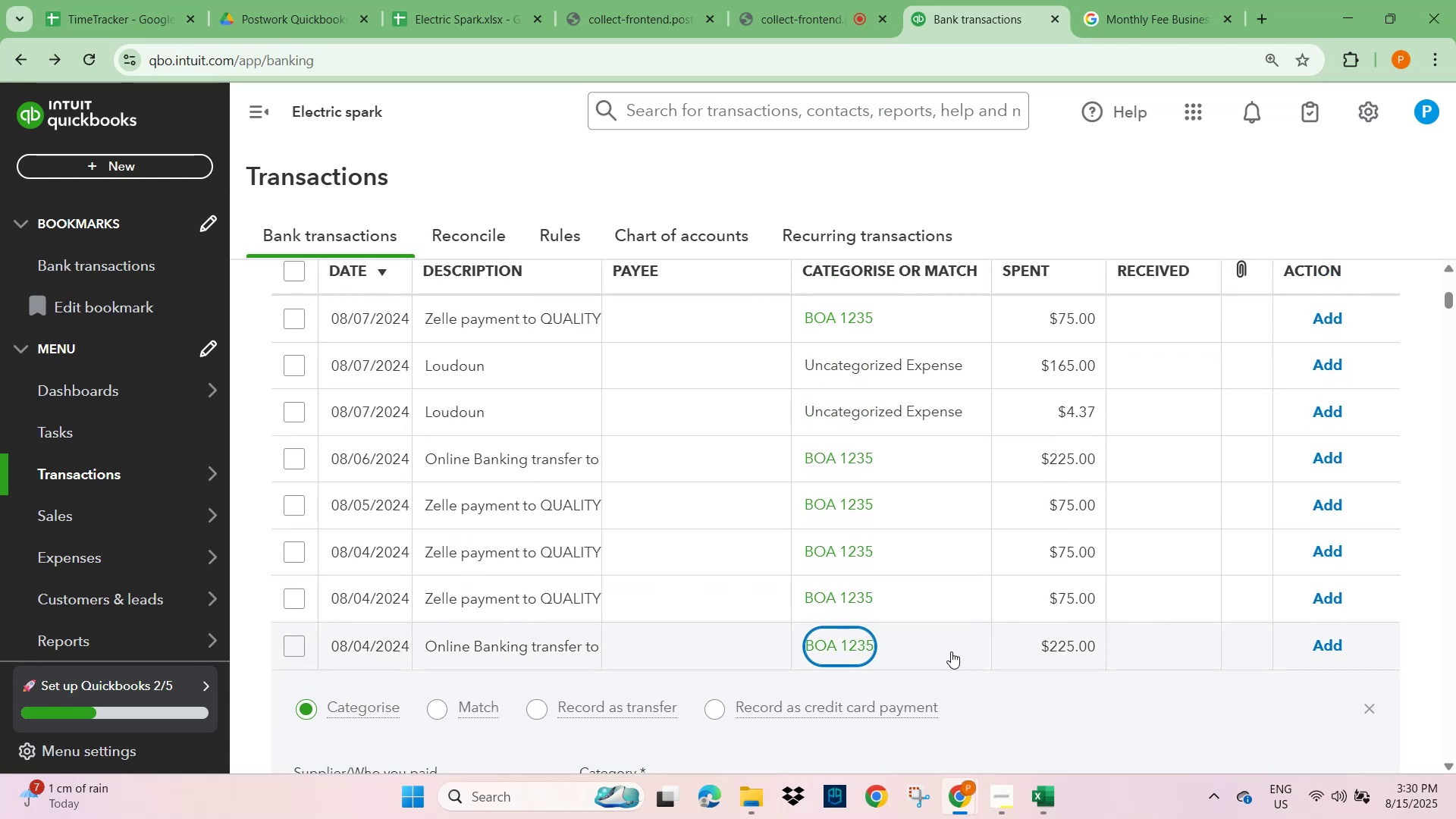 
scroll: coordinate [852, 312], scroll_direction: up, amount: 4.0
 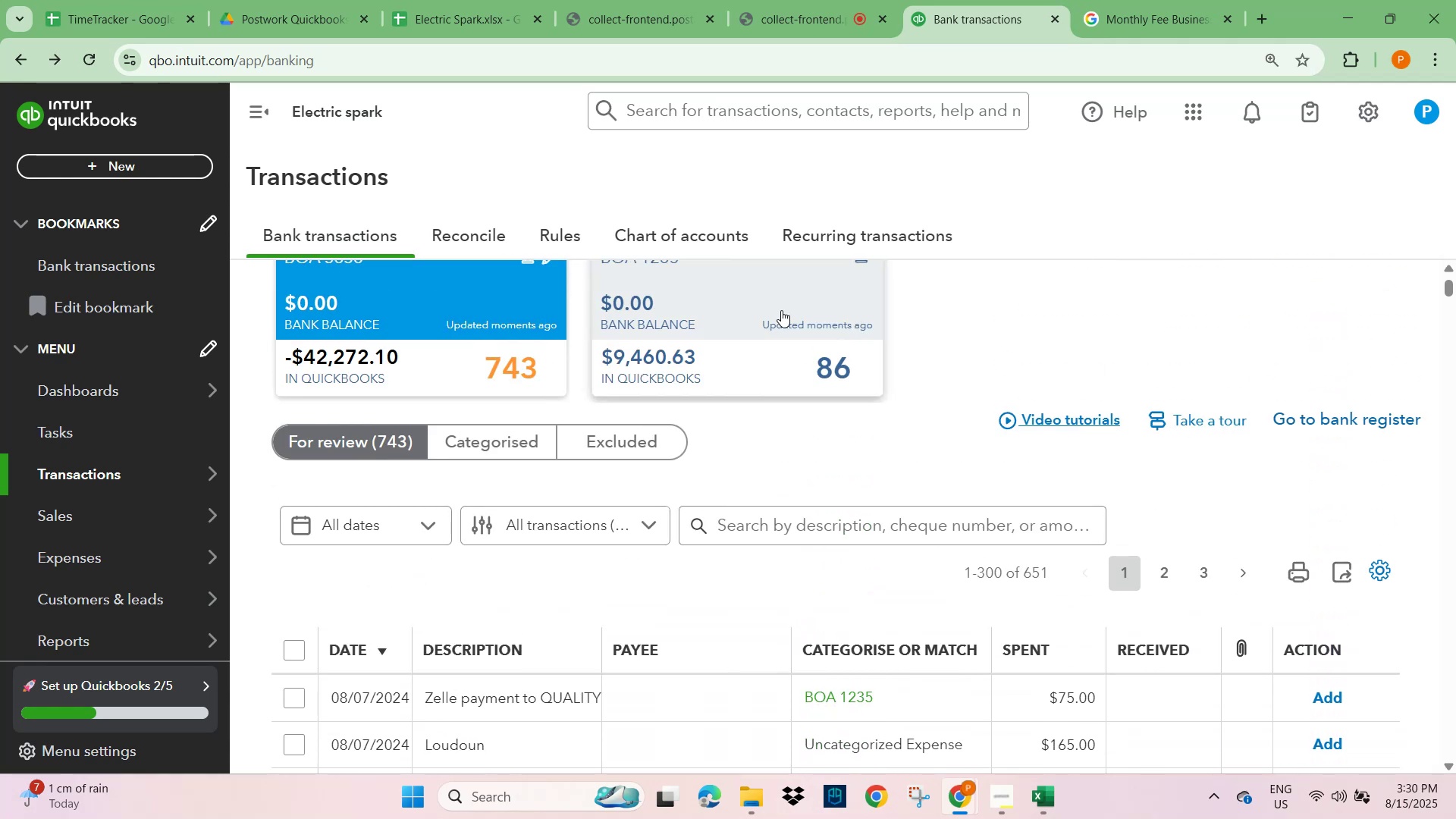 
scroll: coordinate [783, 475], scroll_direction: down, amount: 3.0
 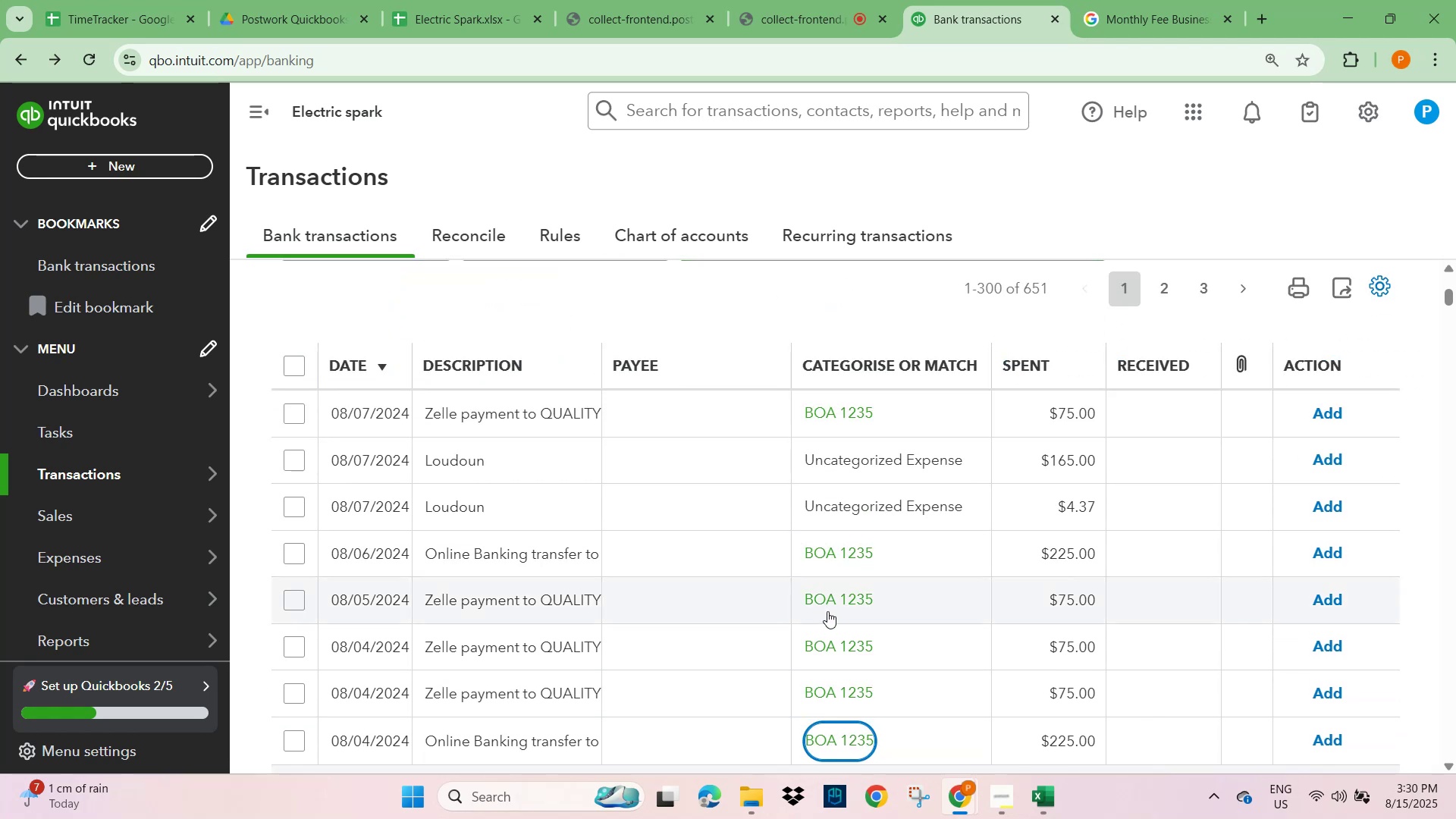 
scroll: coordinate [828, 588], scroll_direction: up, amount: 5.0
 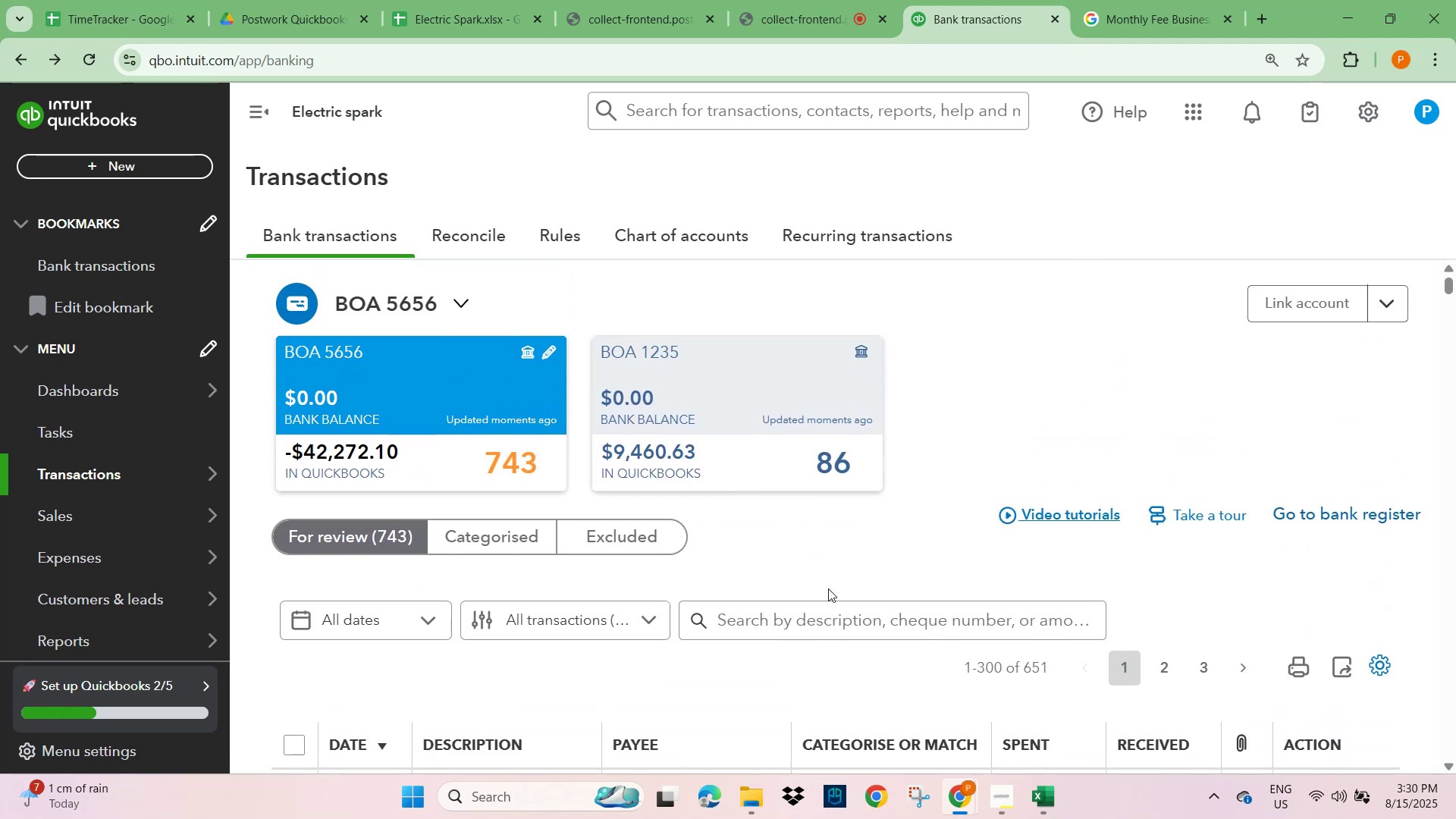 
scroll: coordinate [828, 588], scroll_direction: down, amount: 5.0
 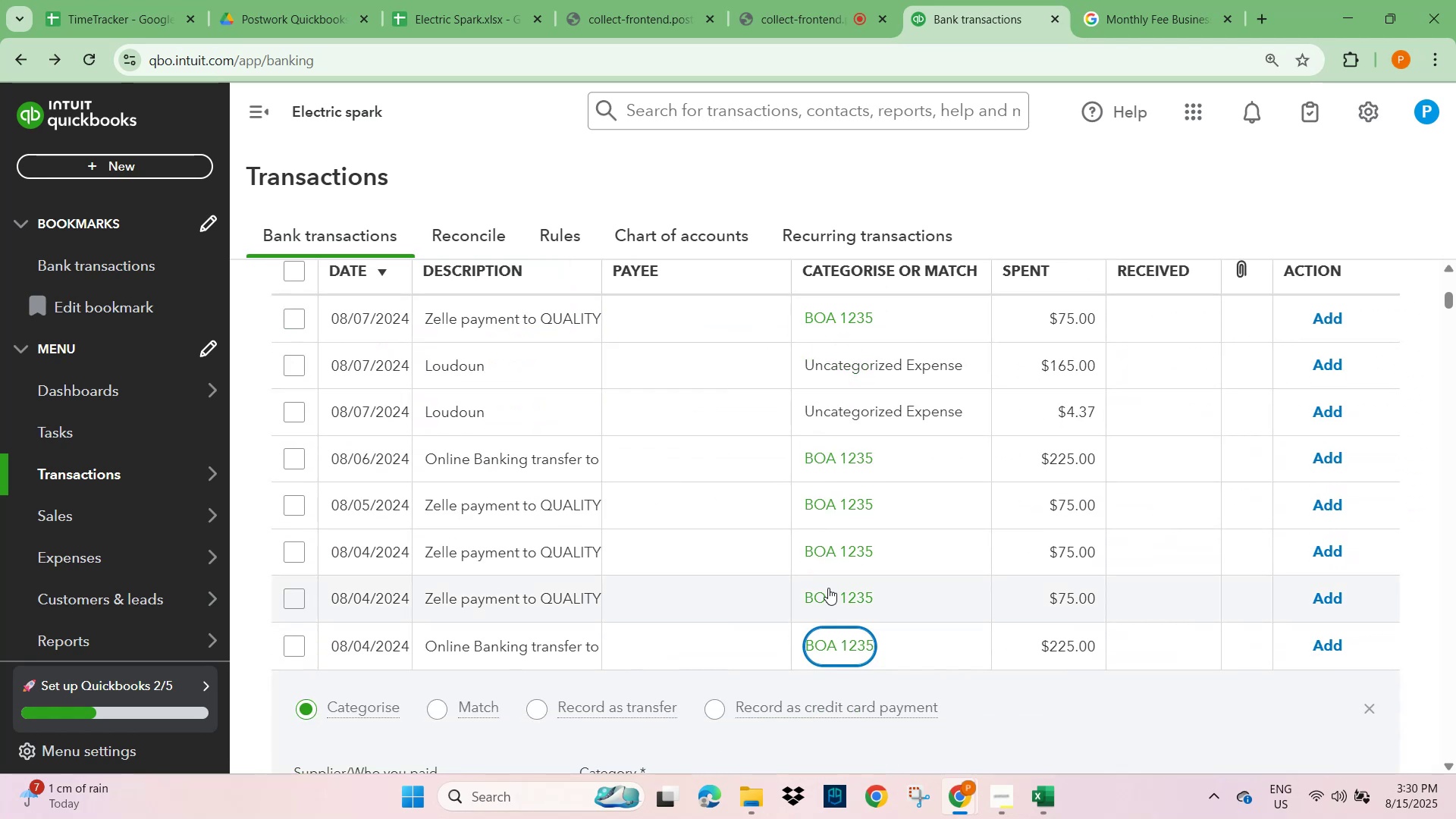 
scroll: coordinate [772, 453], scroll_direction: up, amount: 5.0
 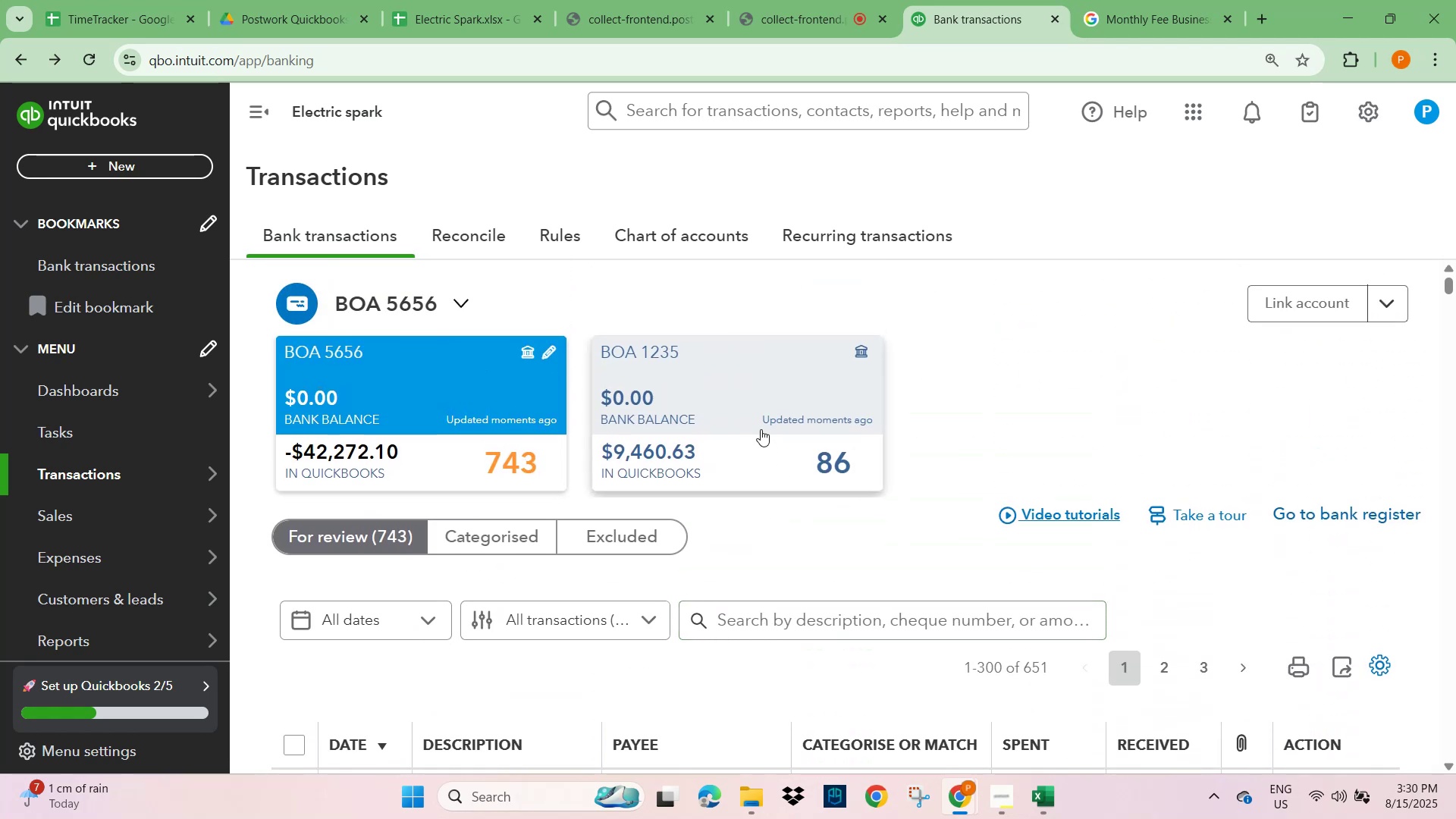 
left_click([758, 413])
 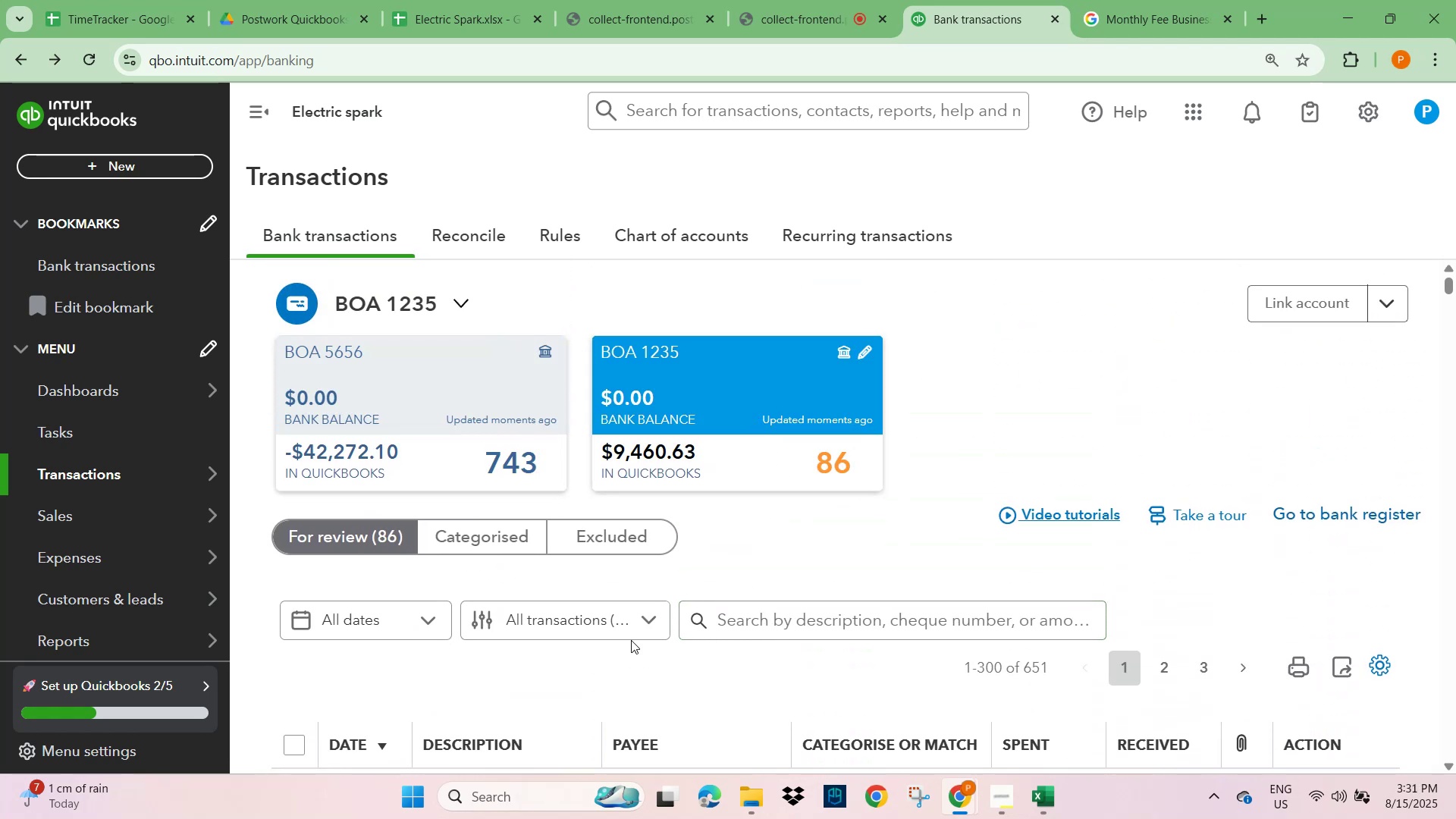 
left_click([734, 616])
 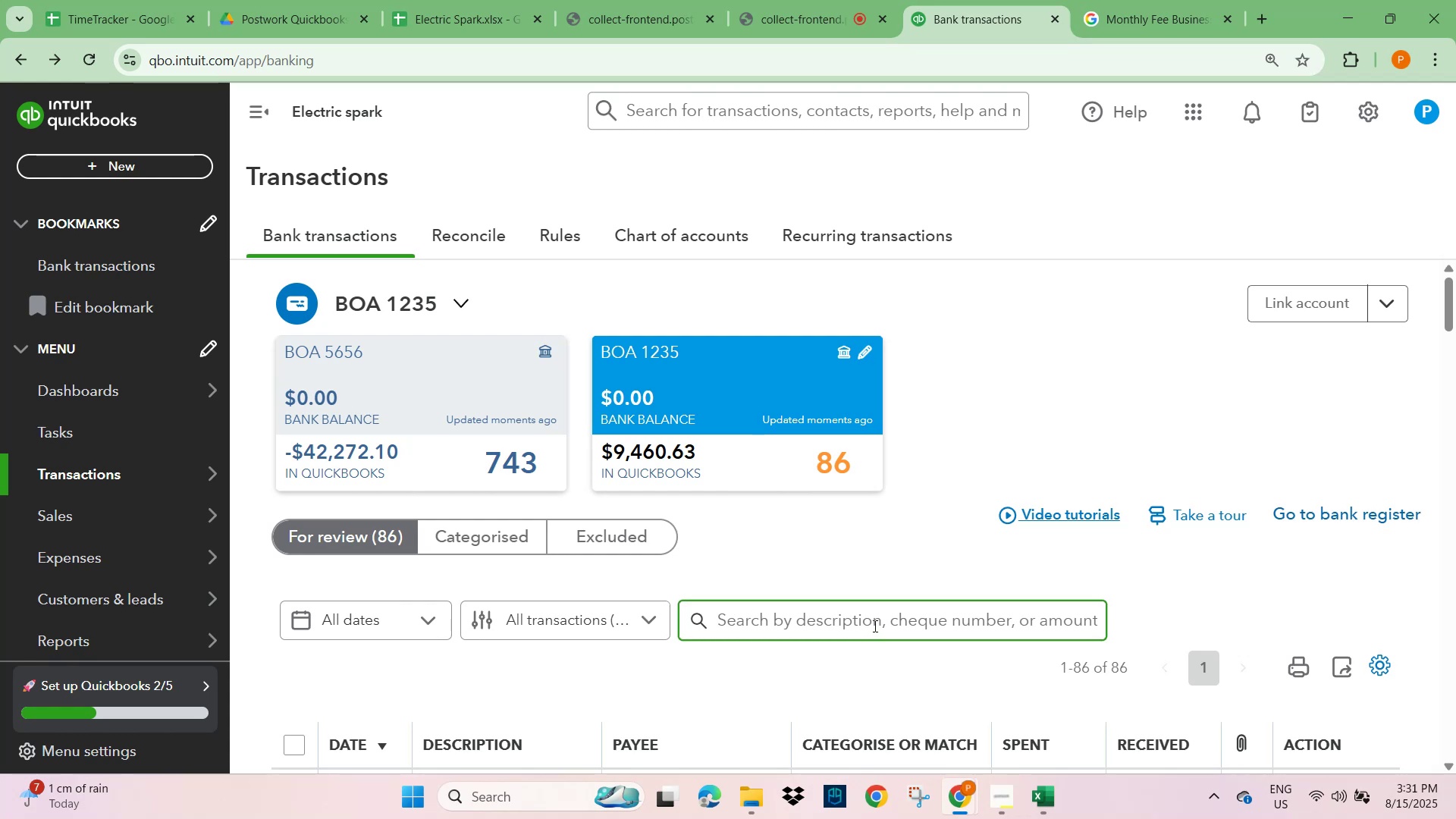 
key(Numpad2)
 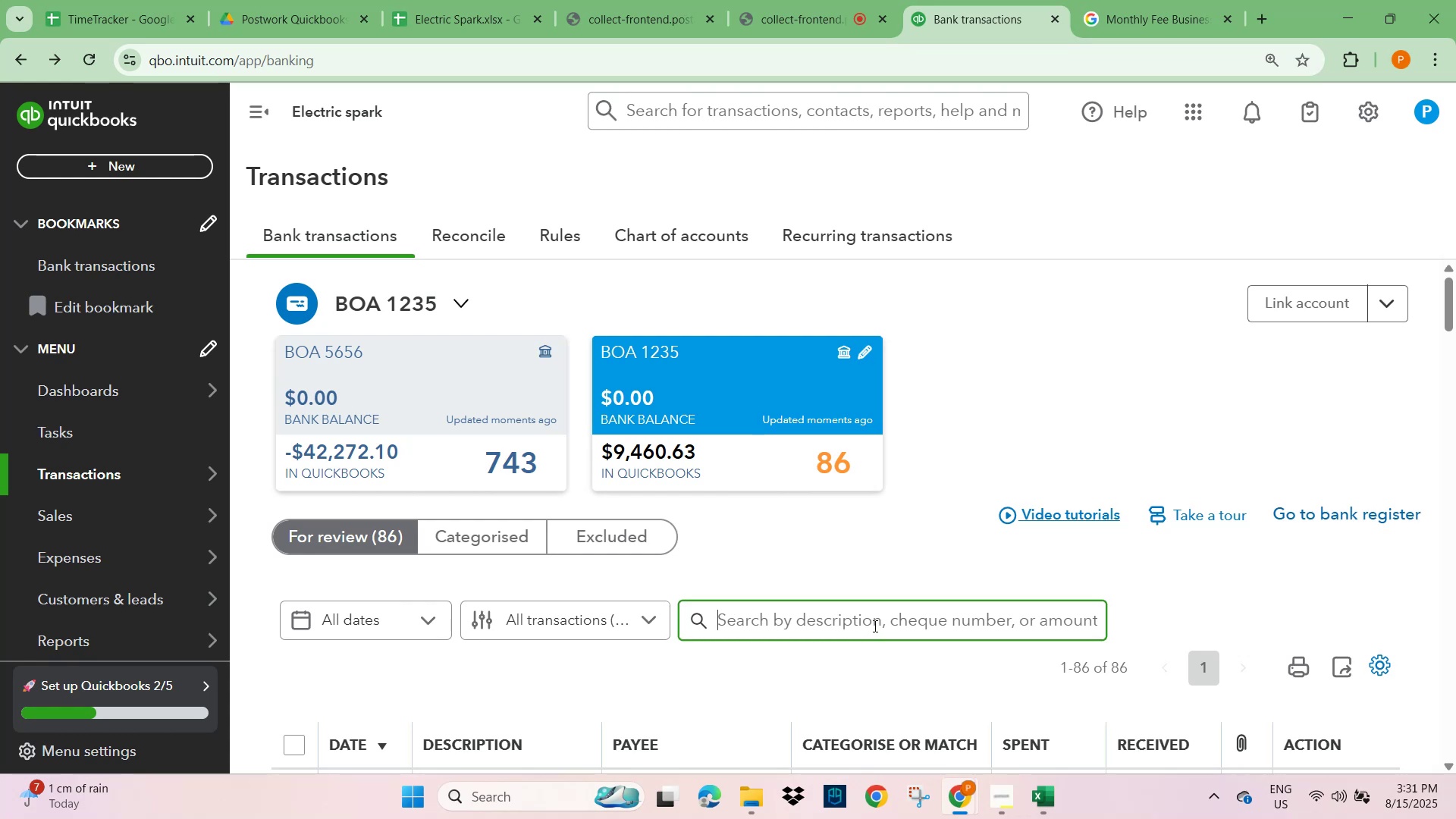 
key(Numpad2)
 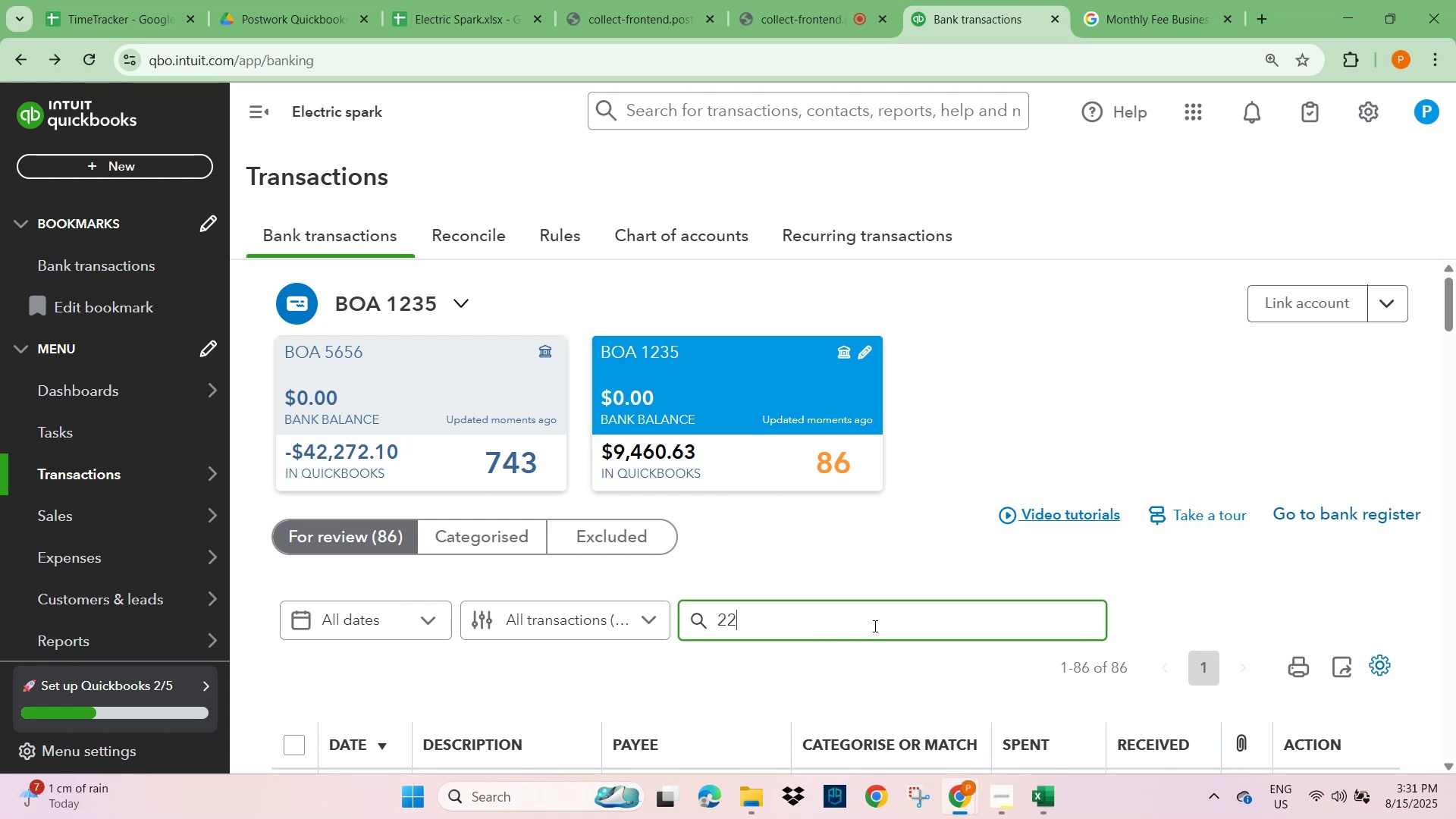 
key(Numpad5)
 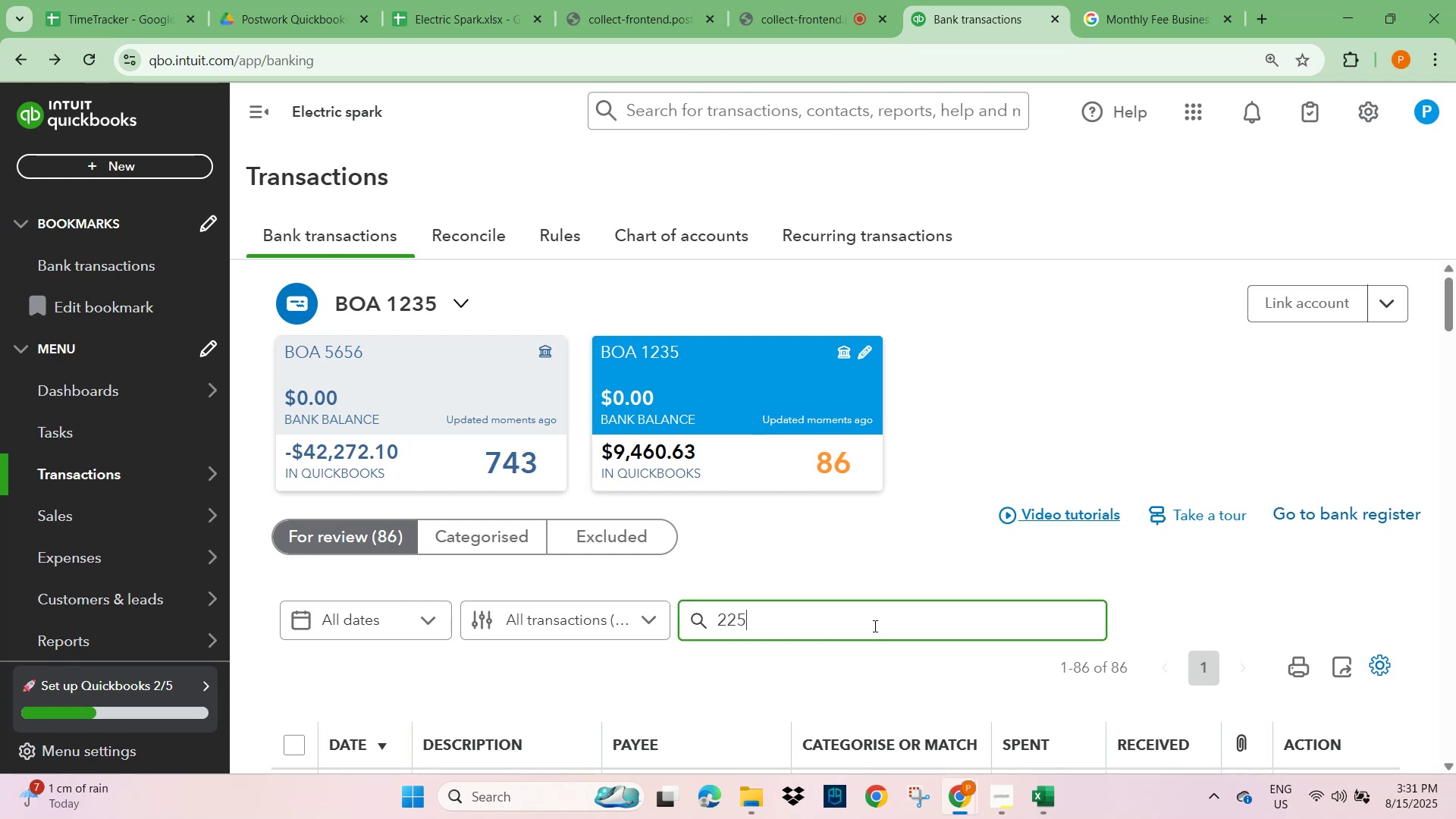 
key(NumpadEnter)
 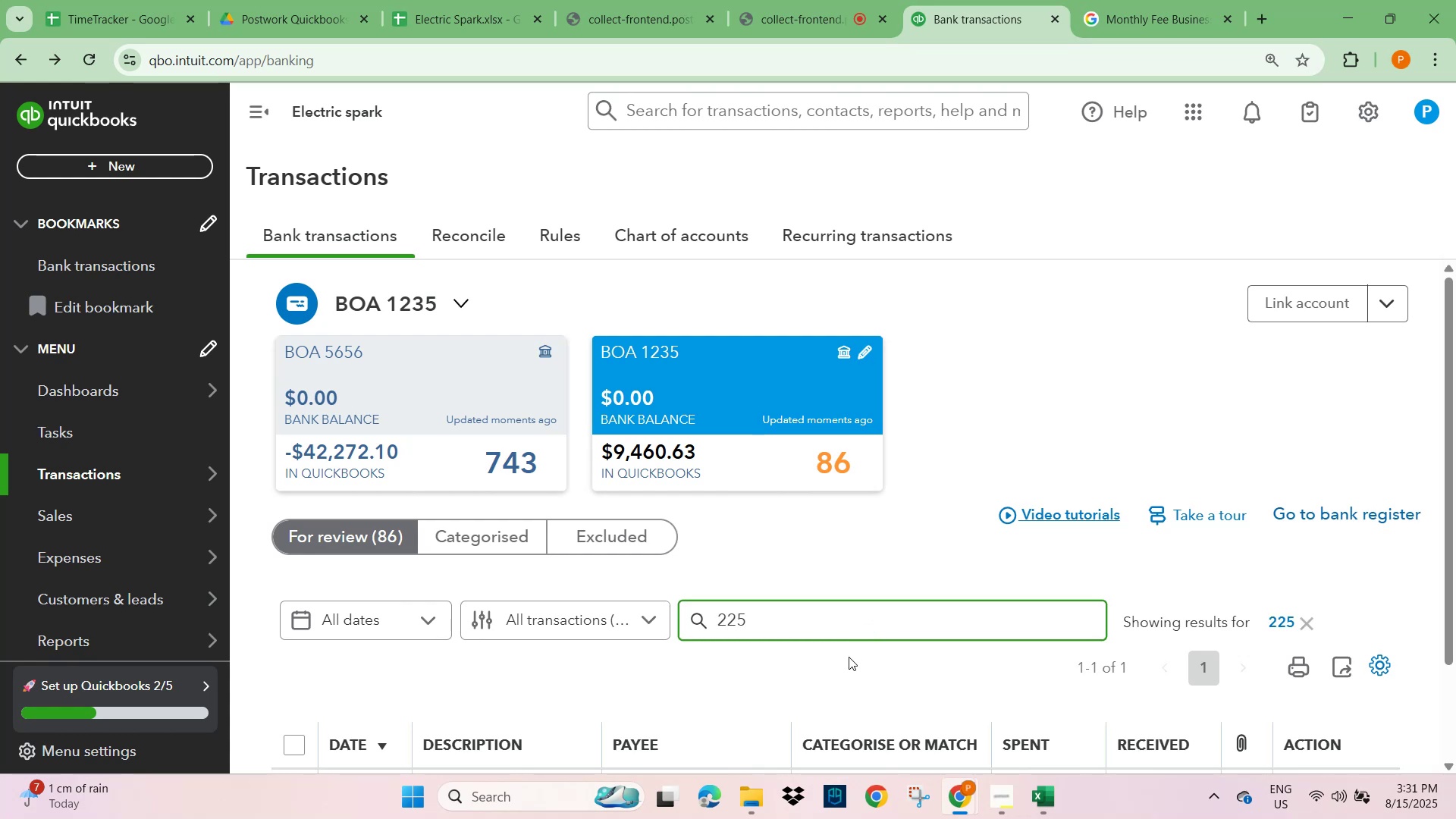 
scroll: coordinate [846, 602], scroll_direction: down, amount: 2.0
 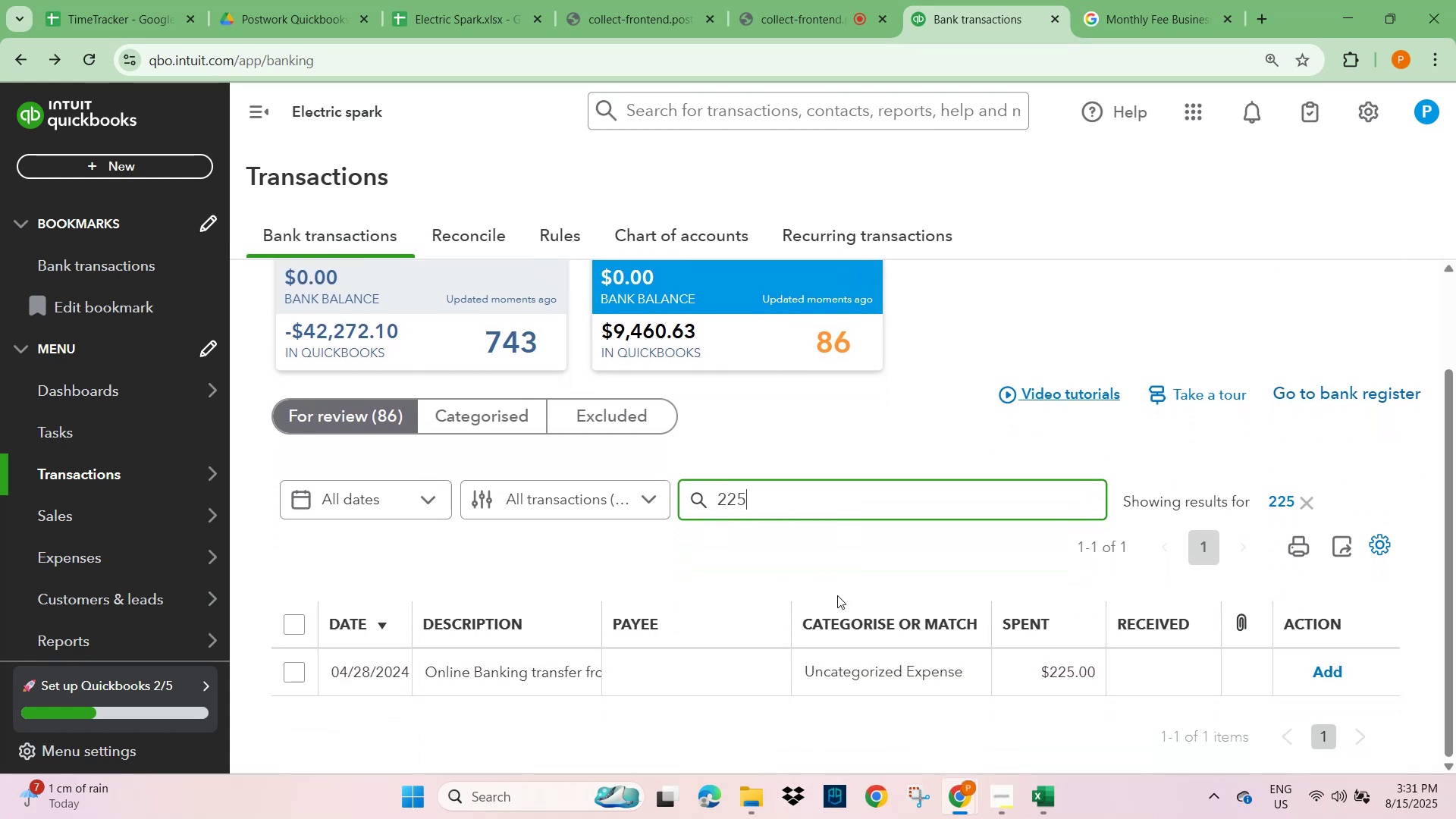 
wait(5.63)
 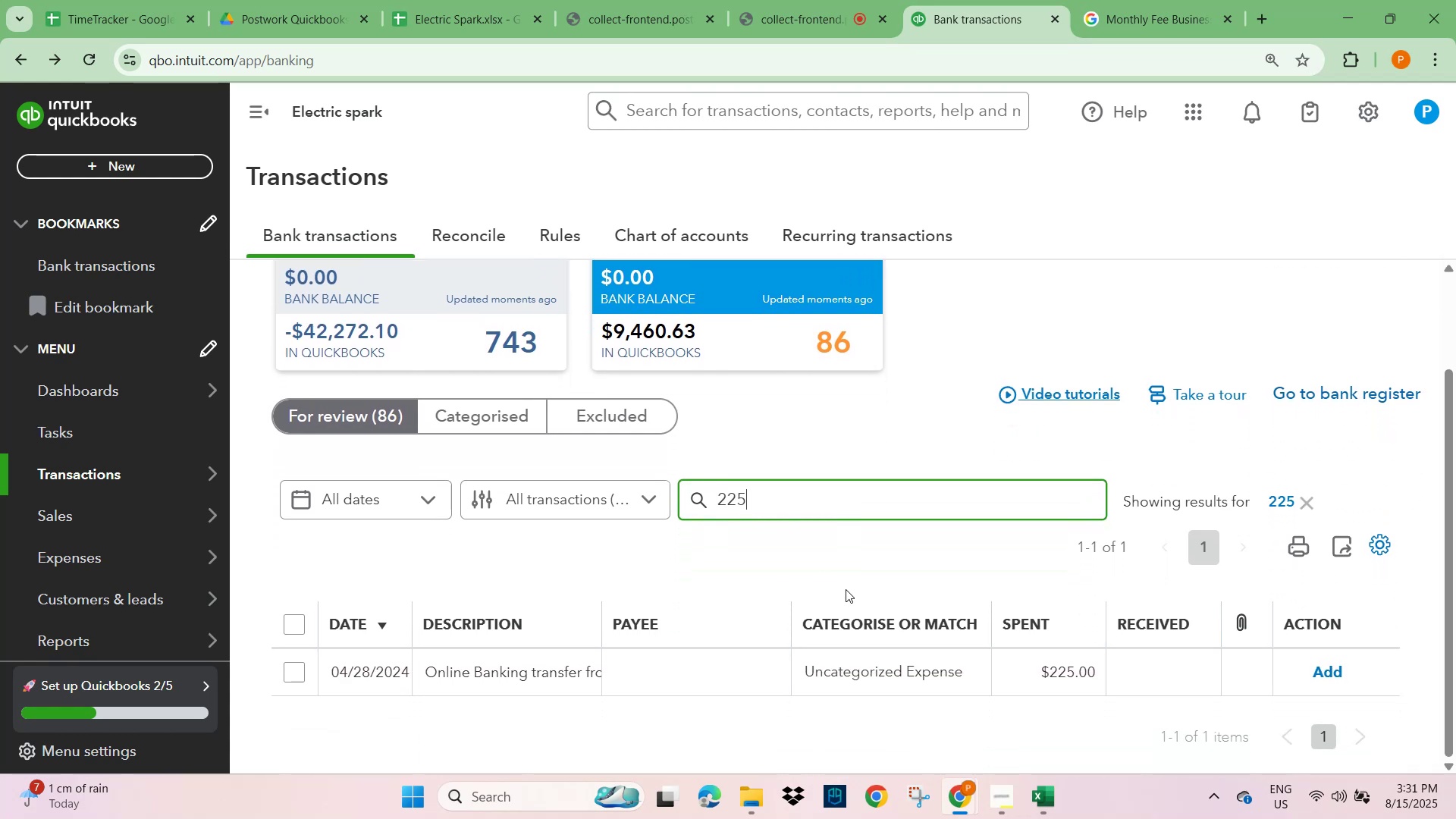 
left_click([462, 427])
 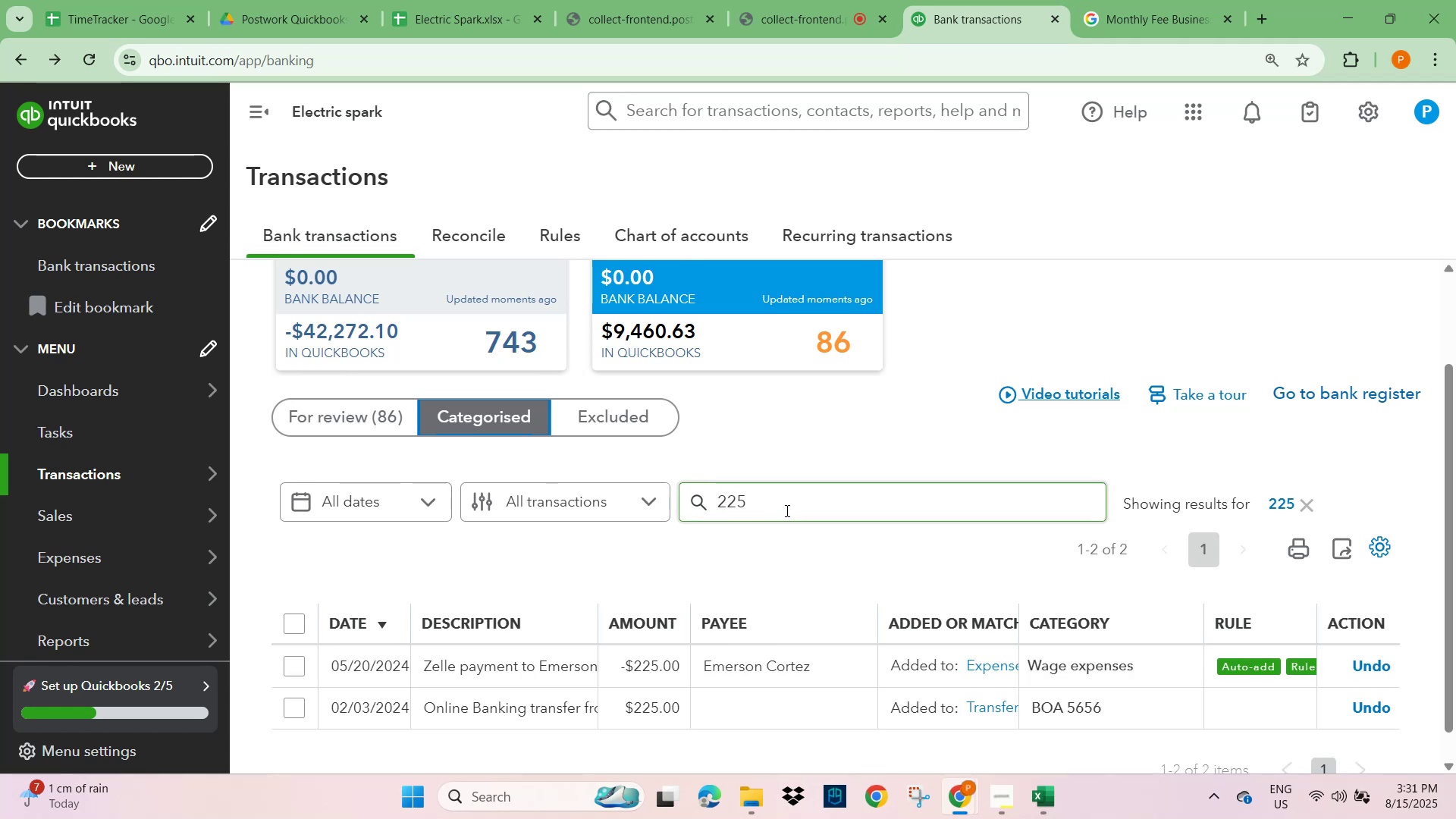 
left_click([787, 510])
 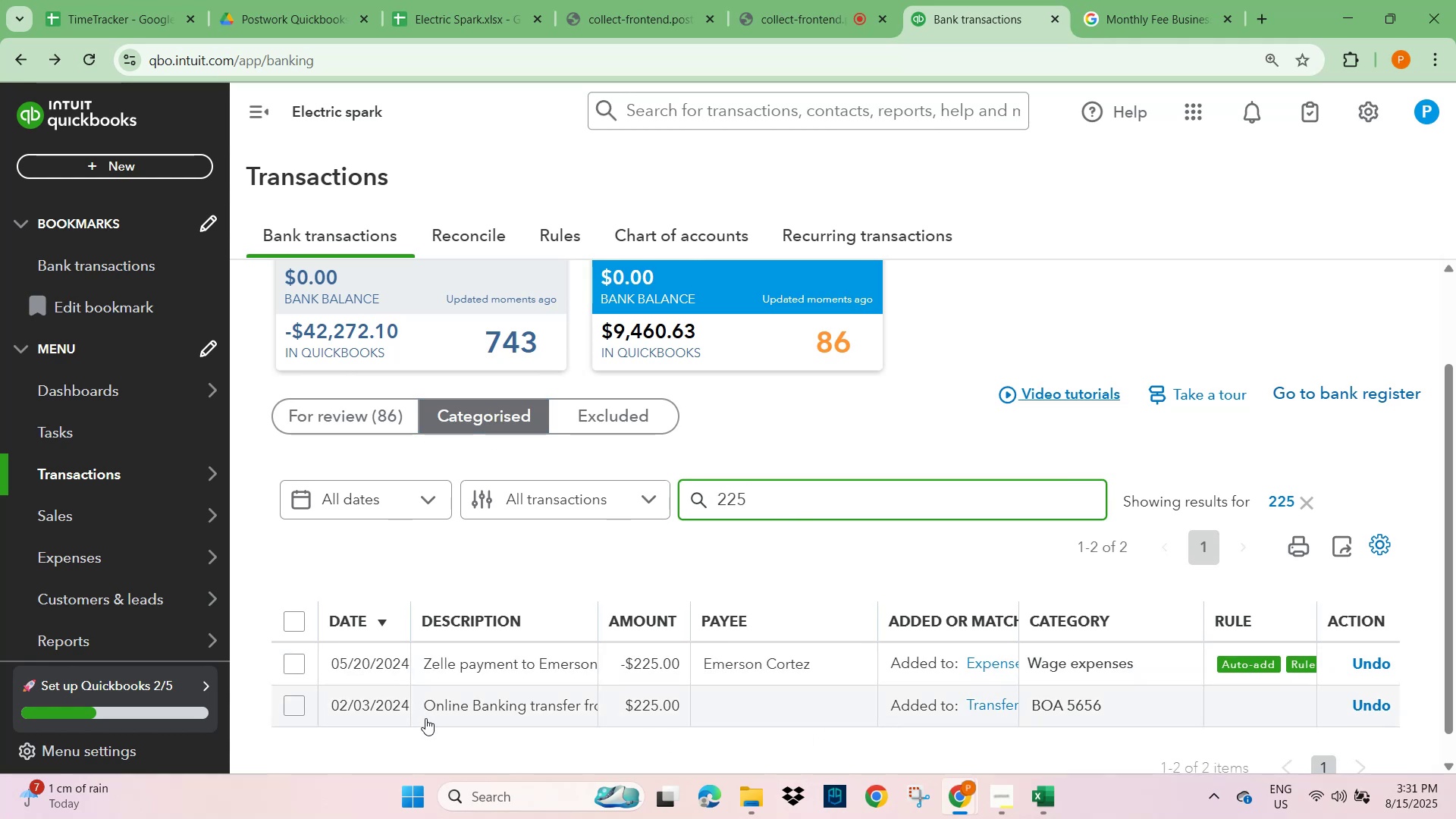 
wait(10.86)
 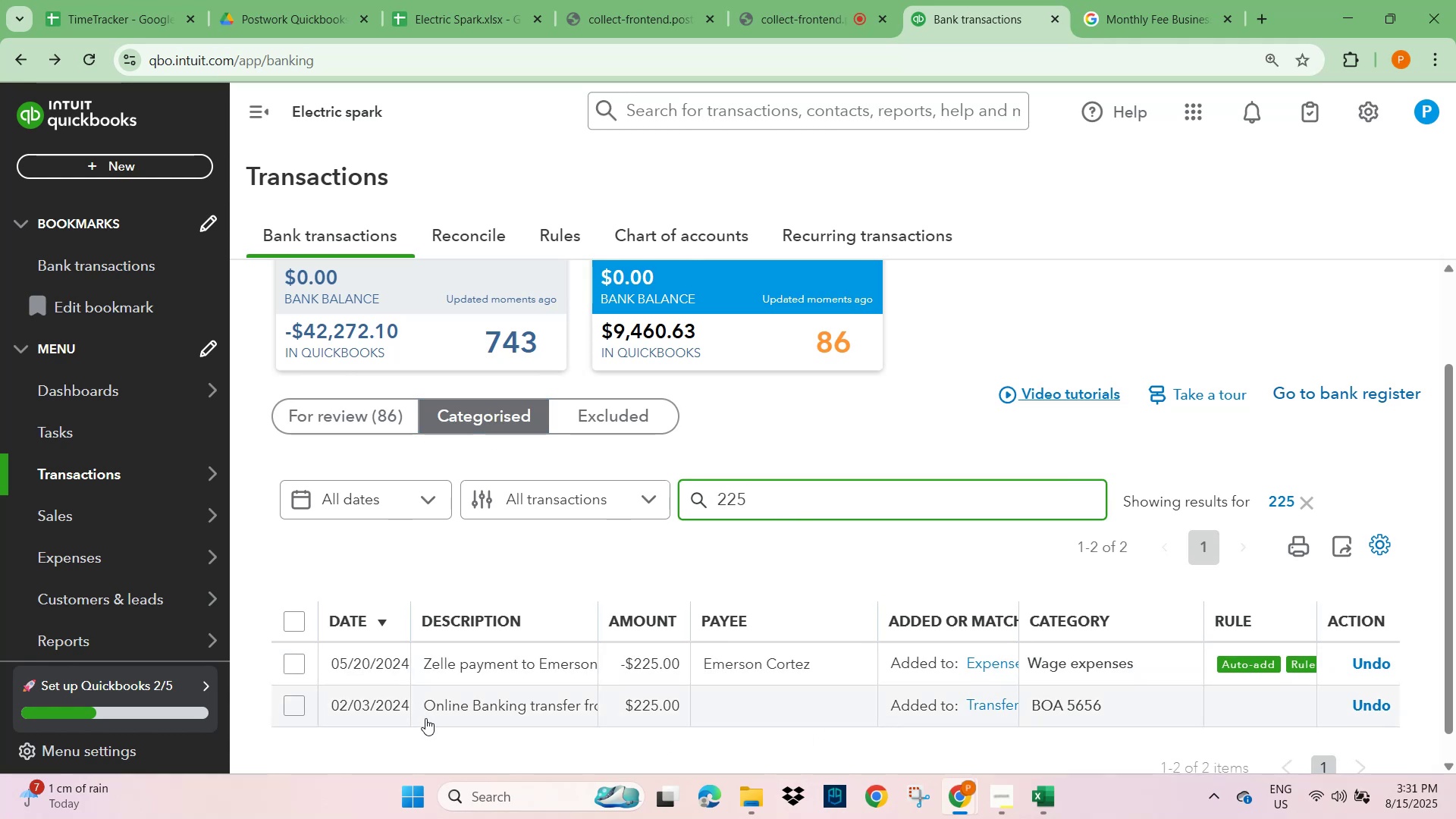 
scroll: coordinate [907, 684], scroll_direction: down, amount: 3.0
 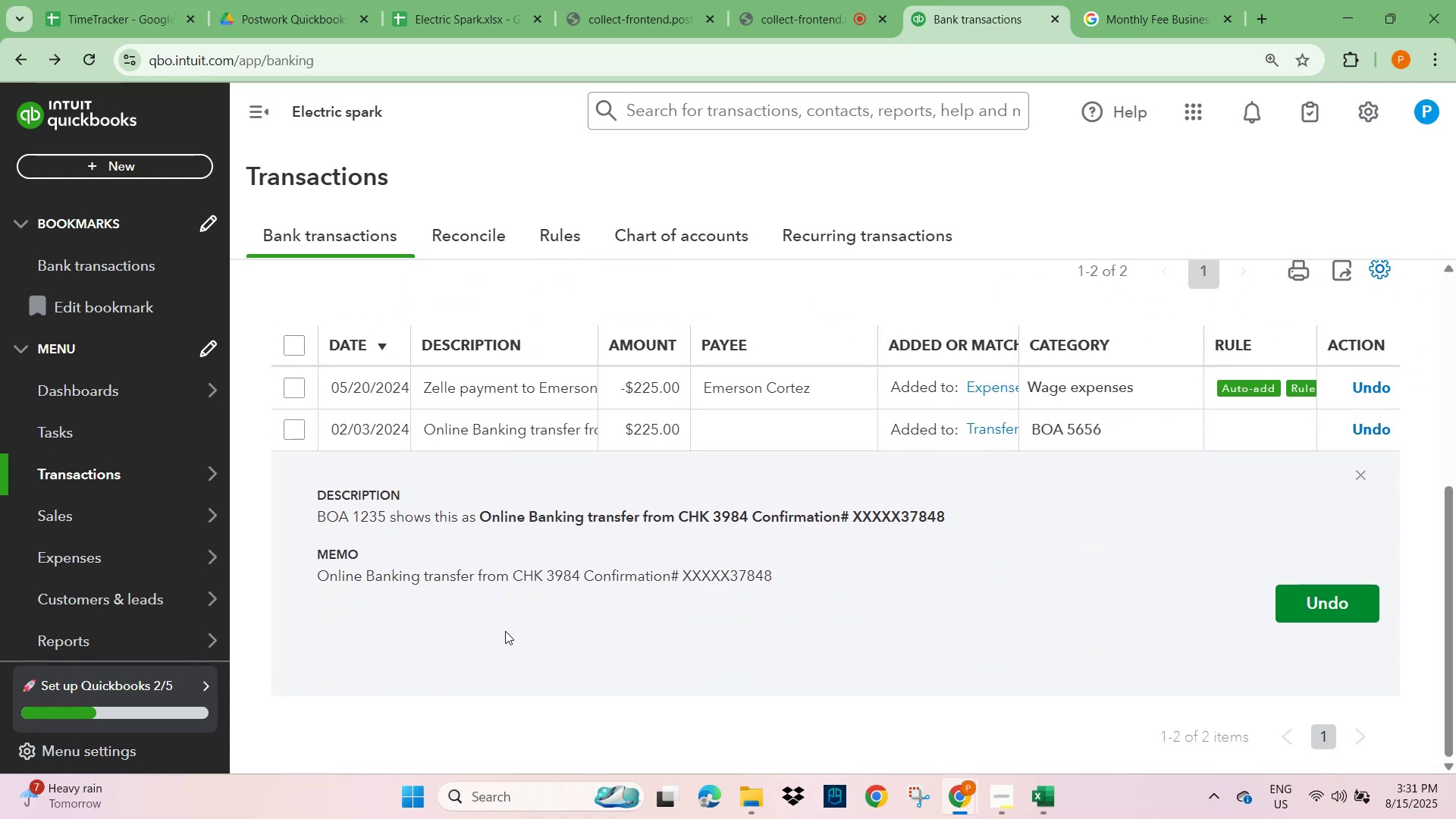 
wait(5.29)
 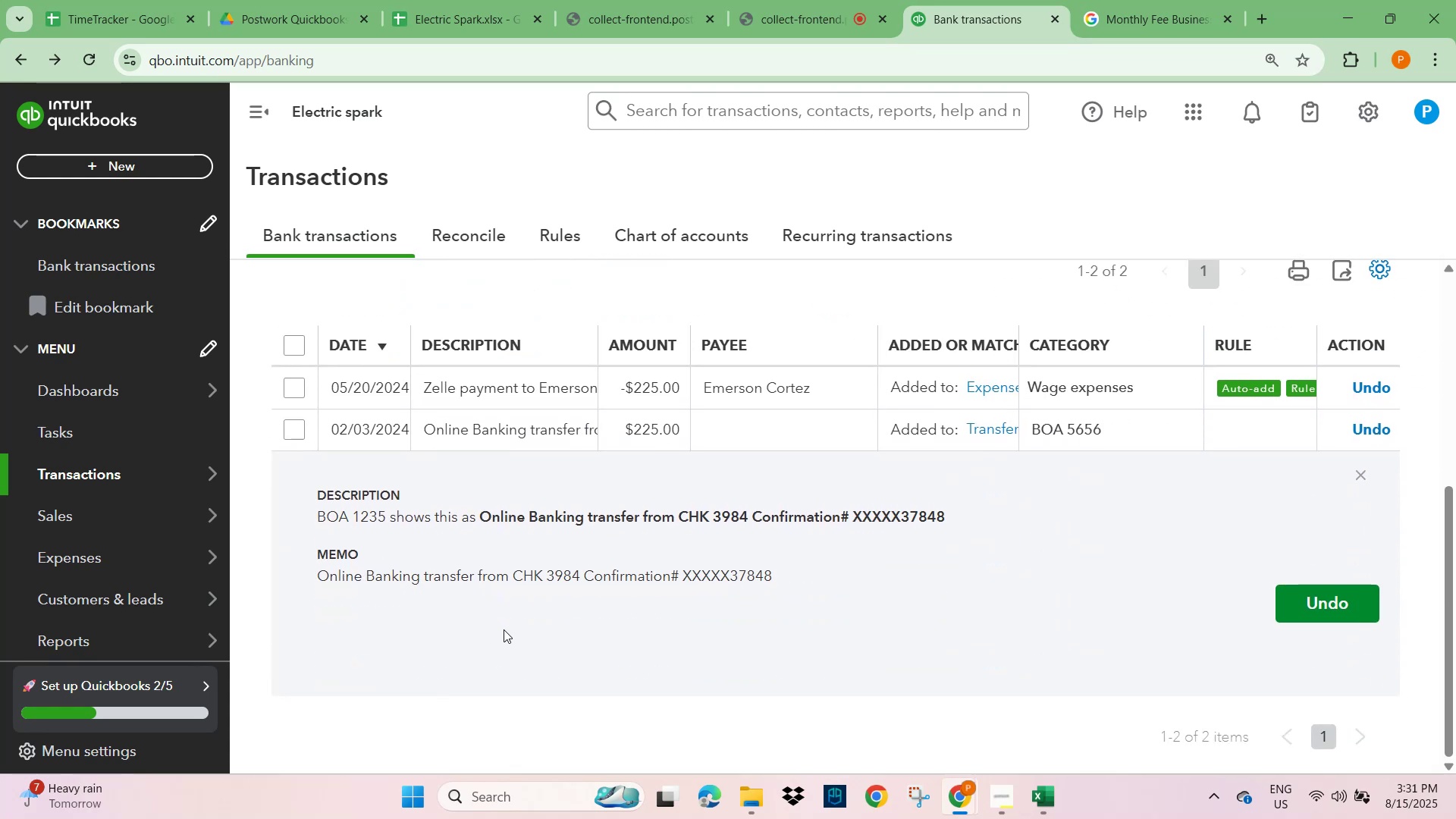 
scroll: coordinate [349, 462], scroll_direction: up, amount: 6.0
 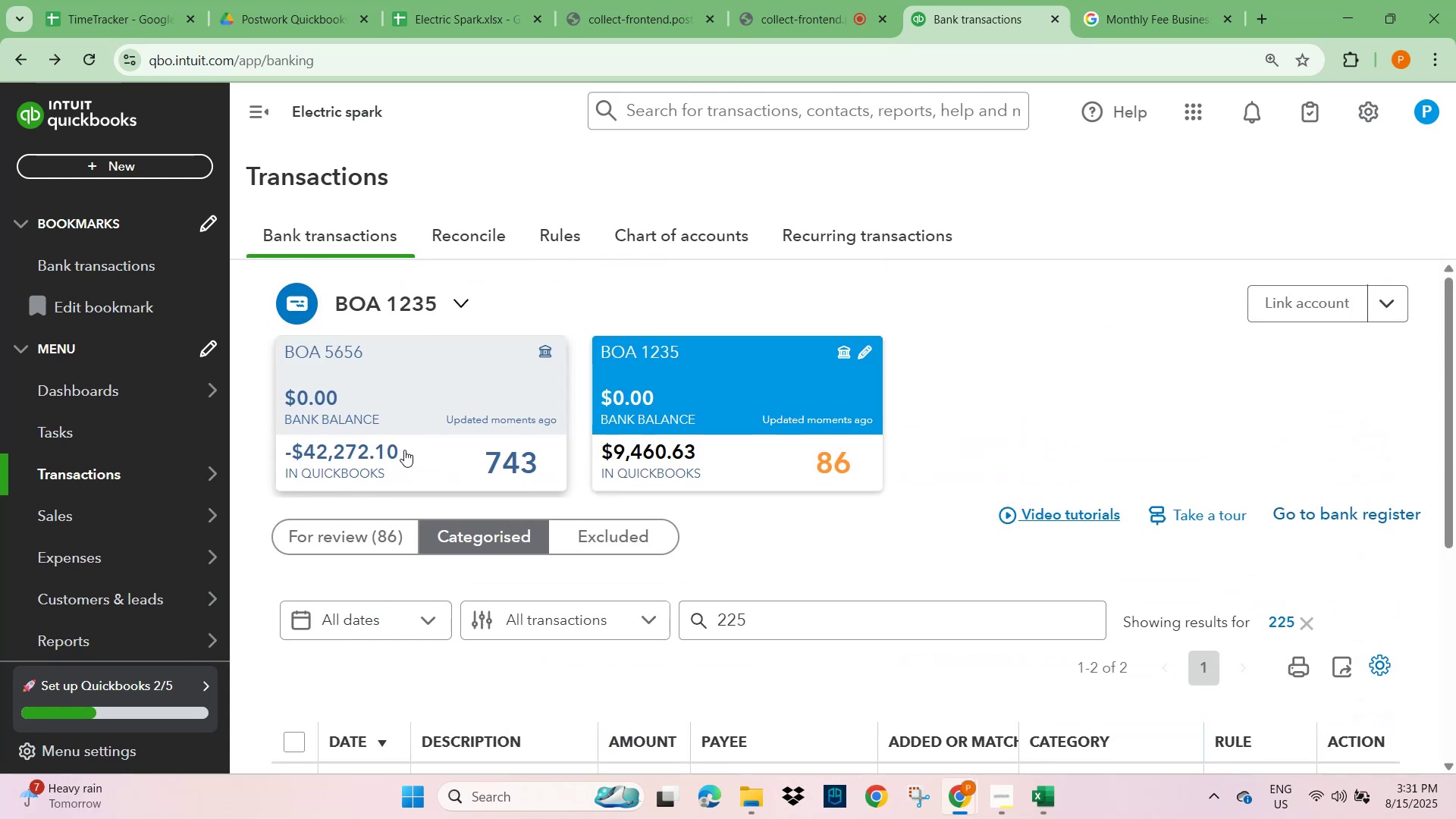 
scroll: coordinate [408, 455], scroll_direction: down, amount: 2.0
 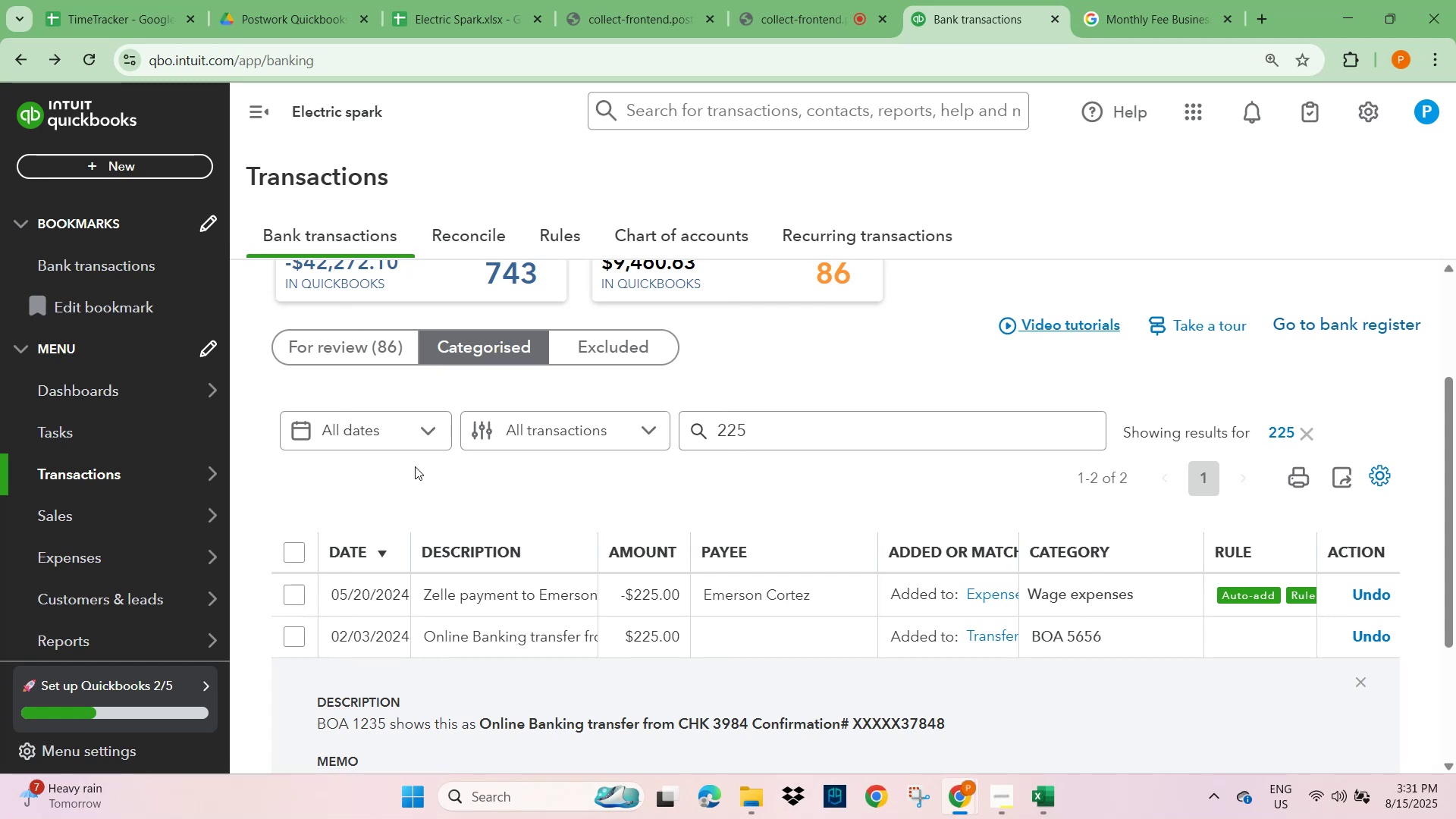 
scroll: coordinate [566, 463], scroll_direction: up, amount: 3.0
 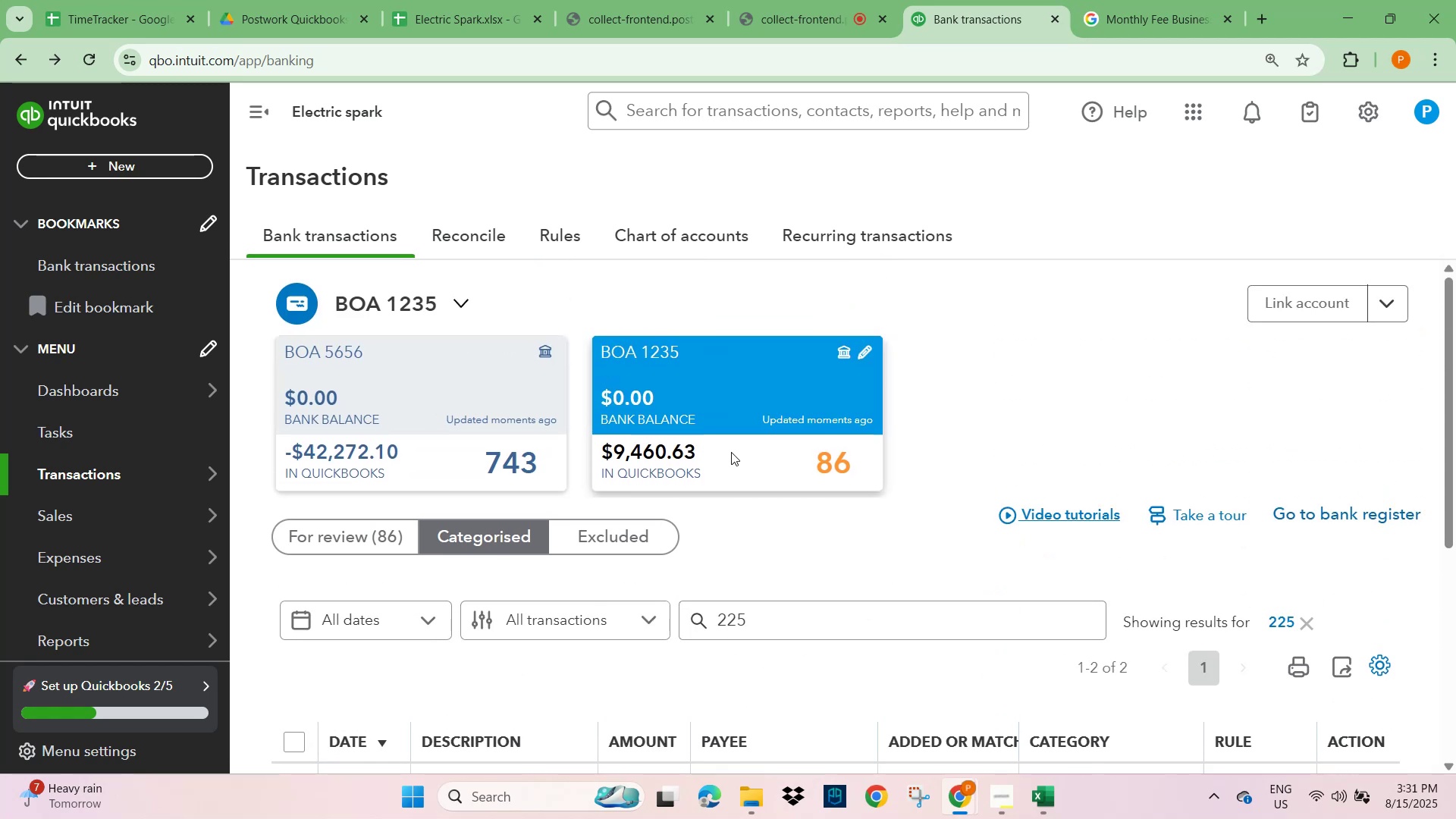 
left_click([736, 391])
 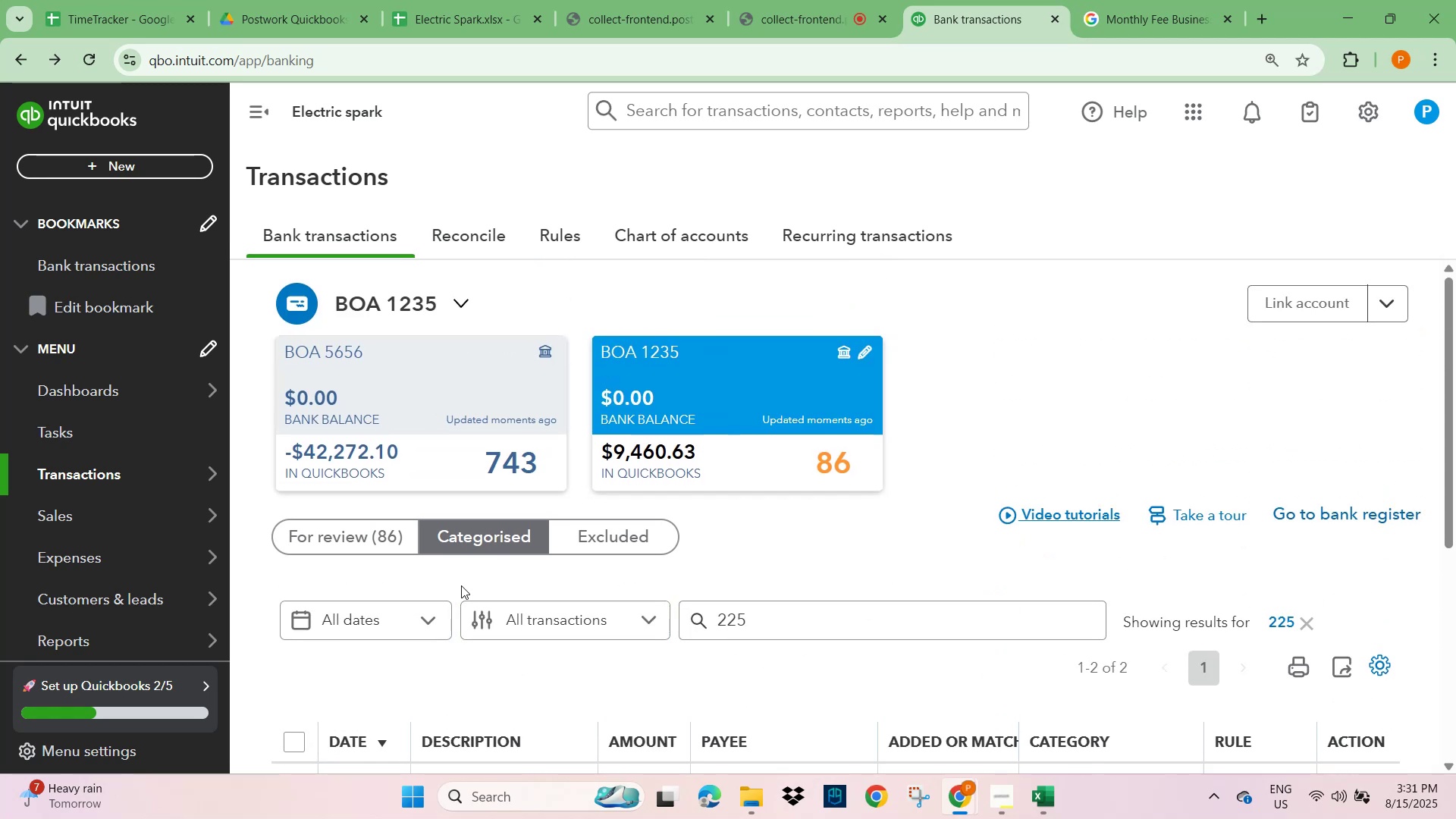 
left_click([454, 519])
 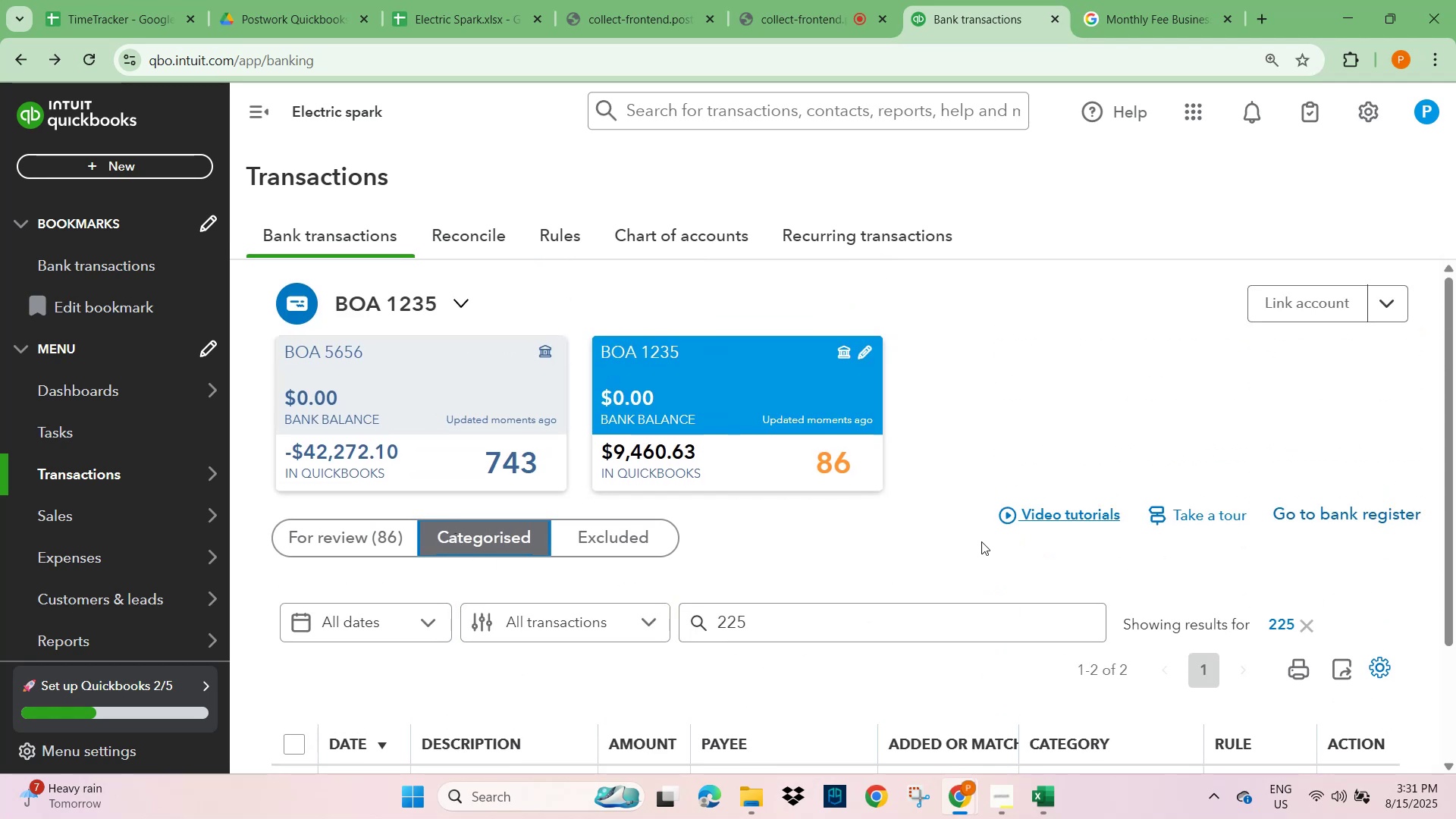 
scroll: coordinate [1056, 651], scroll_direction: down, amount: 3.0
 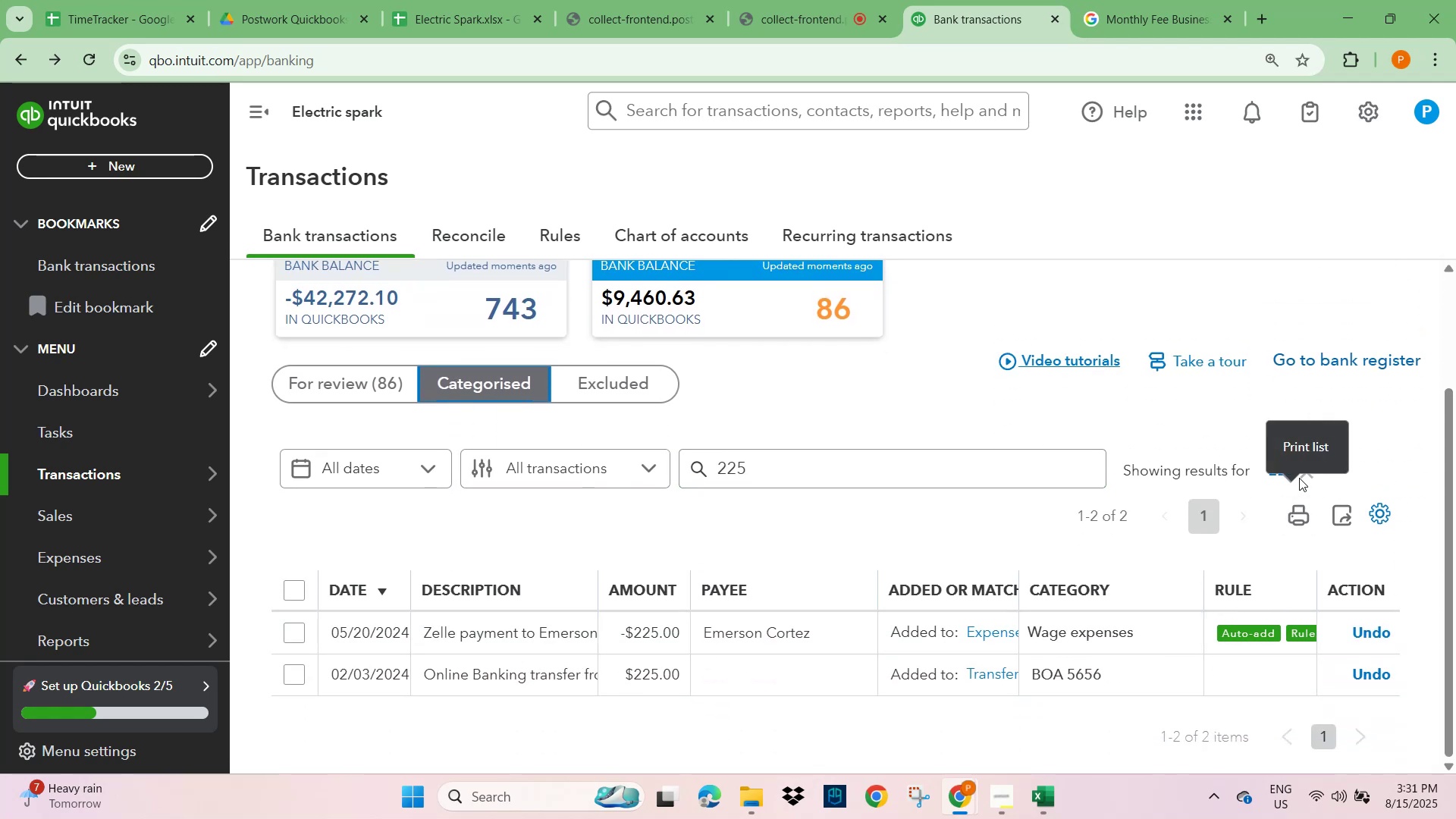 
left_click([1307, 475])
 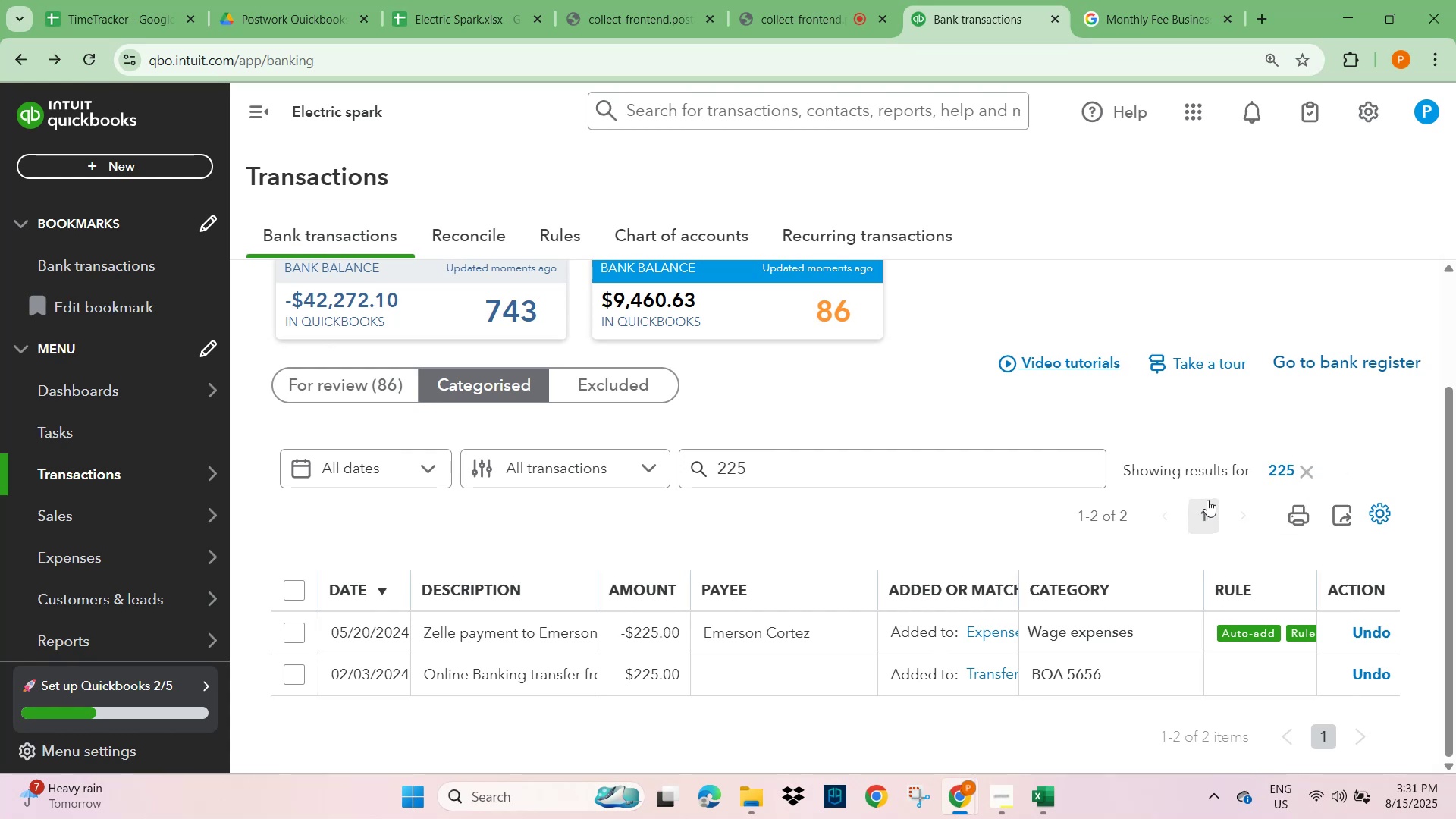 
left_click([1314, 472])
 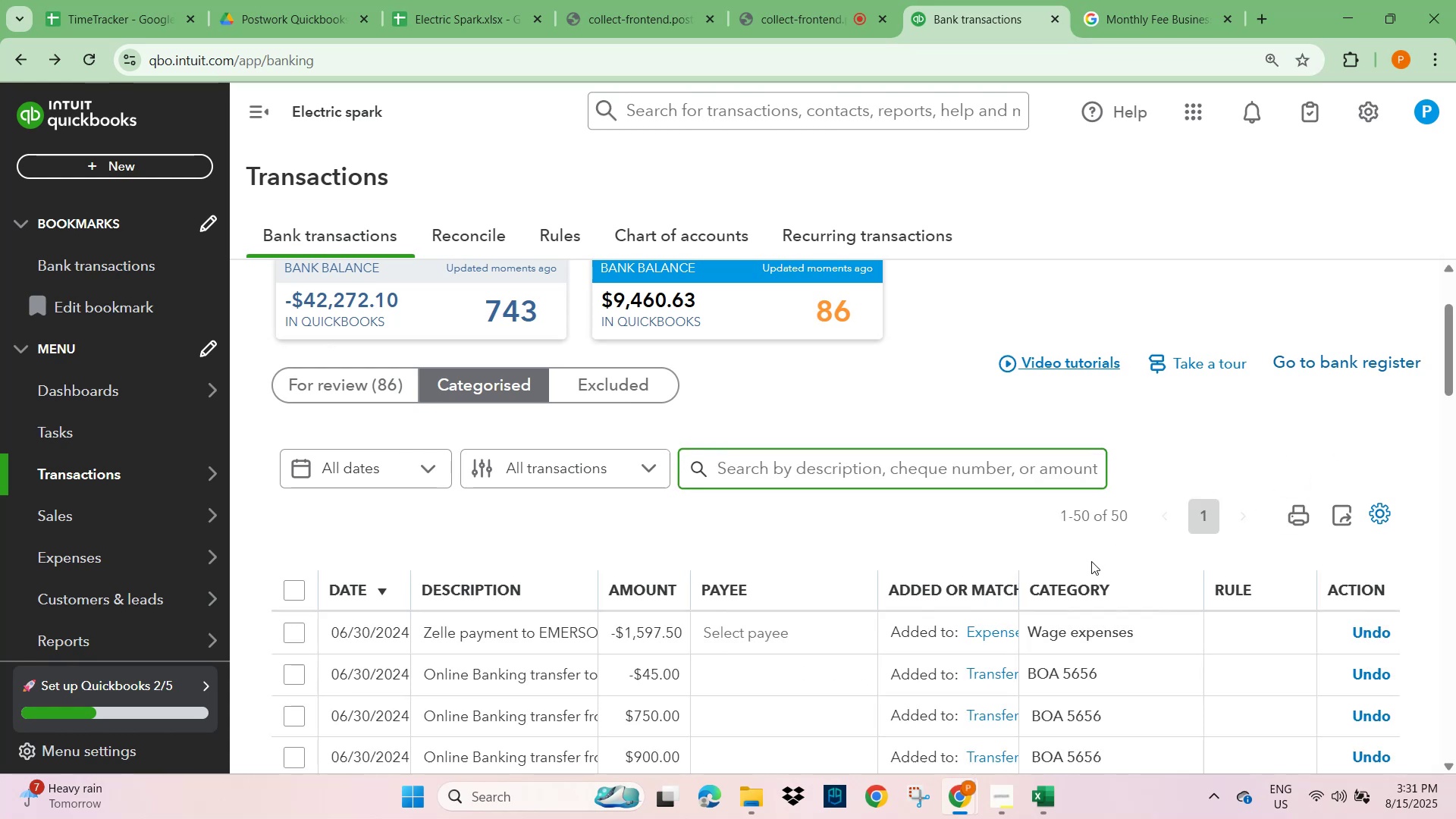 
scroll: coordinate [1092, 563], scroll_direction: down, amount: 4.0
 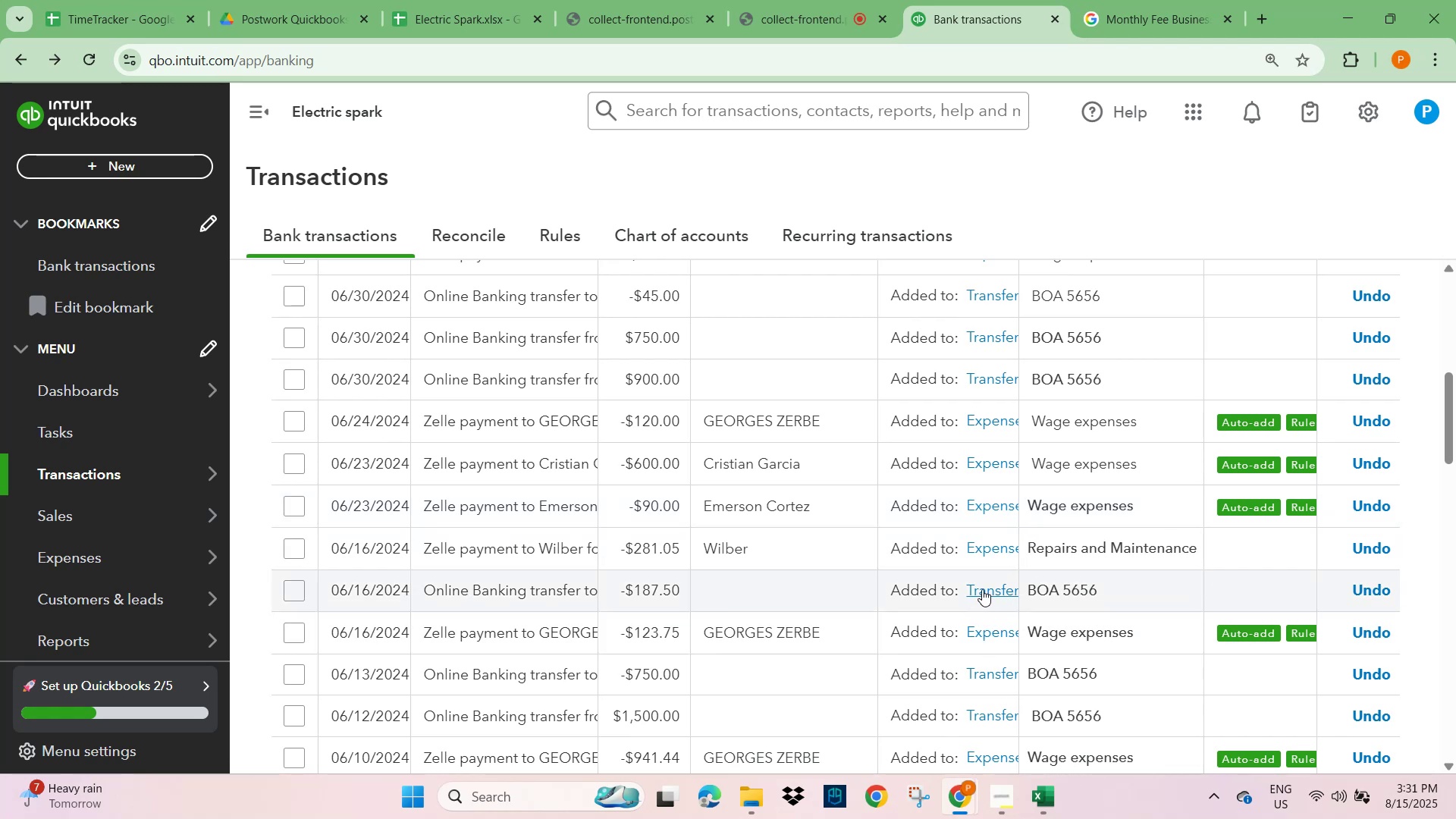 
wait(14.93)
 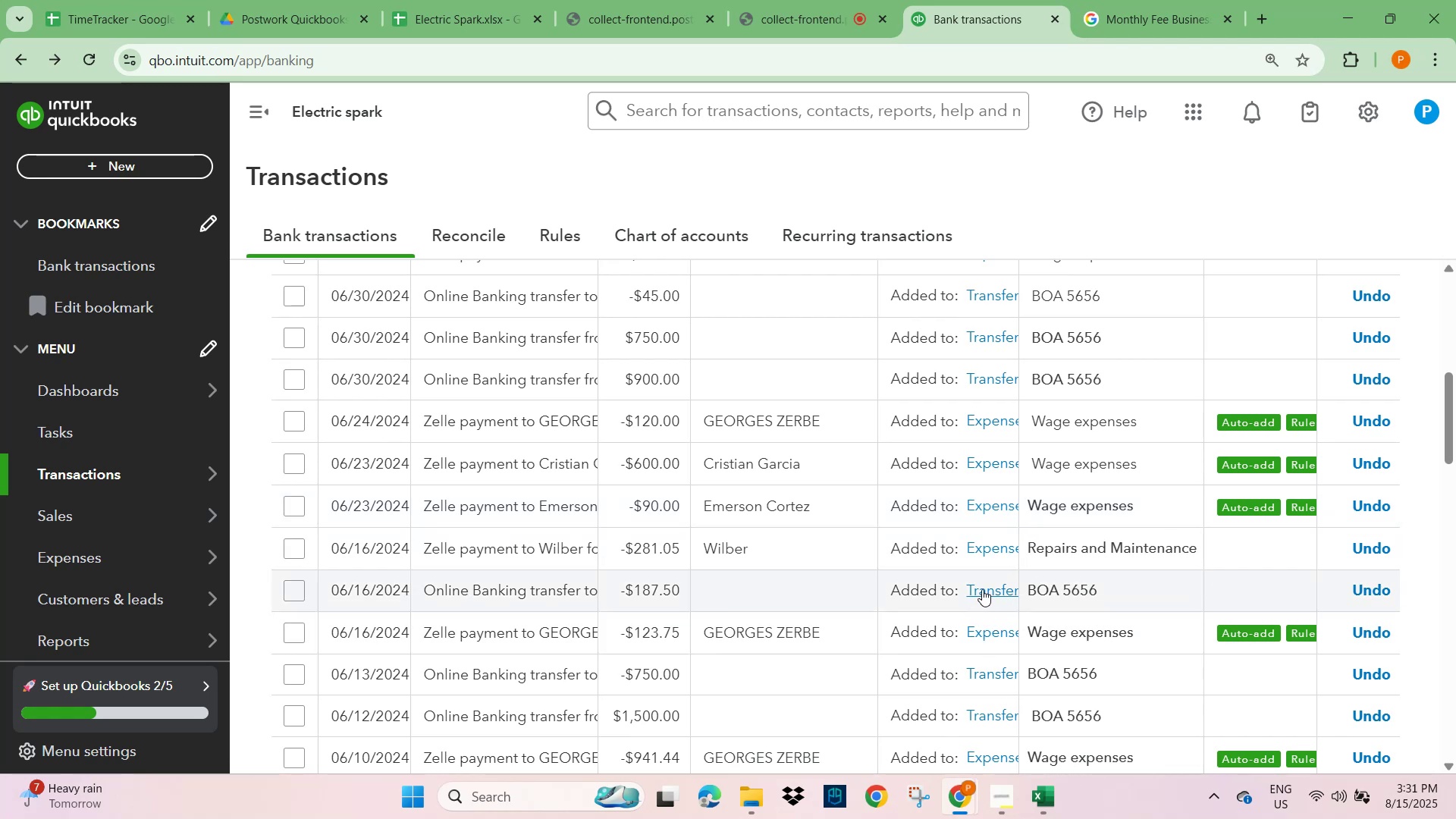 
left_click([1185, 586])
 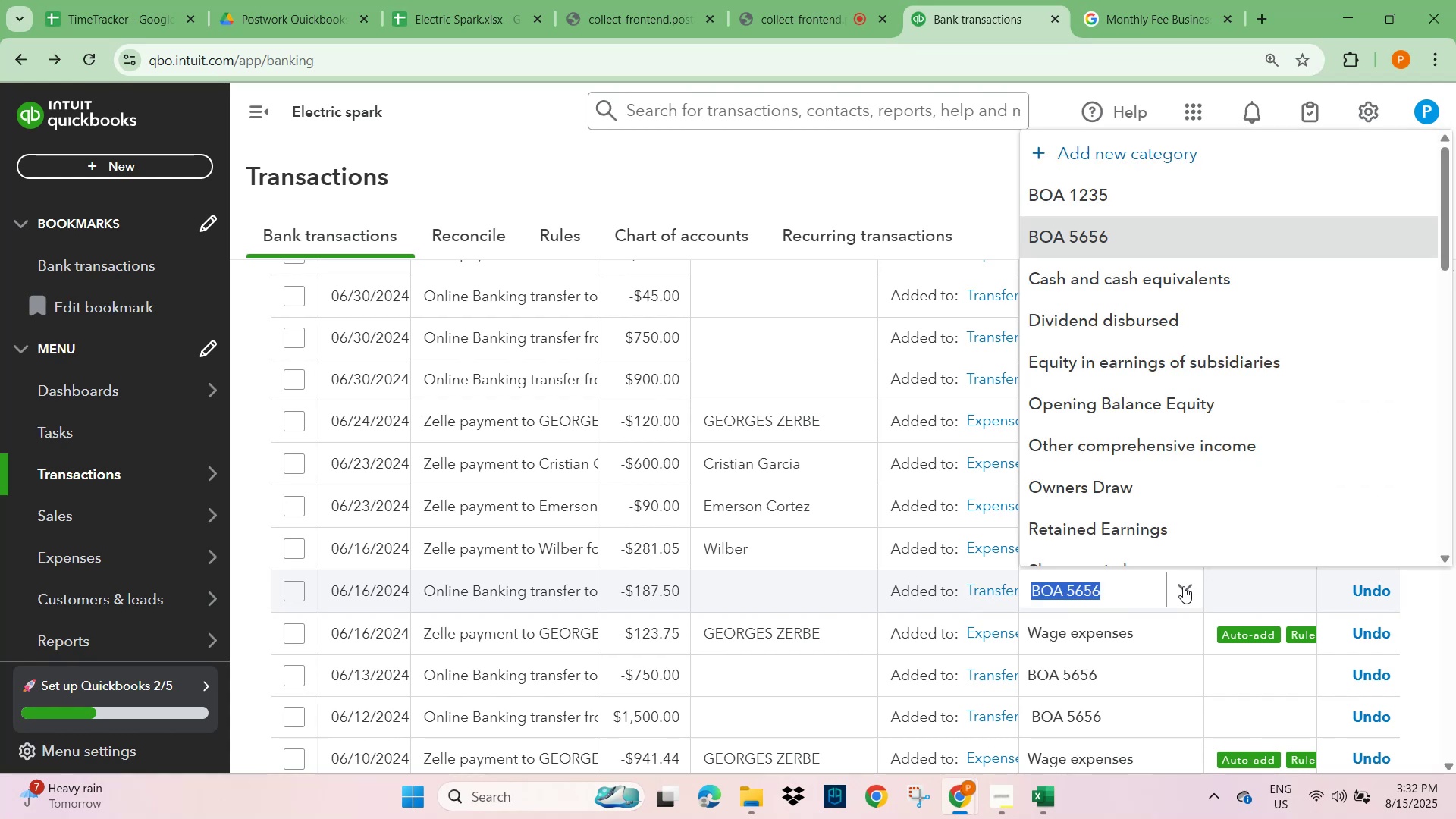 
scroll: coordinate [739, 600], scroll_direction: up, amount: 8.0
 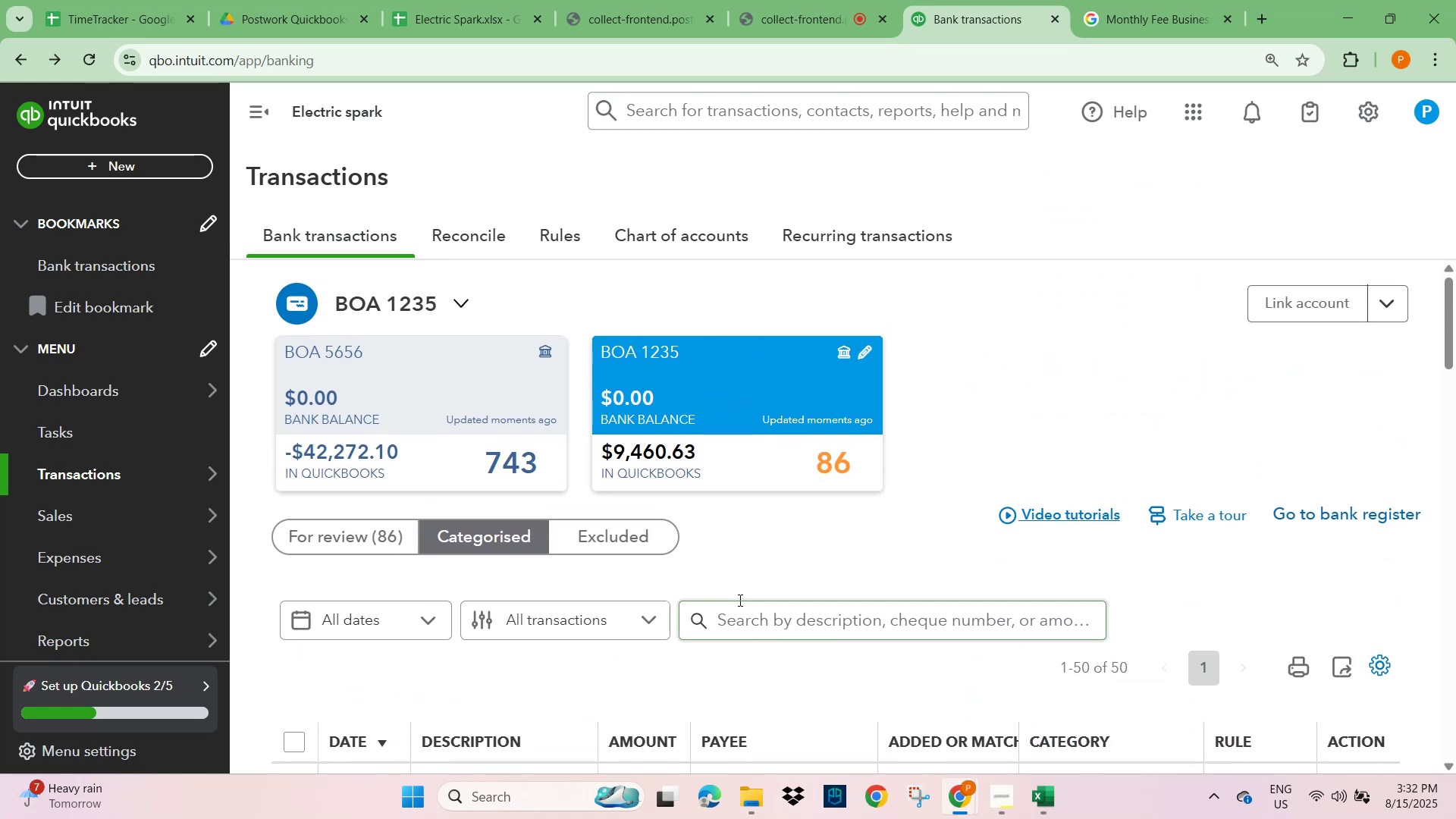 
scroll: coordinate [771, 597], scroll_direction: down, amount: 5.0
 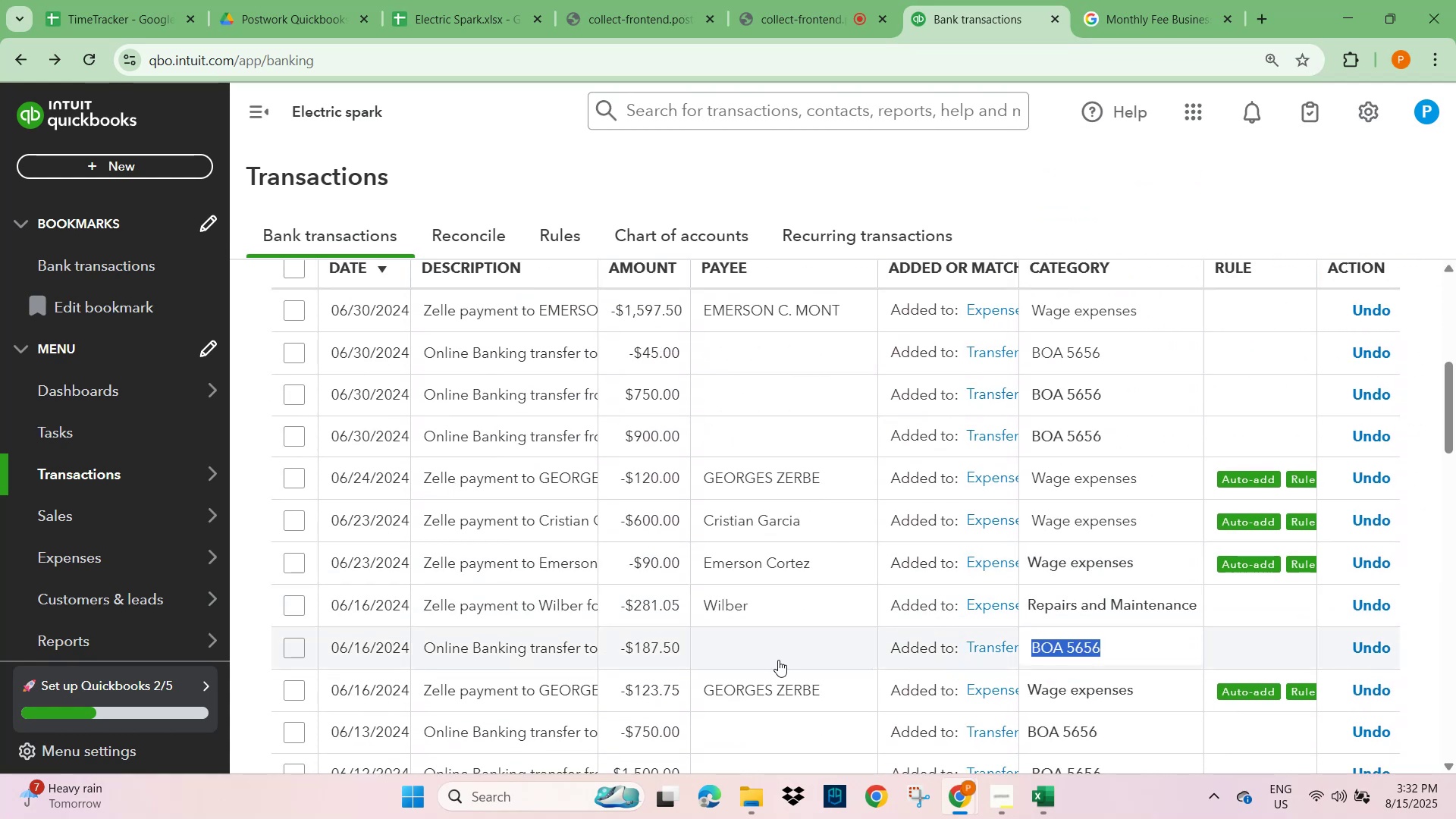 
scroll: coordinate [456, 445], scroll_direction: up, amount: 11.0
 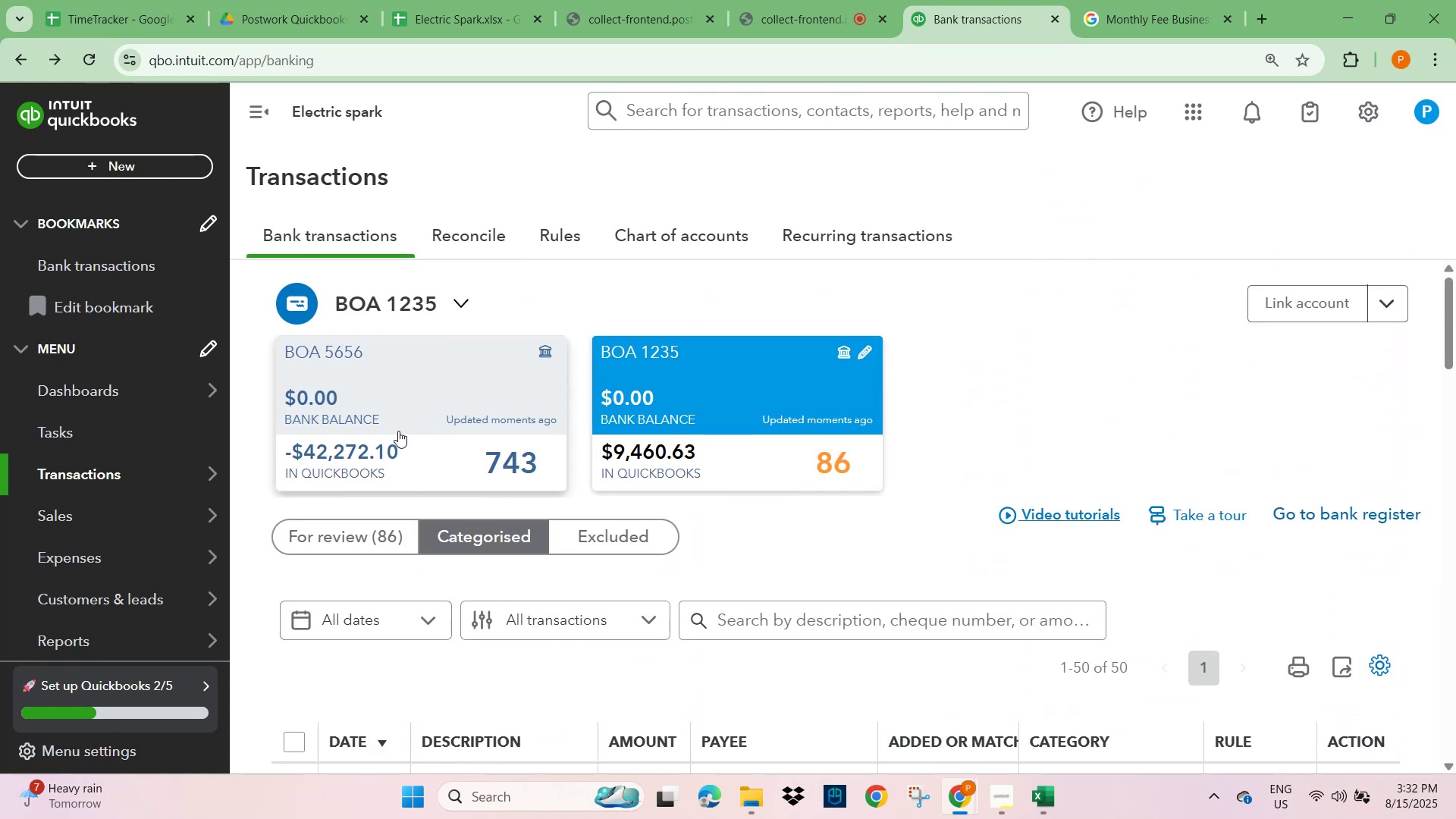 
left_click([377, 394])
 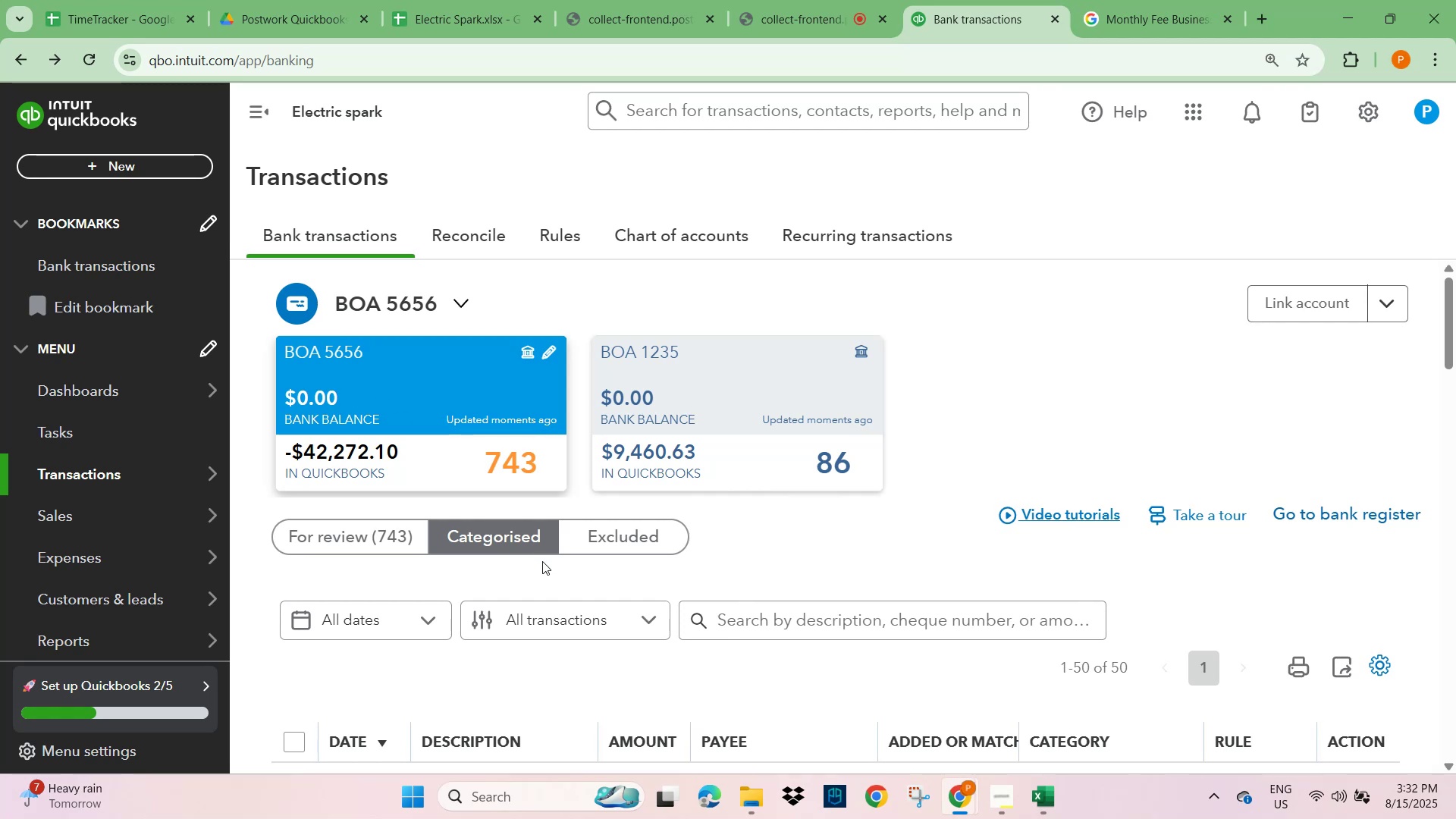 
scroll: coordinate [765, 552], scroll_direction: down, amount: 4.0
 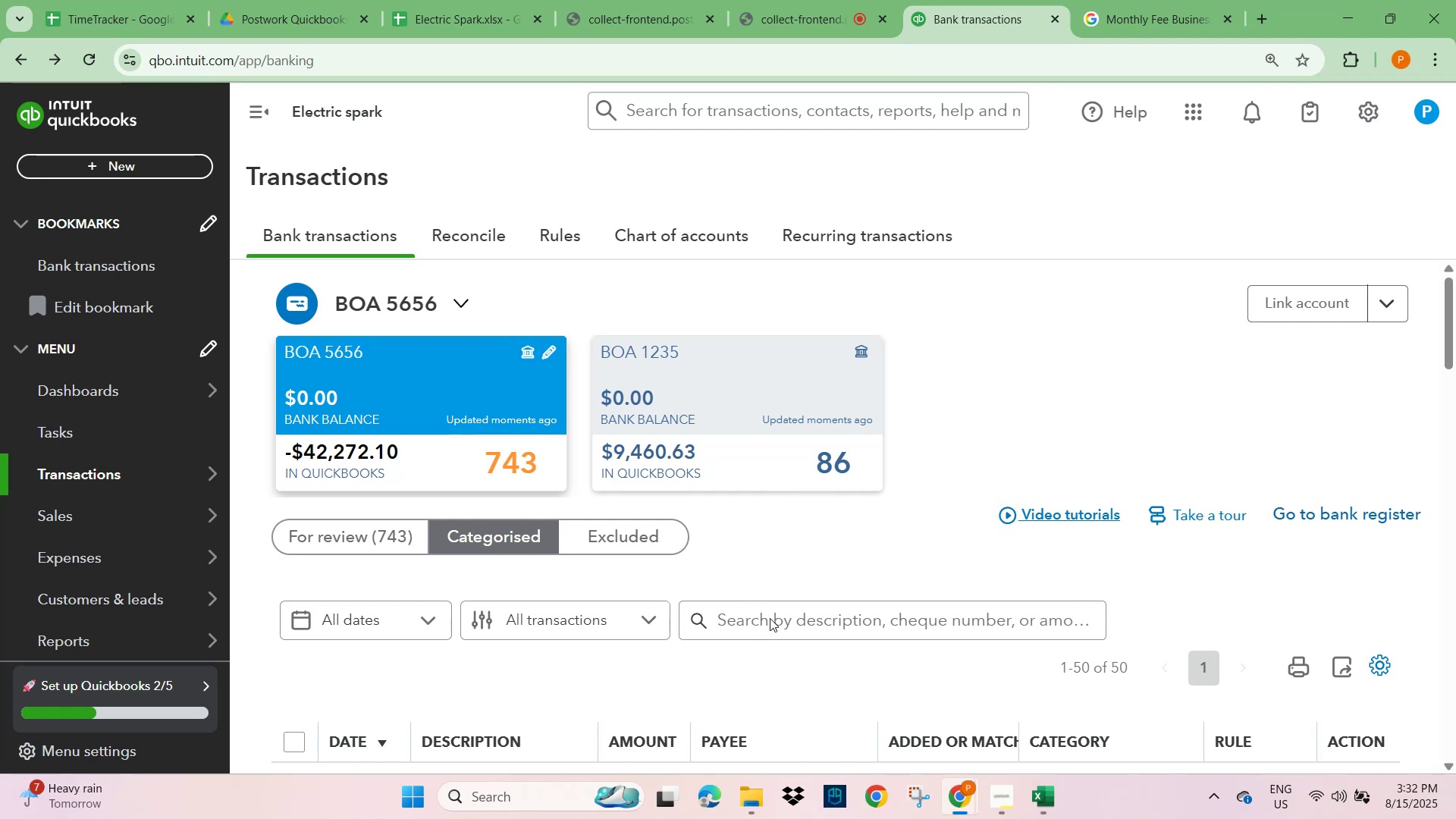 
left_click([764, 620])
 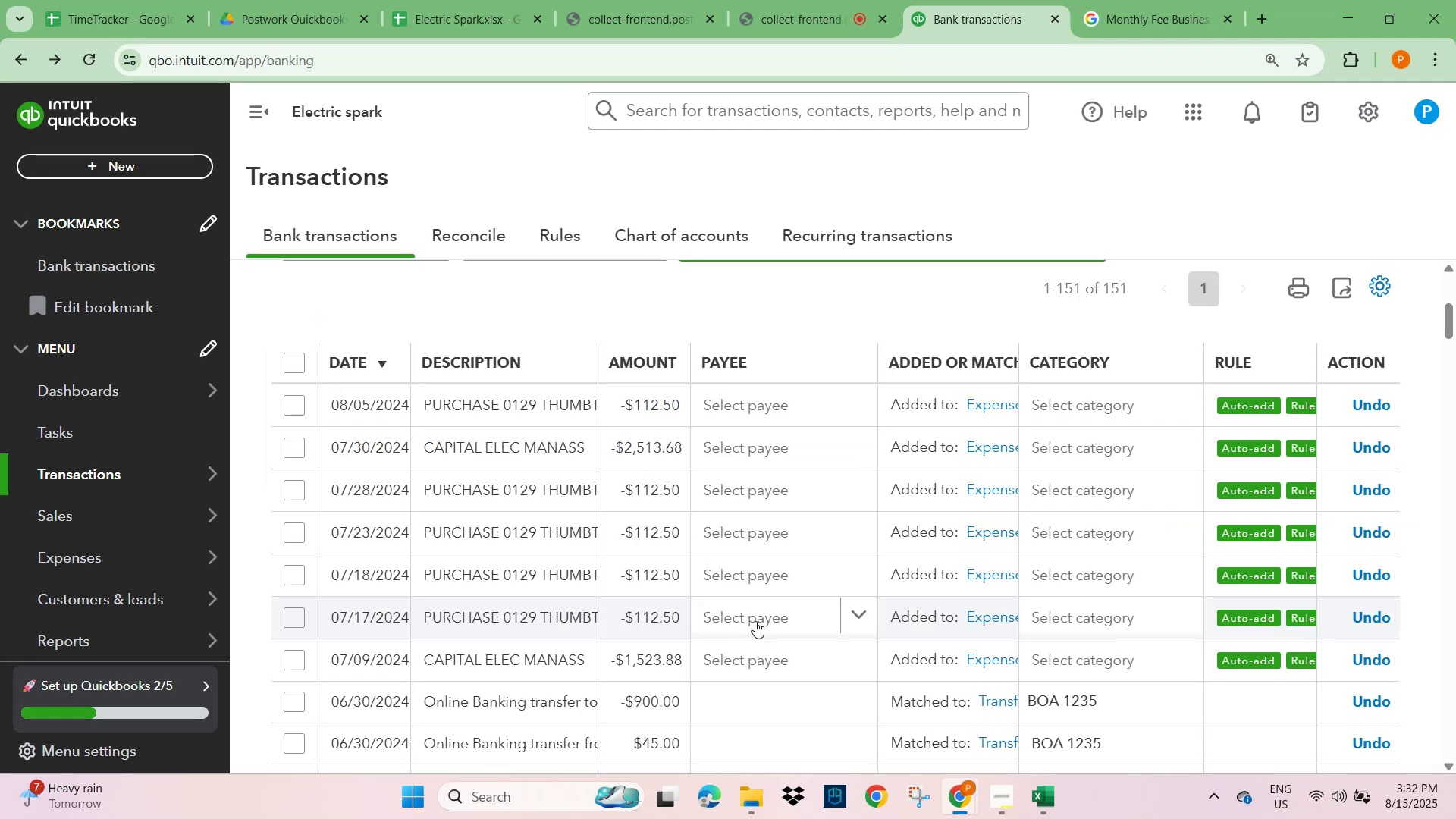 
scroll: coordinate [522, 519], scroll_direction: up, amount: 22.0
 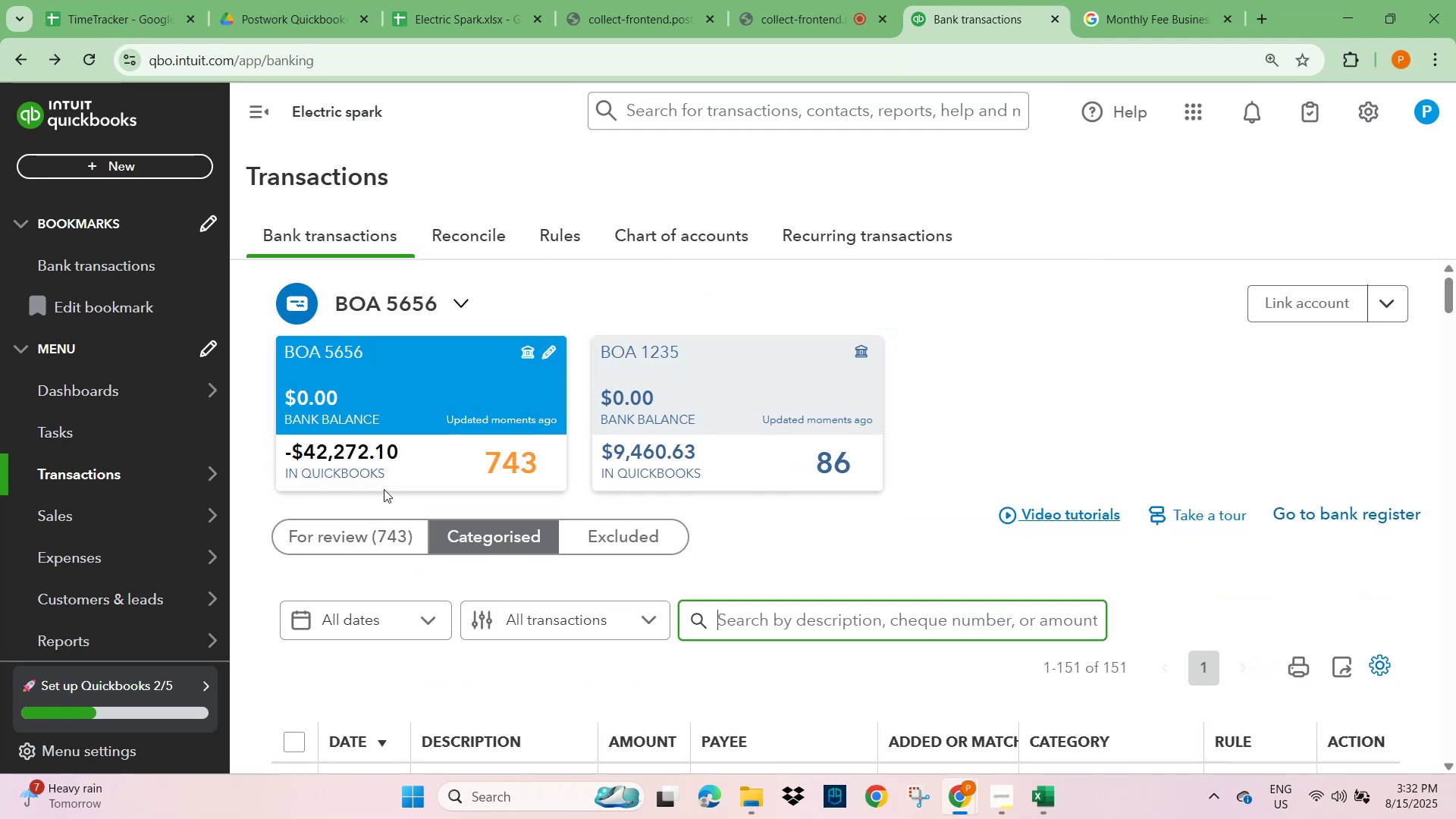 
left_click([435, 391])
 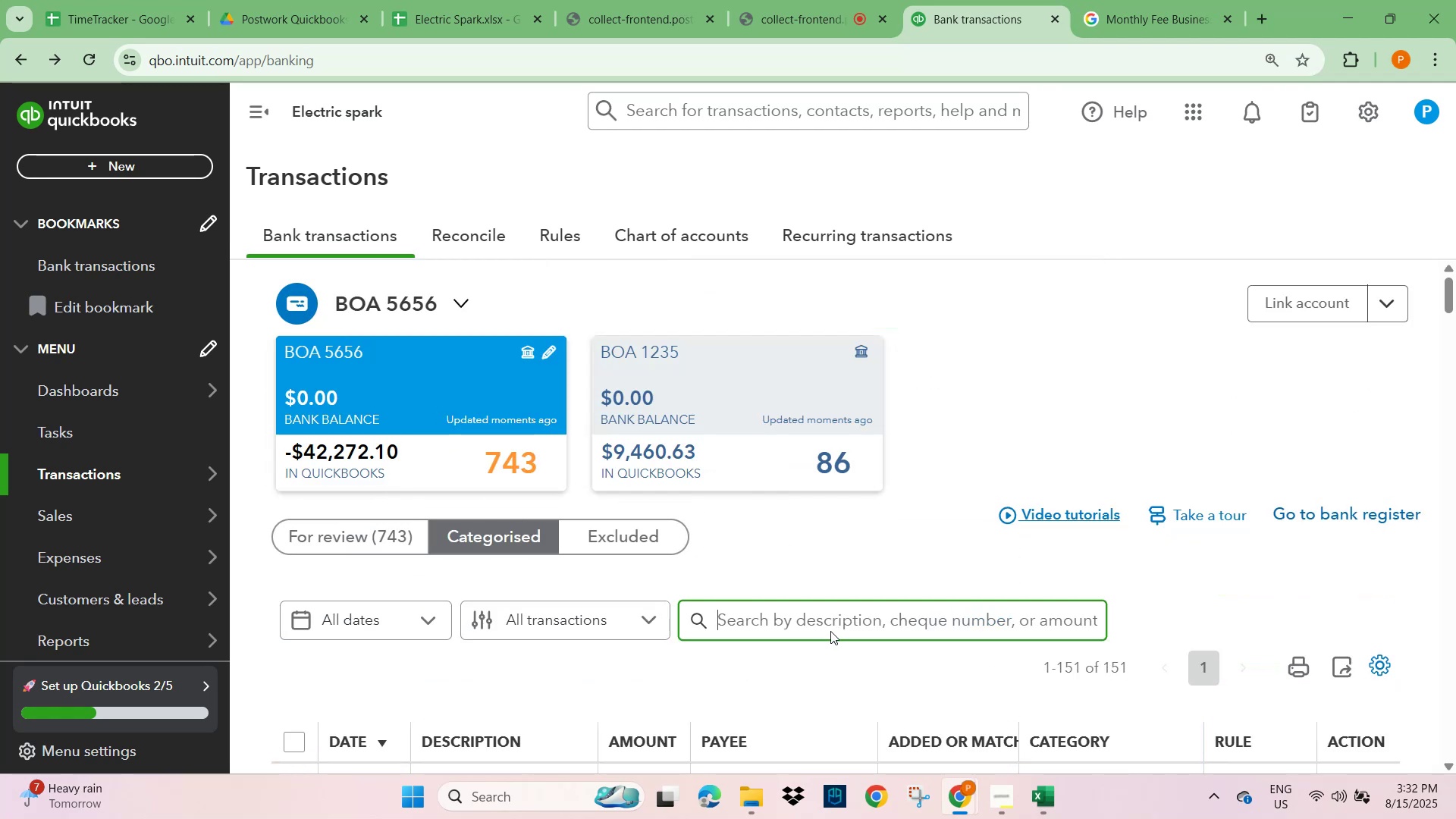 
left_click([812, 619])
 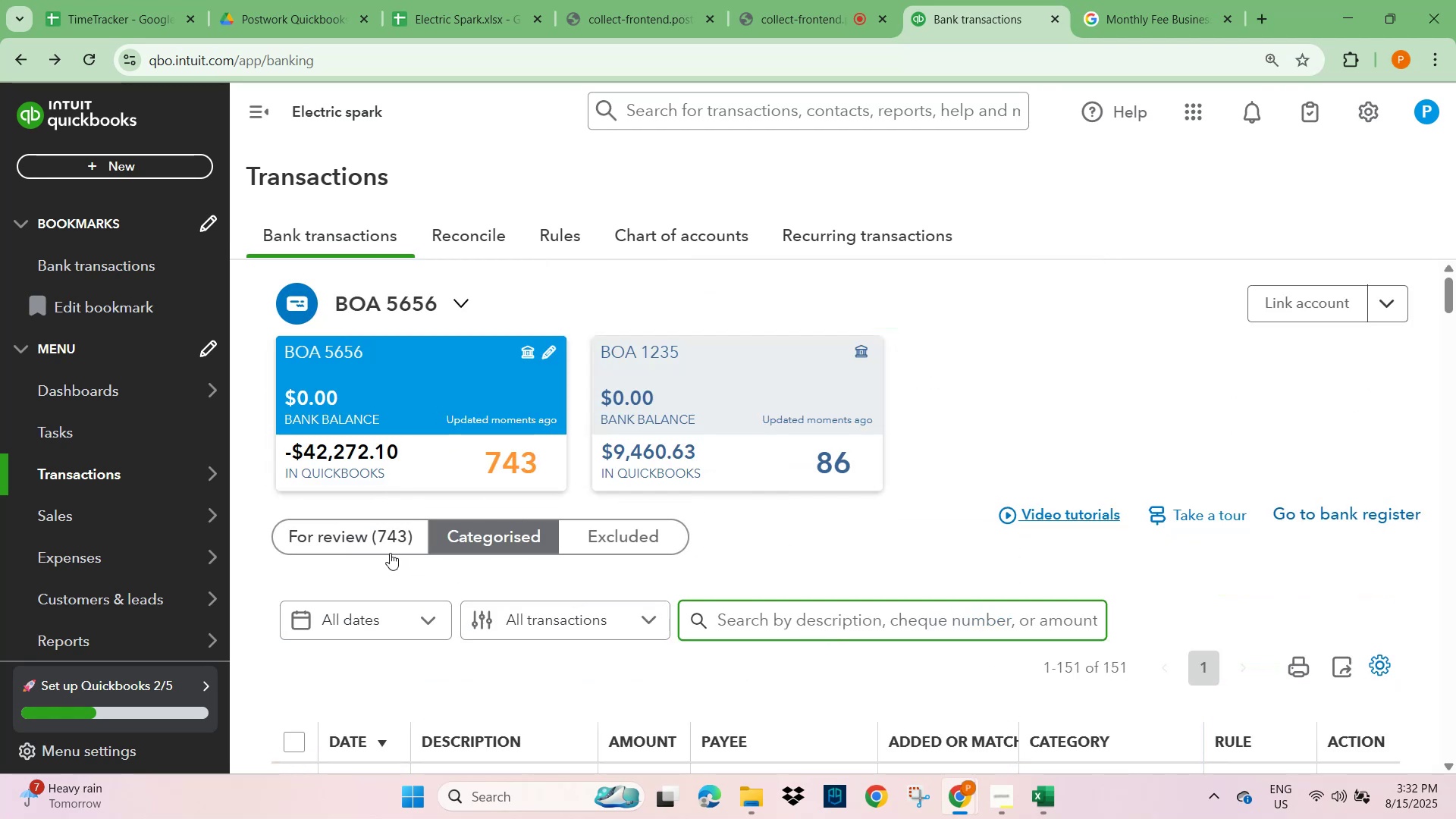 
left_click([349, 535])
 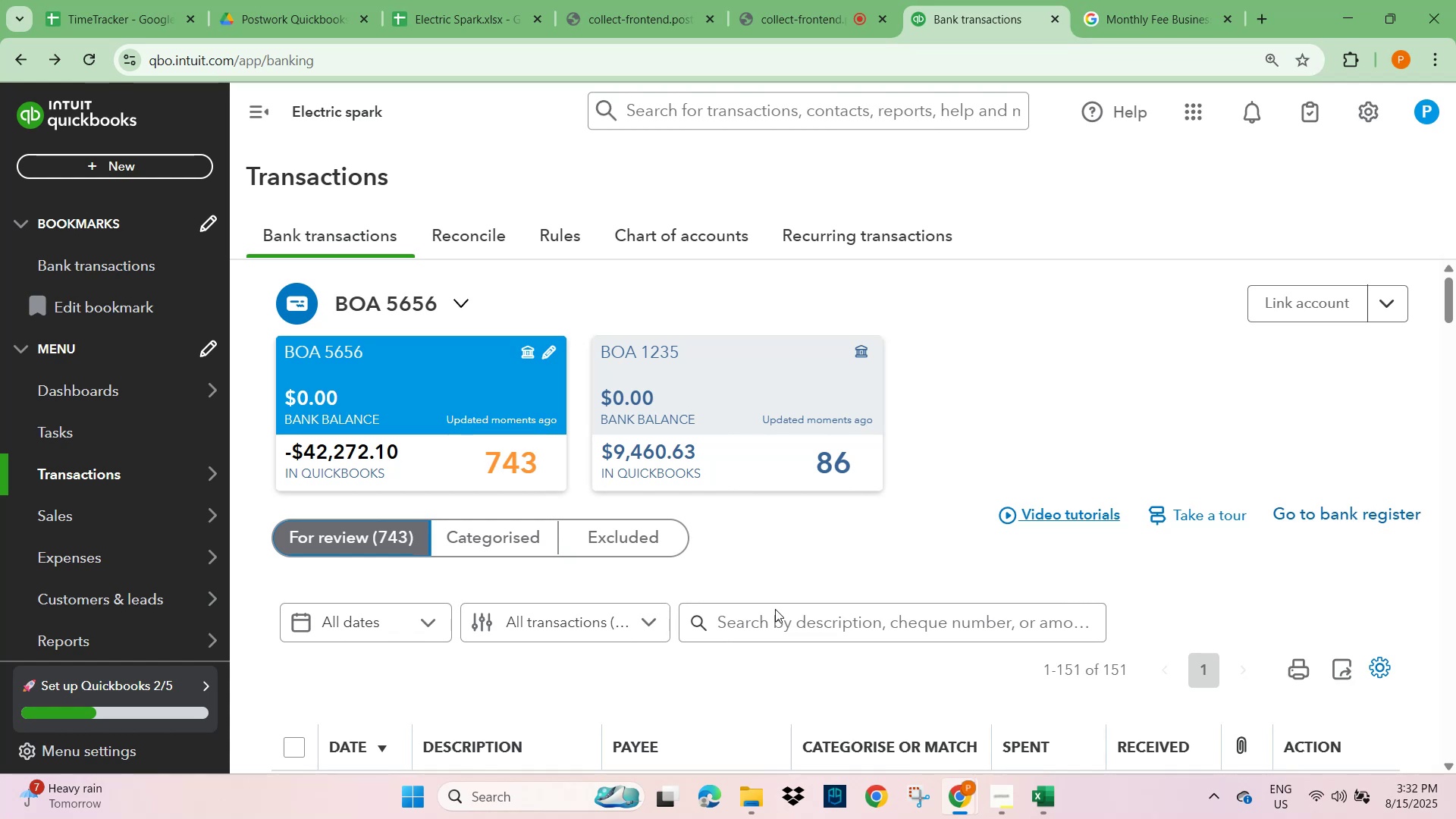 
left_click([777, 620])
 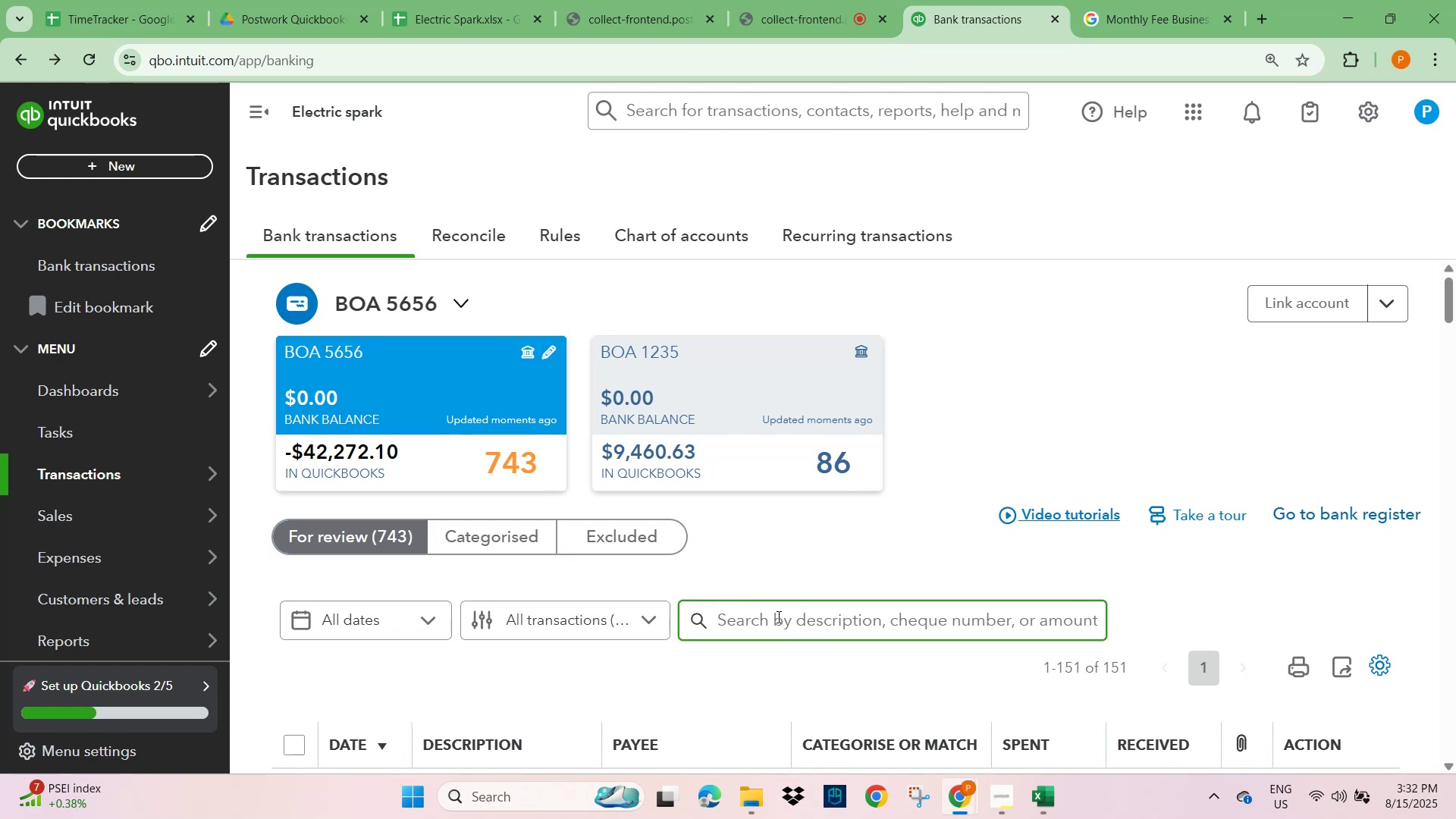 
key(Numpad1)
 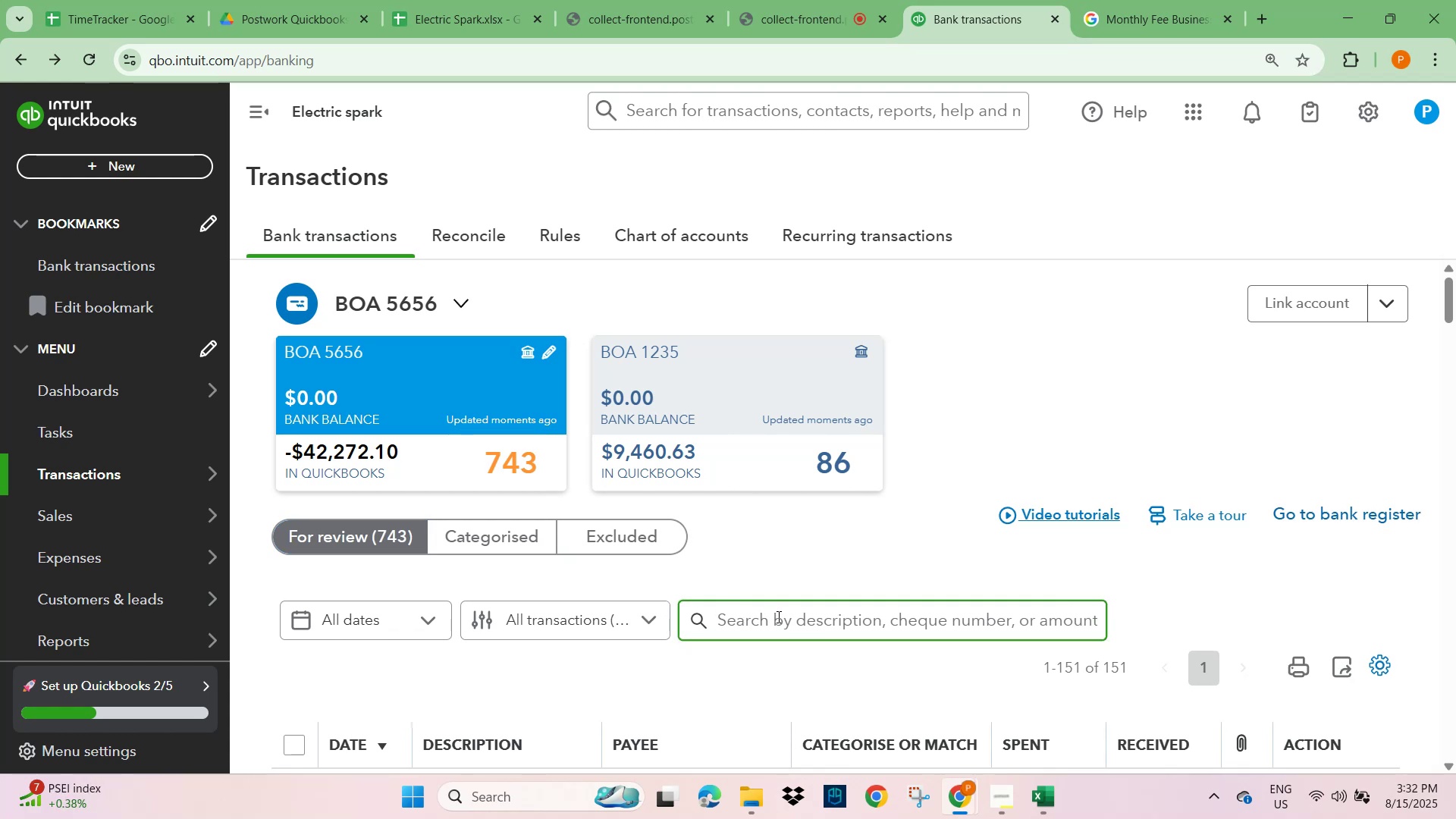 
key(Numpad8)
 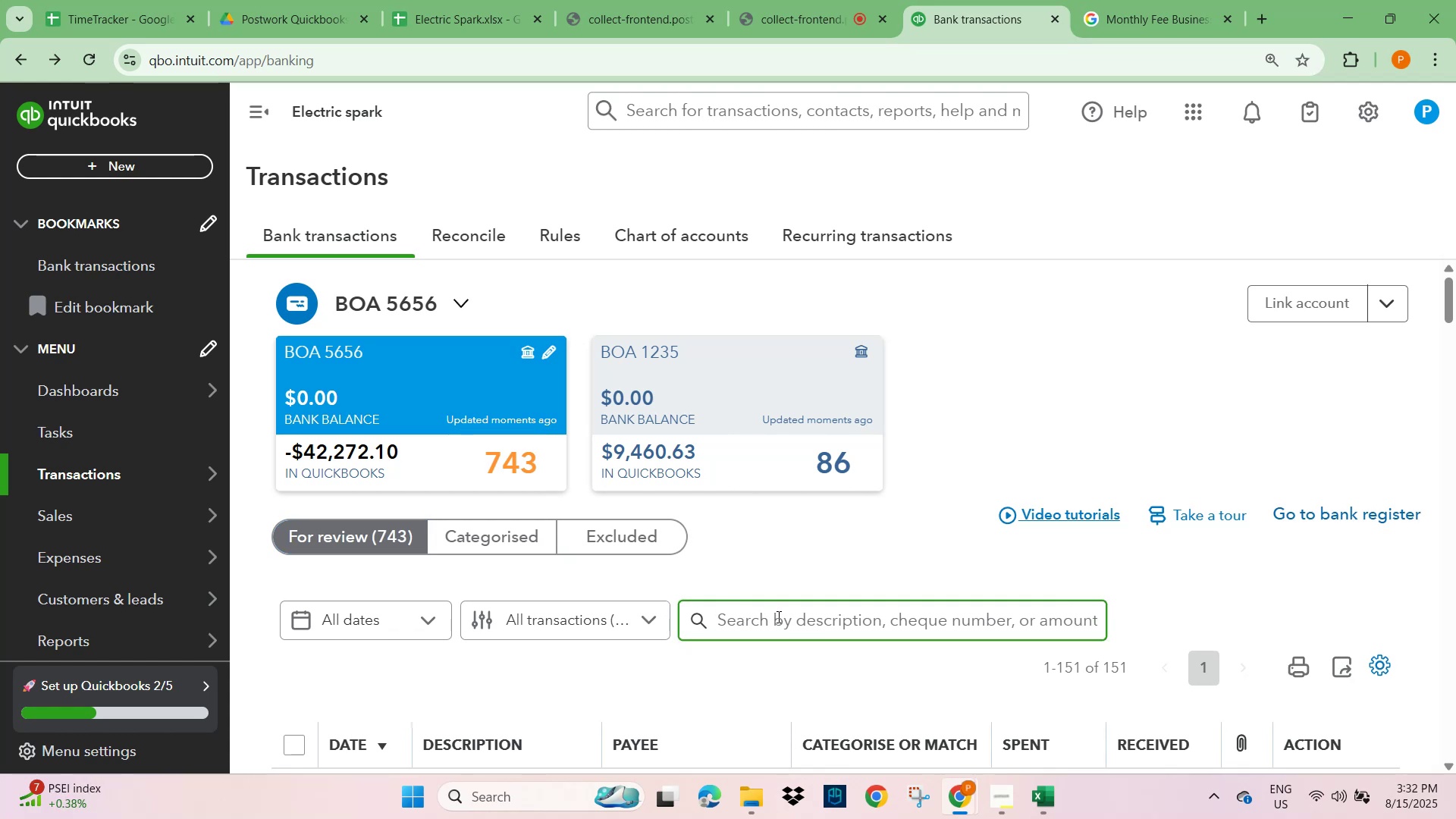 
key(Numpad7)
 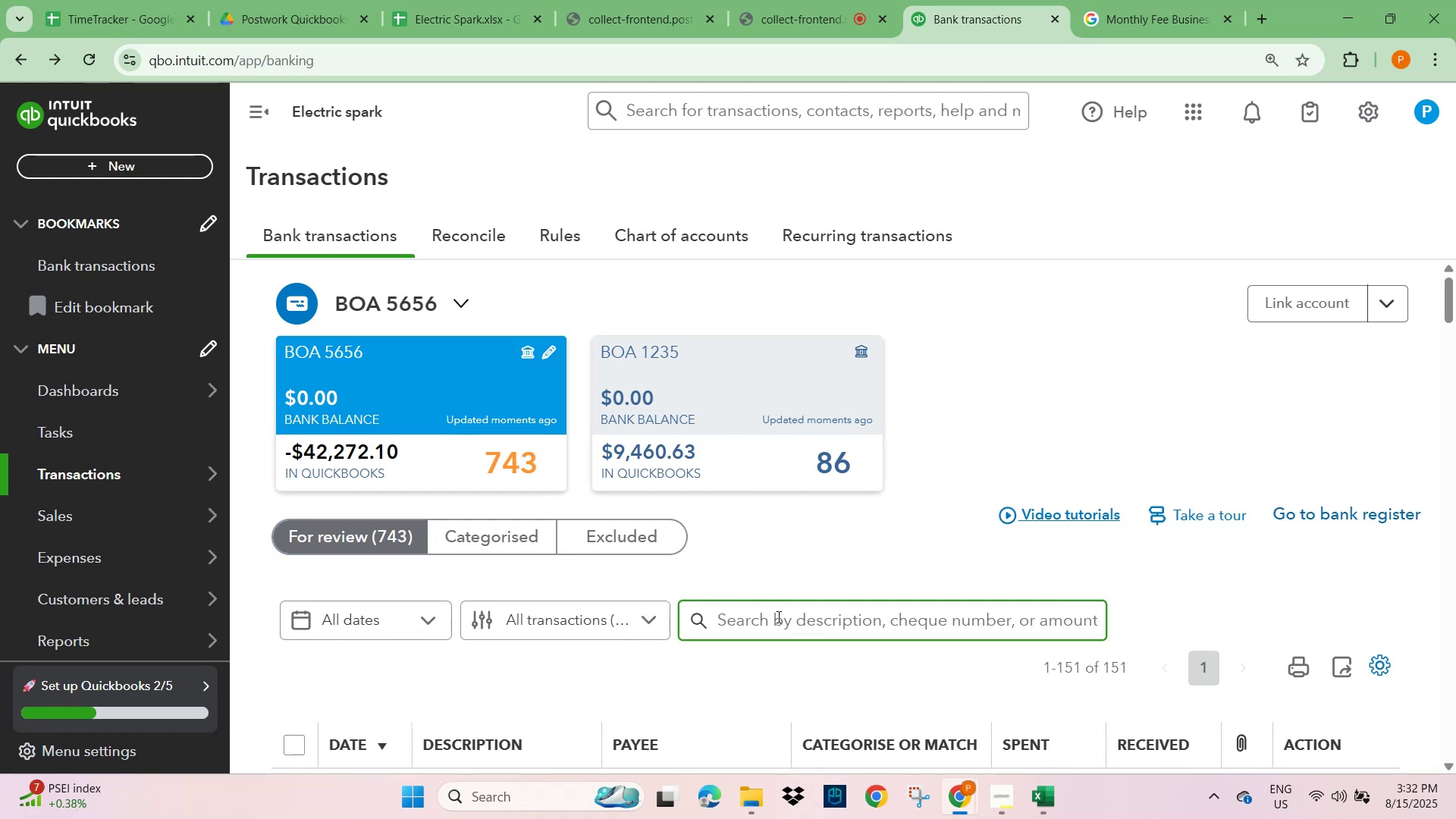 
key(NumpadDecimal)
 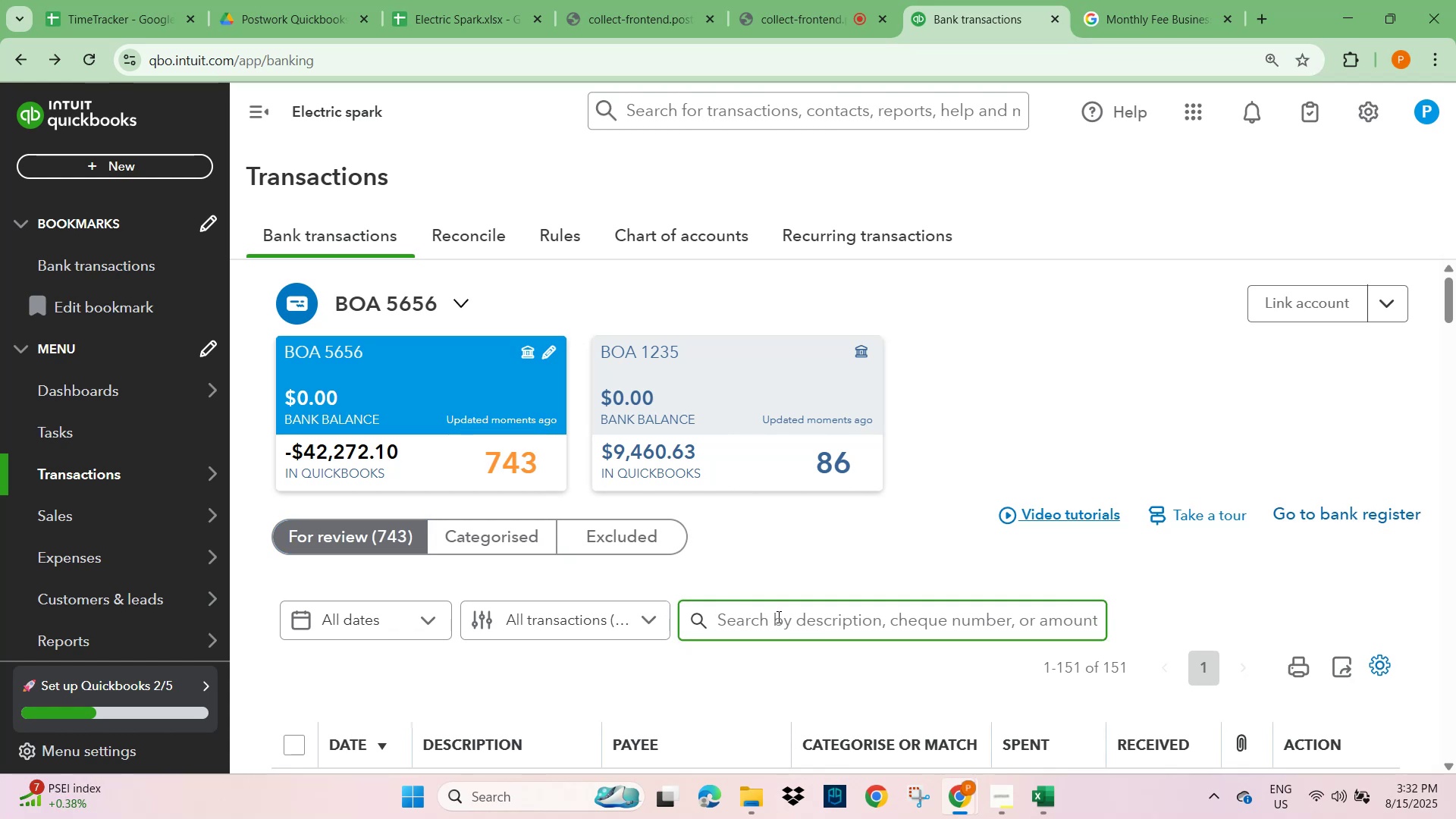 
key(Numpad5)
 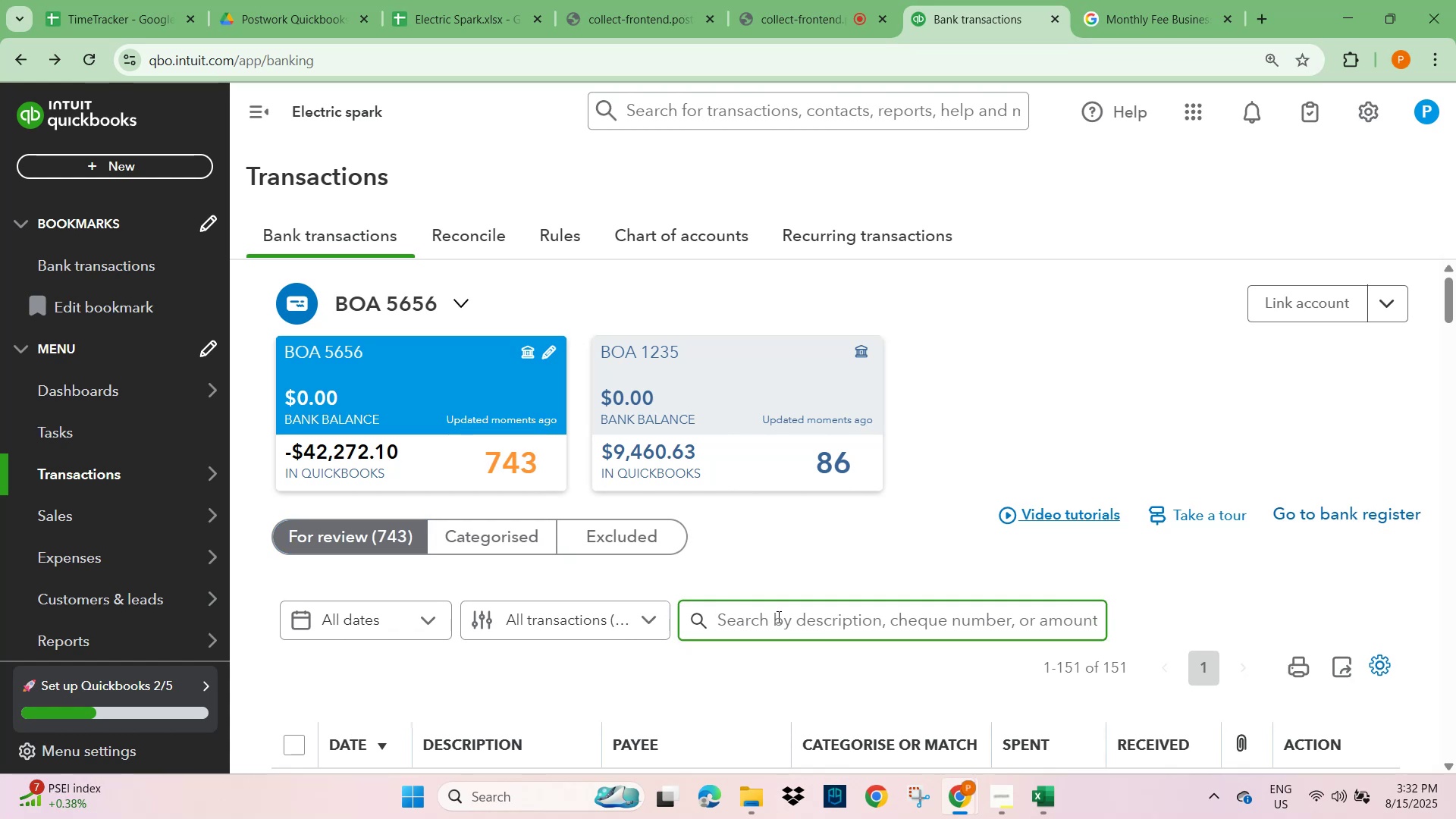 
key(Numpad0)
 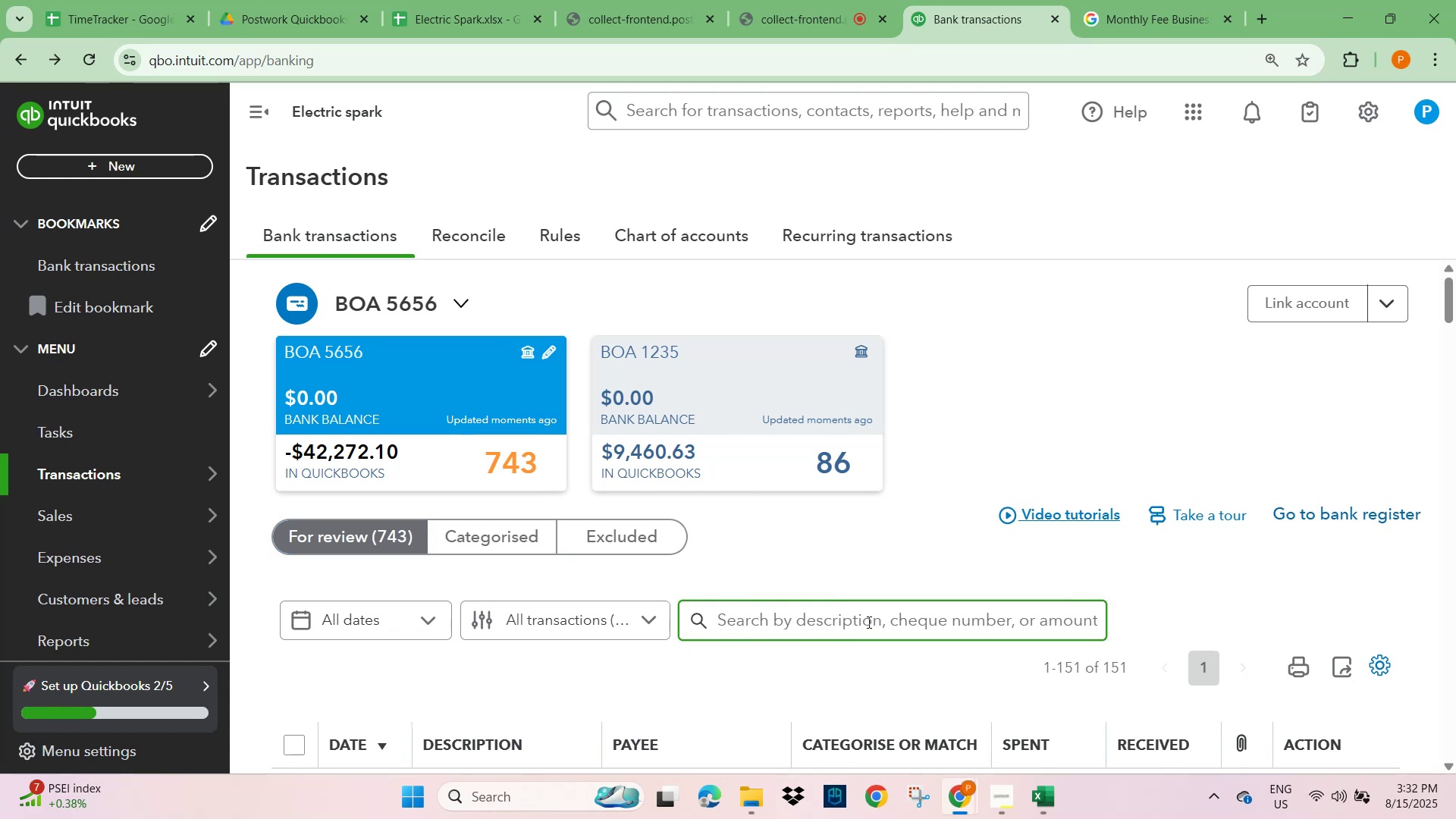 
scroll: coordinate [867, 616], scroll_direction: down, amount: 2.0
 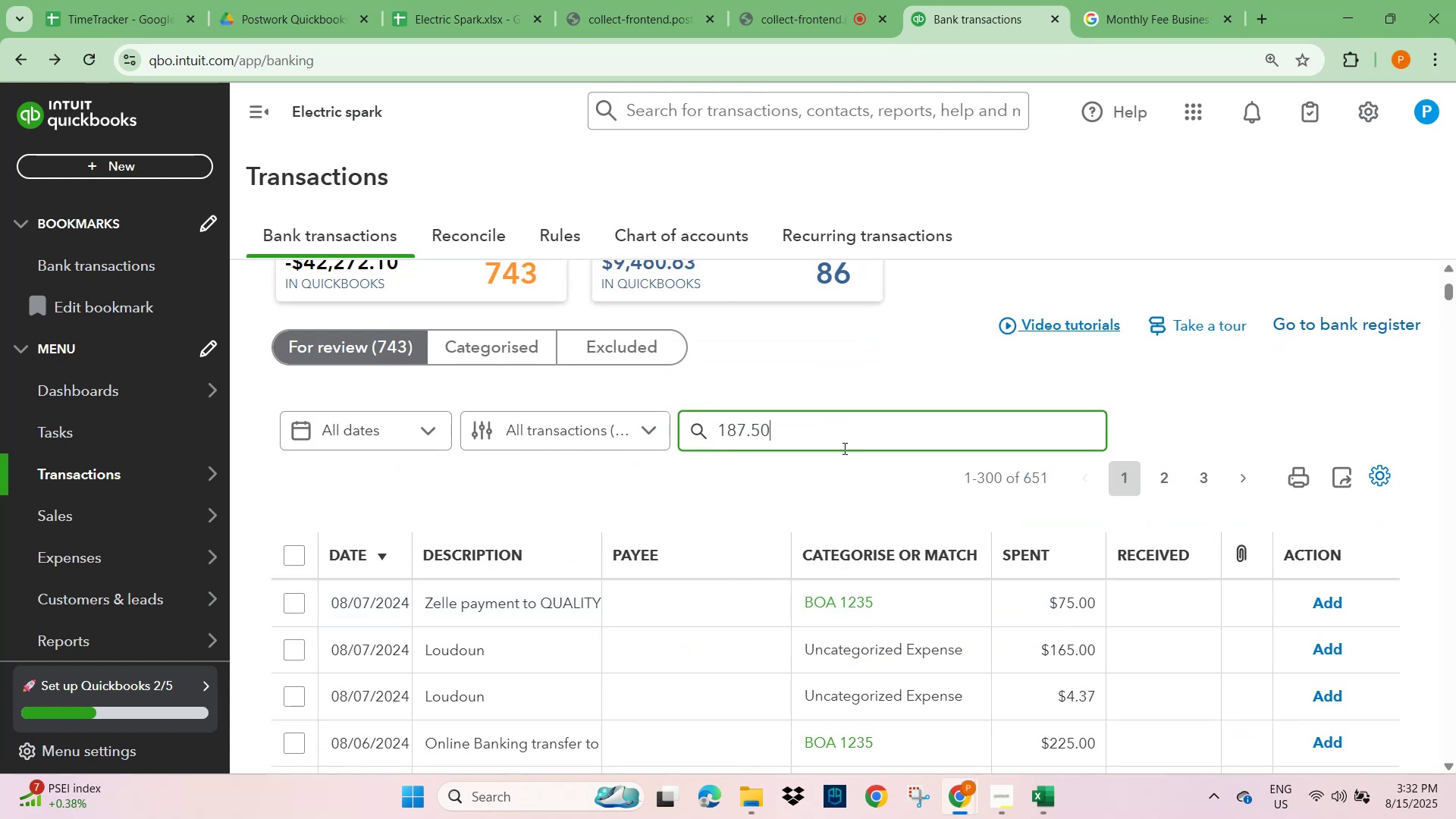 
key(NumpadEnter)
 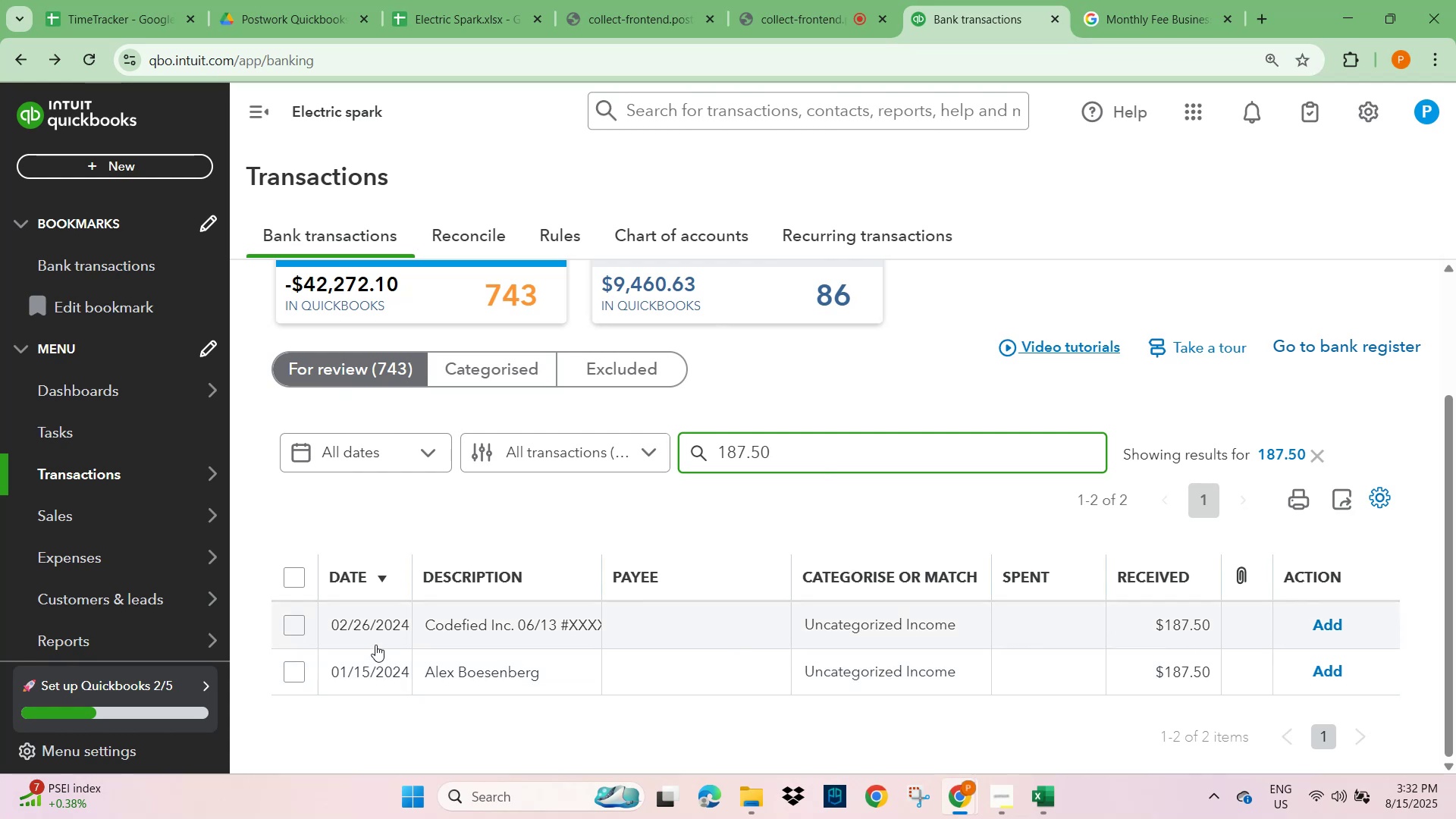 
wait(8.44)
 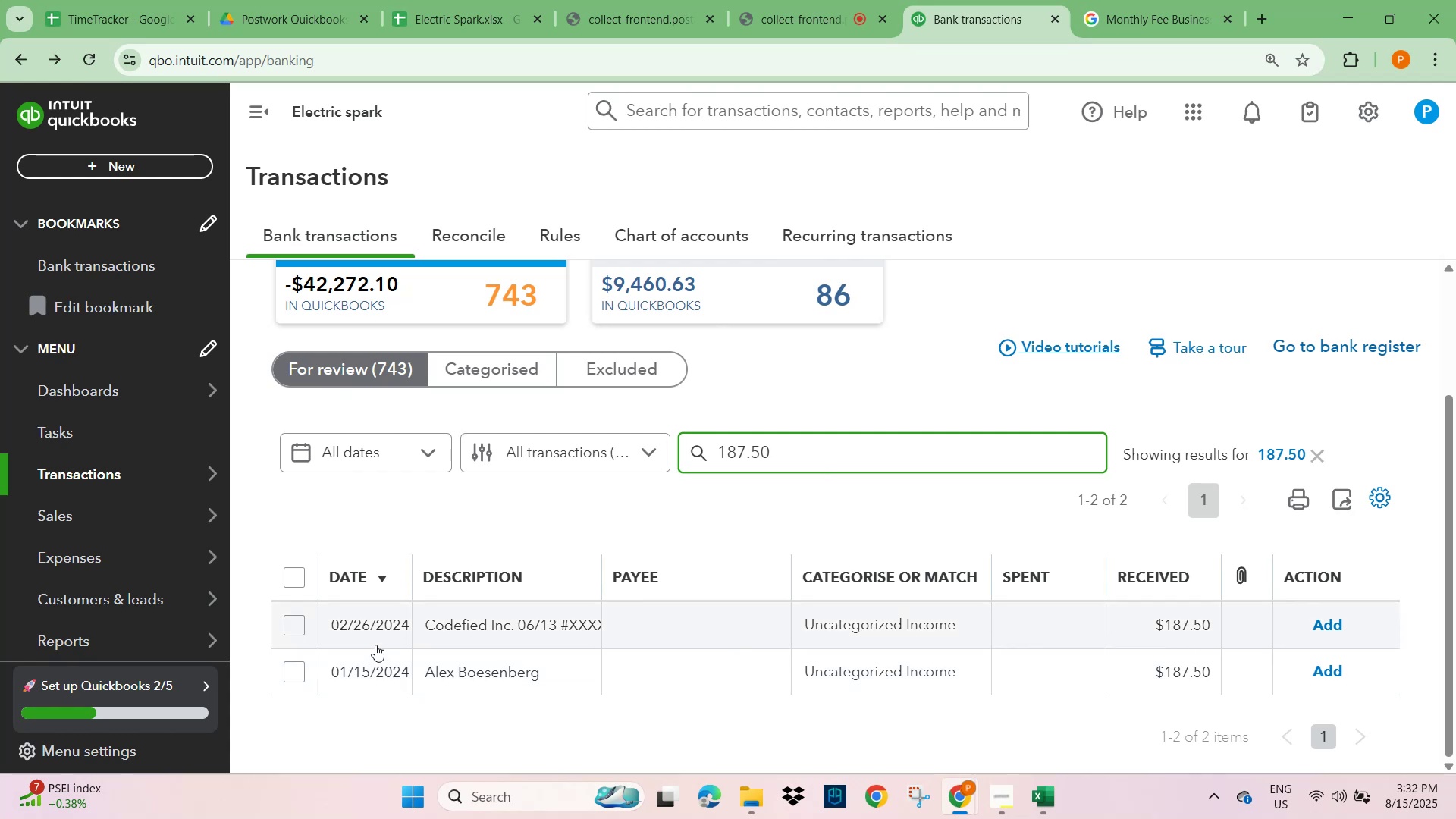 
left_click([496, 370])
 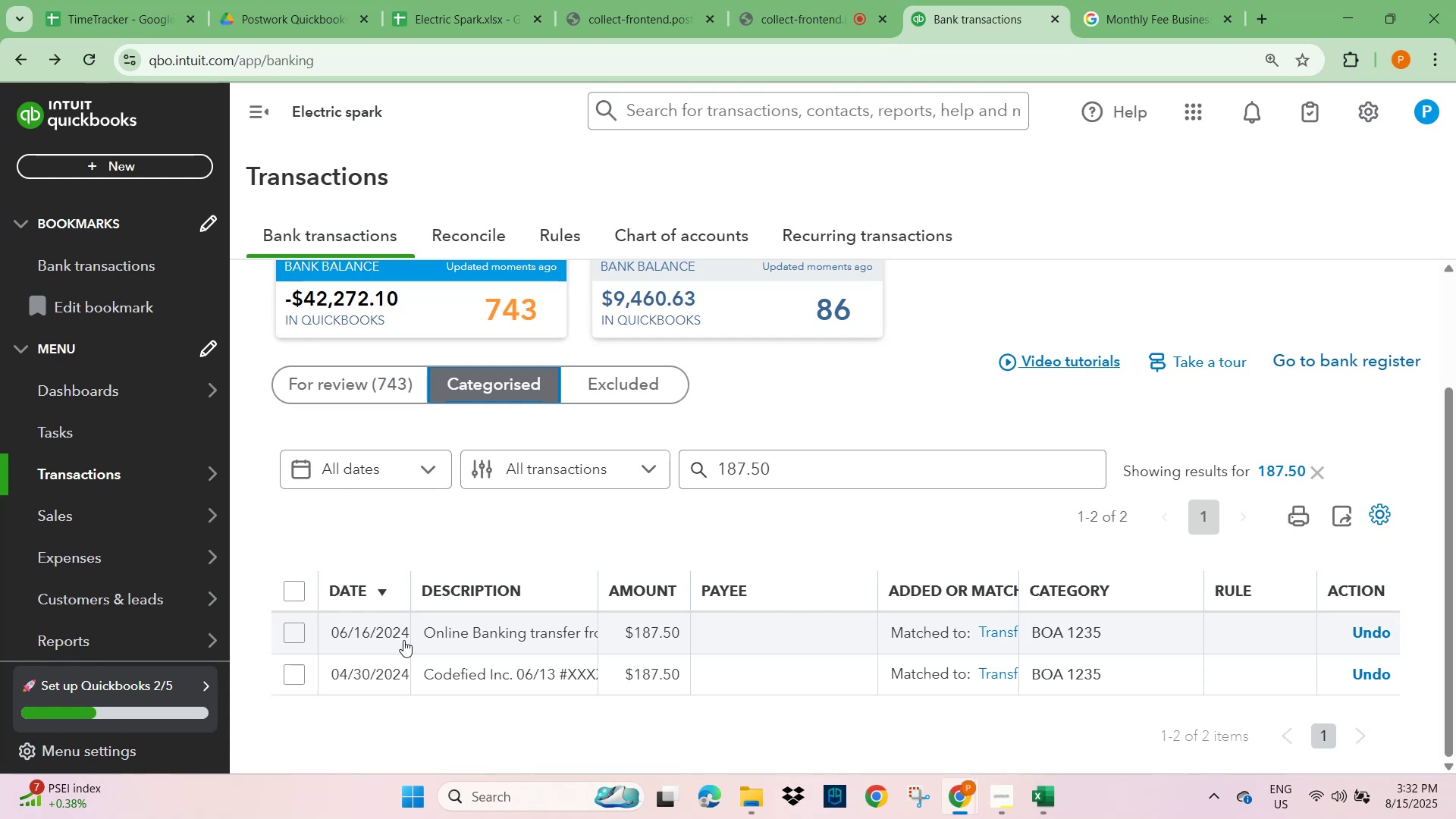 
wait(10.38)
 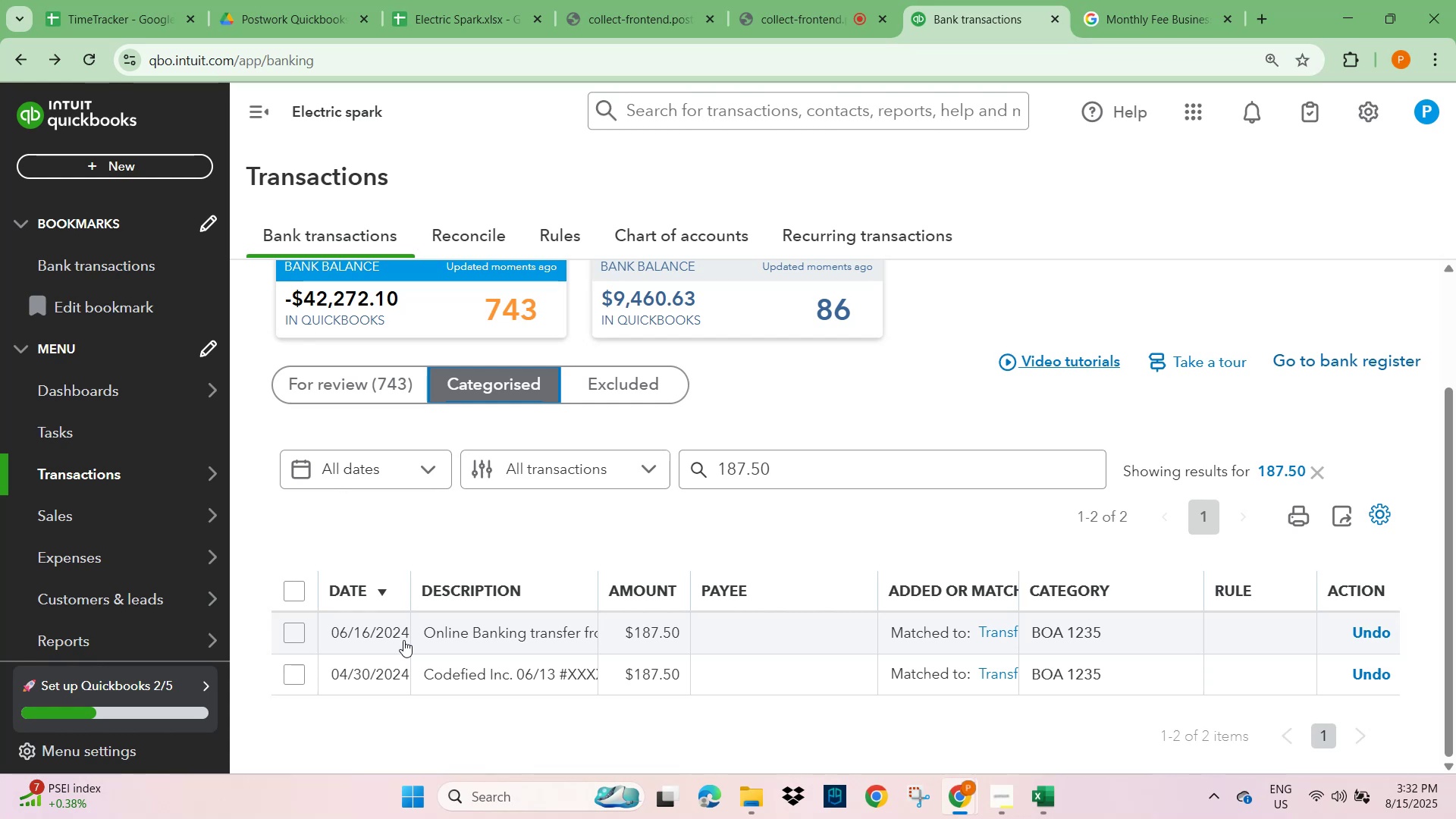 
scroll: coordinate [517, 538], scroll_direction: up, amount: 3.0
 